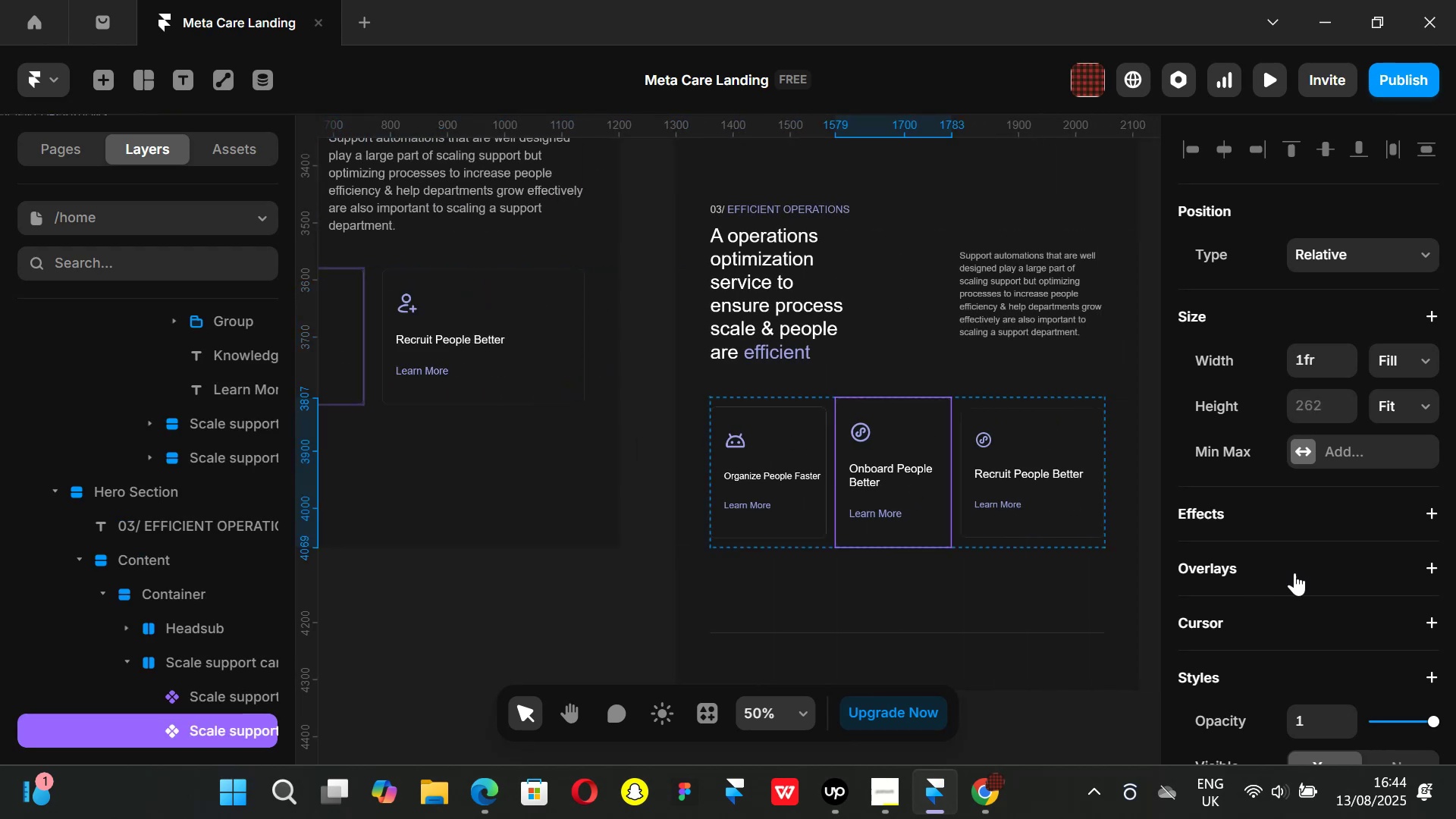 
scroll: coordinate [1339, 573], scroll_direction: down, amount: 3.0
 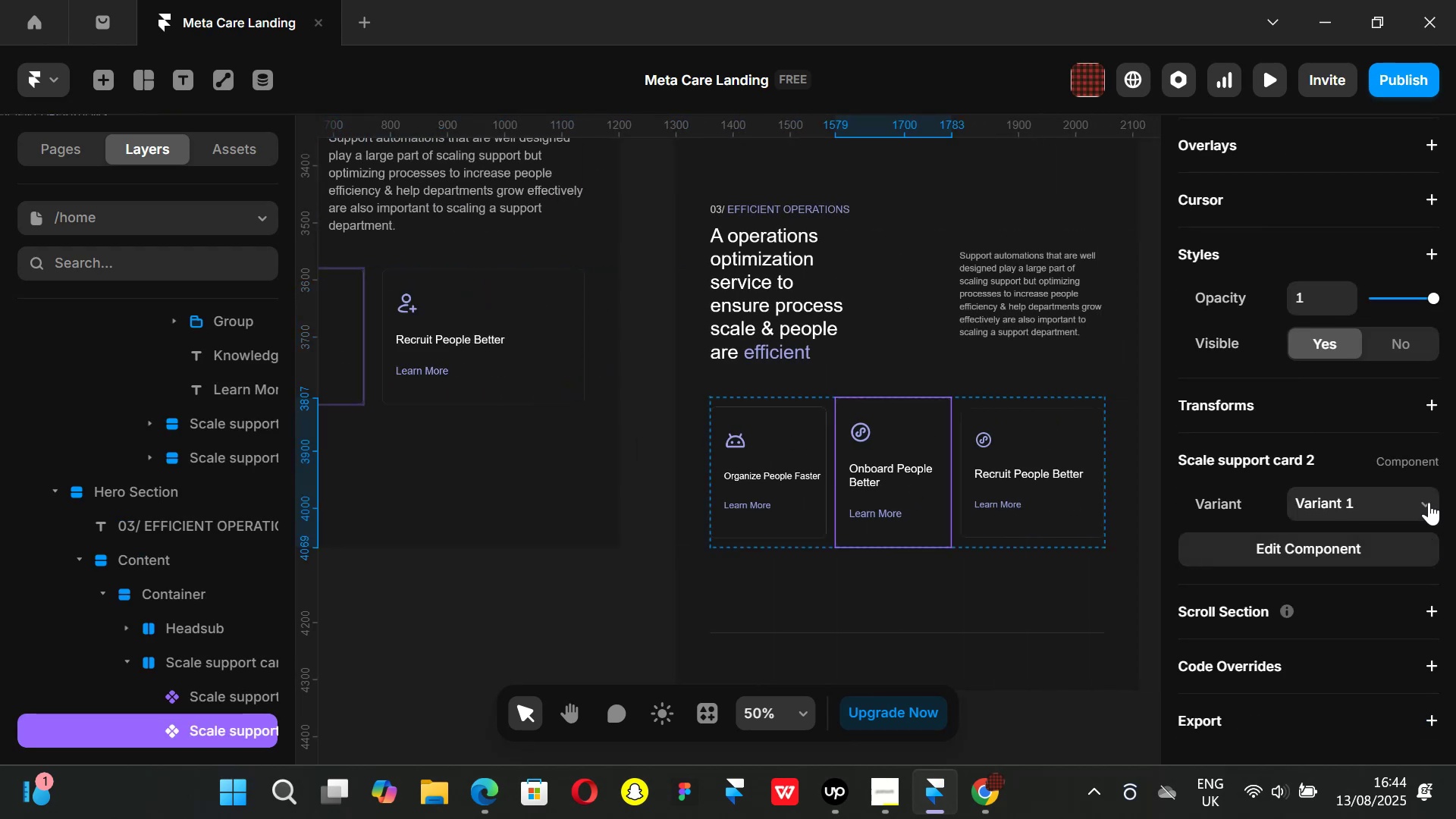 
left_click([1429, 502])
 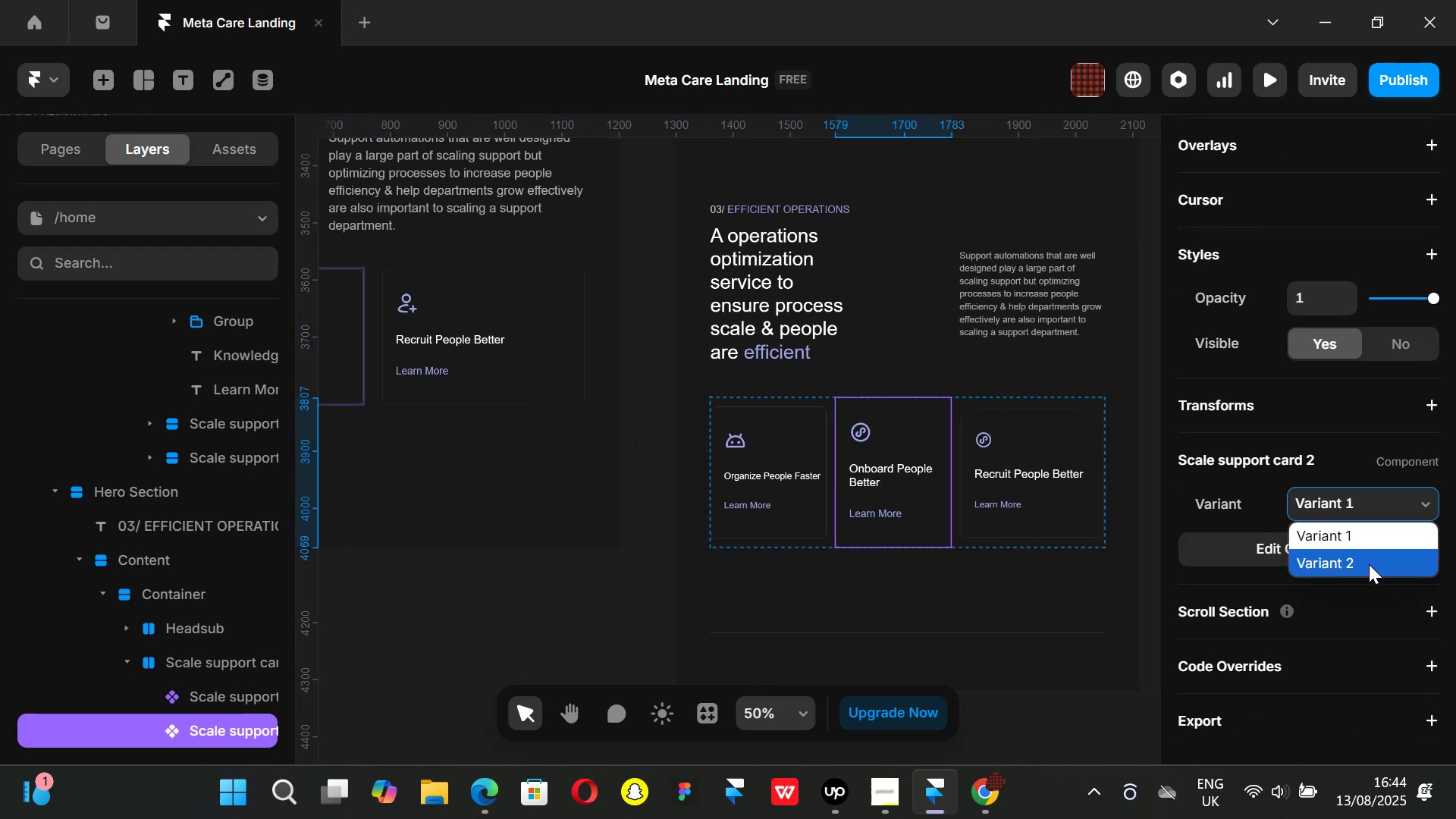 
left_click([1369, 564])
 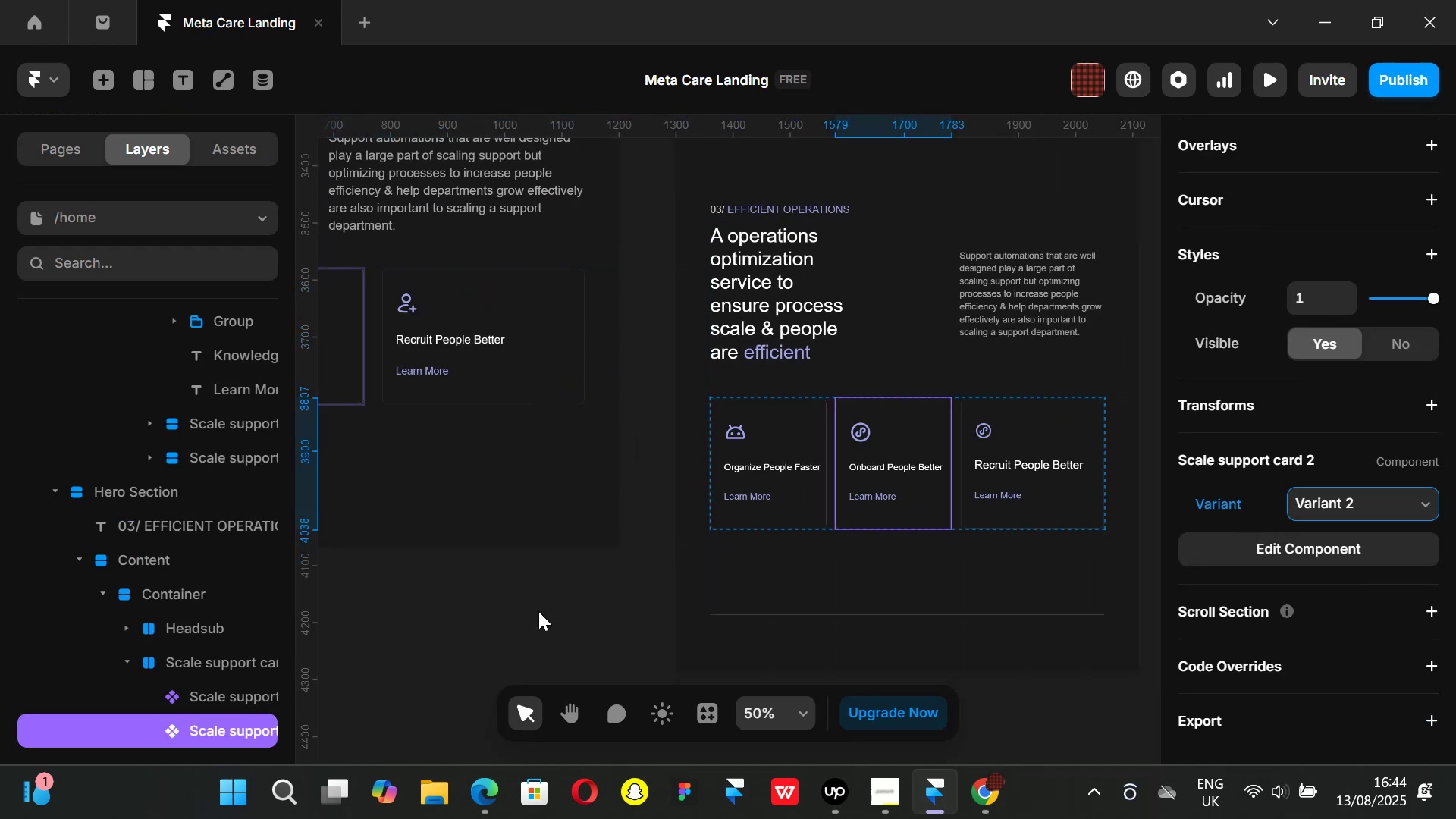 
left_click([538, 612])
 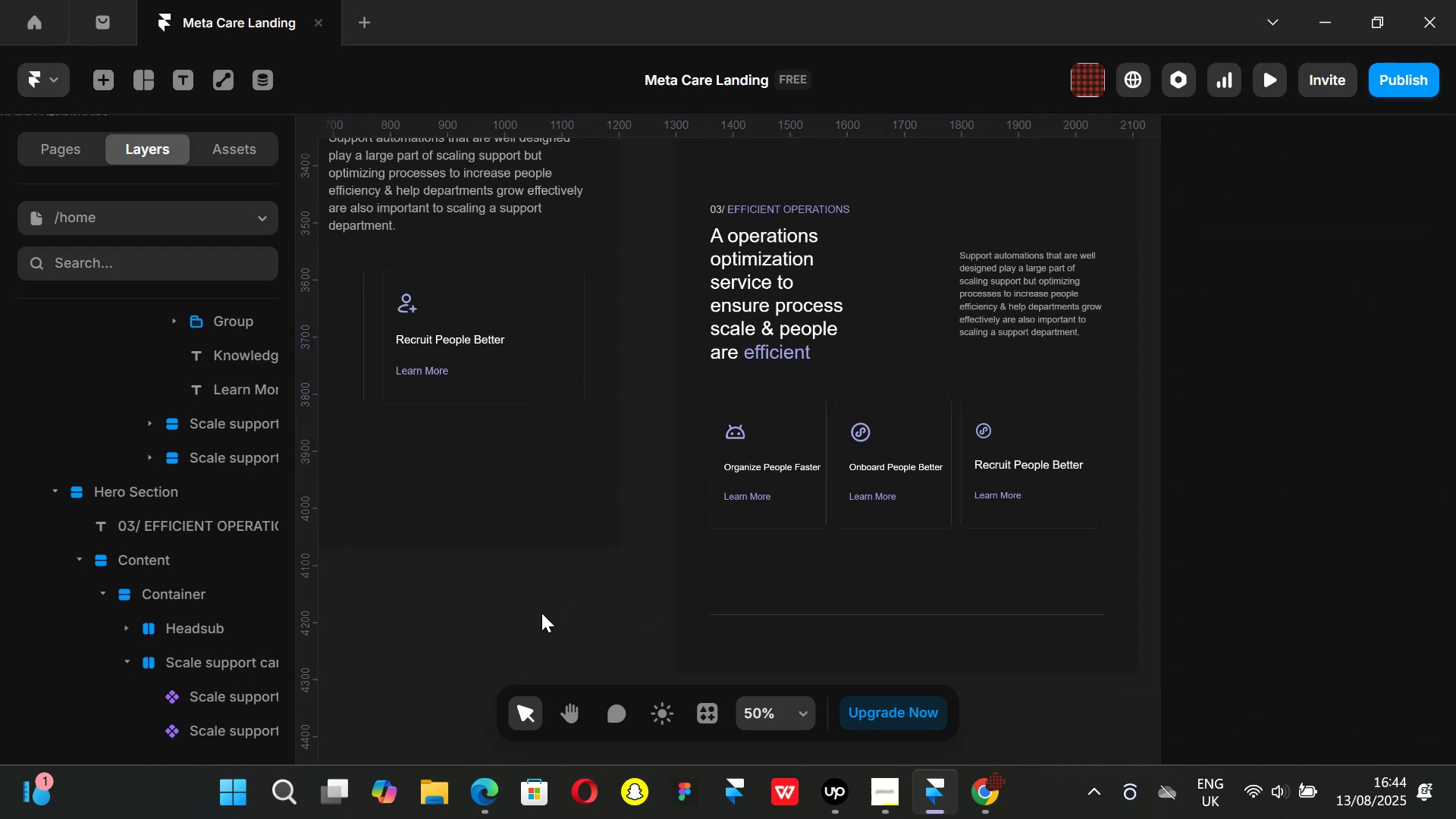 
hold_key(key=ShiftLeft, duration=1.51)
scroll: coordinate [643, 547], scroll_direction: up, amount: 5.0
 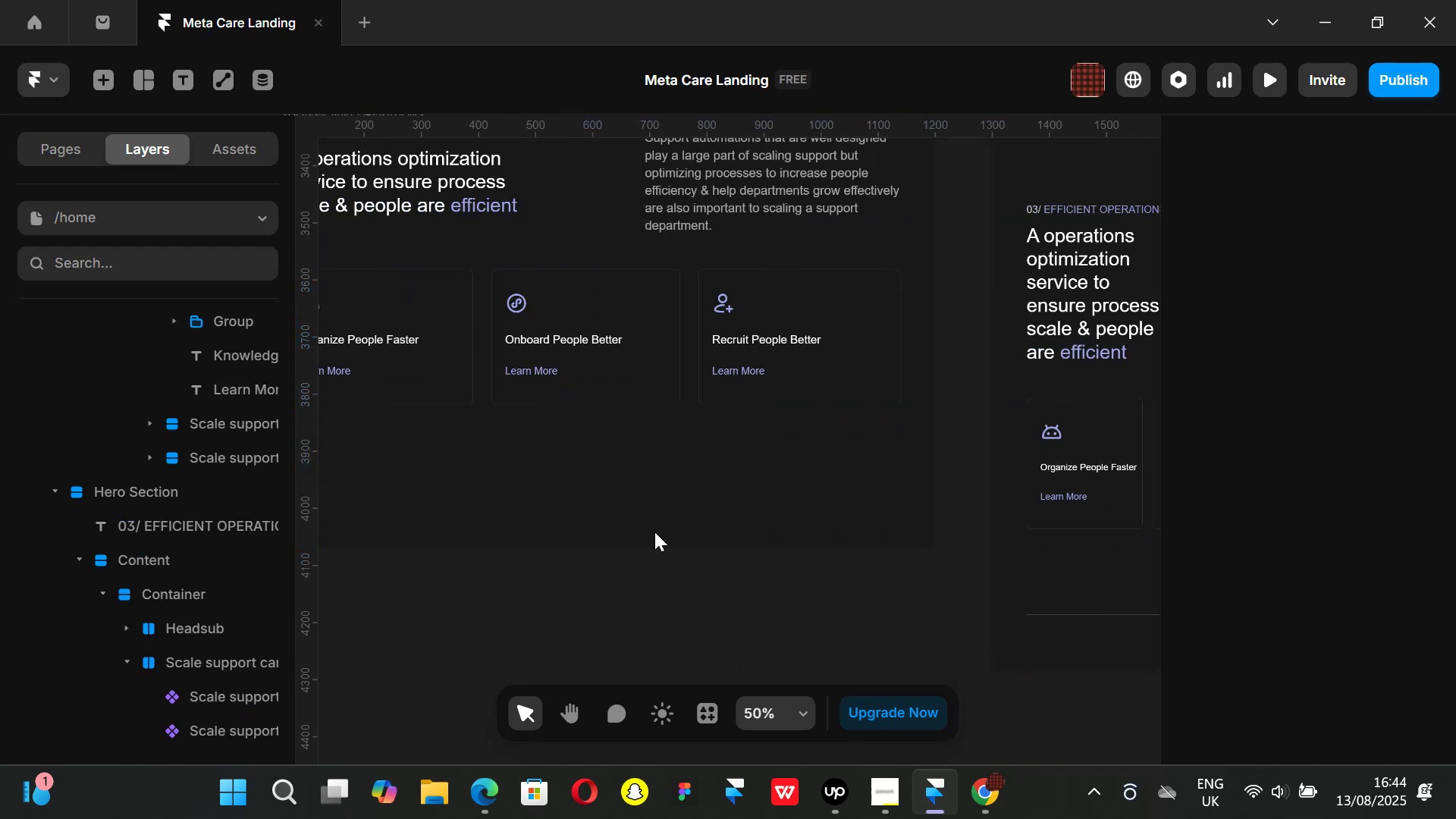 
key(Shift+ShiftLeft)
 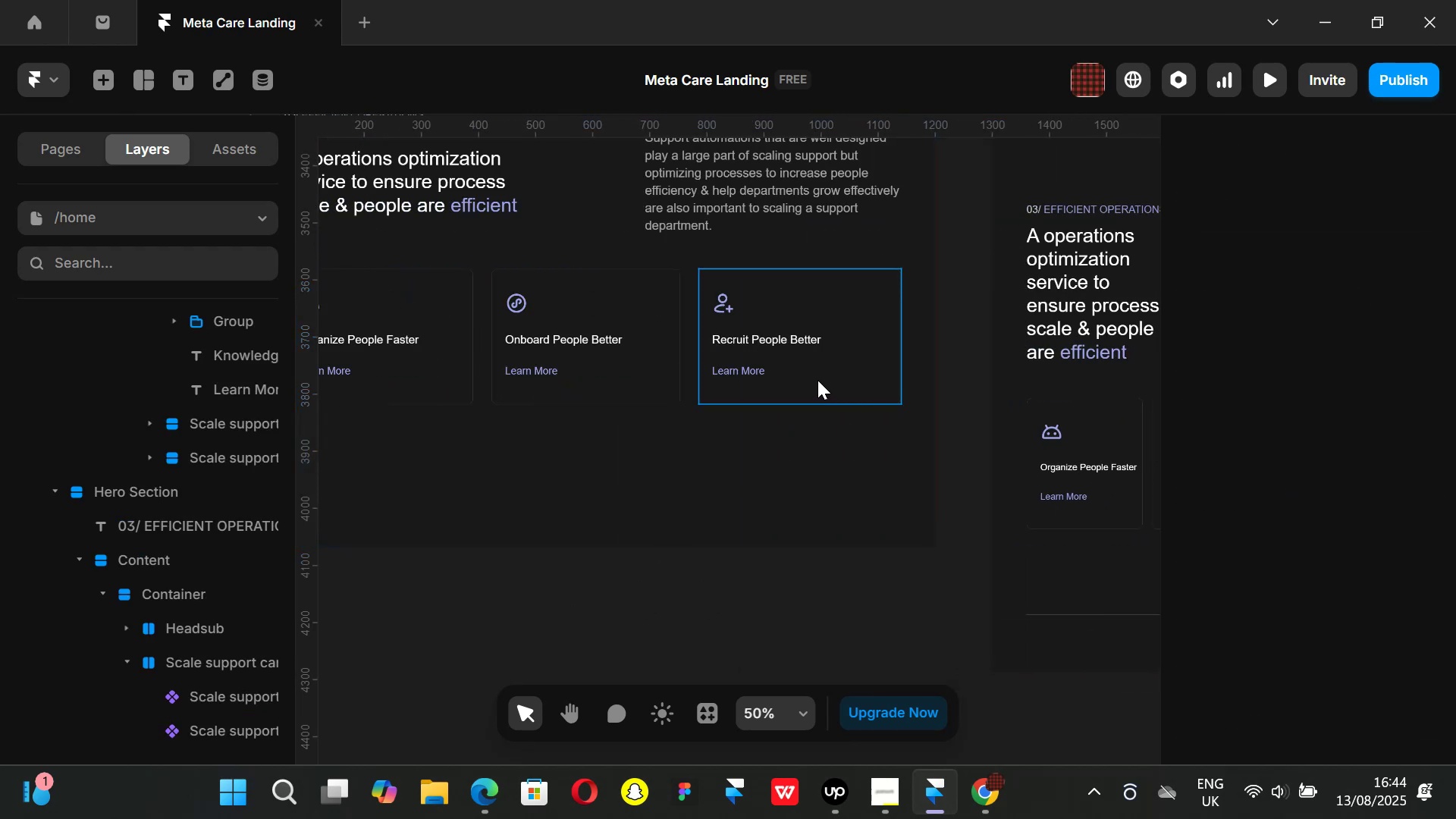 
left_click([817, 380])
 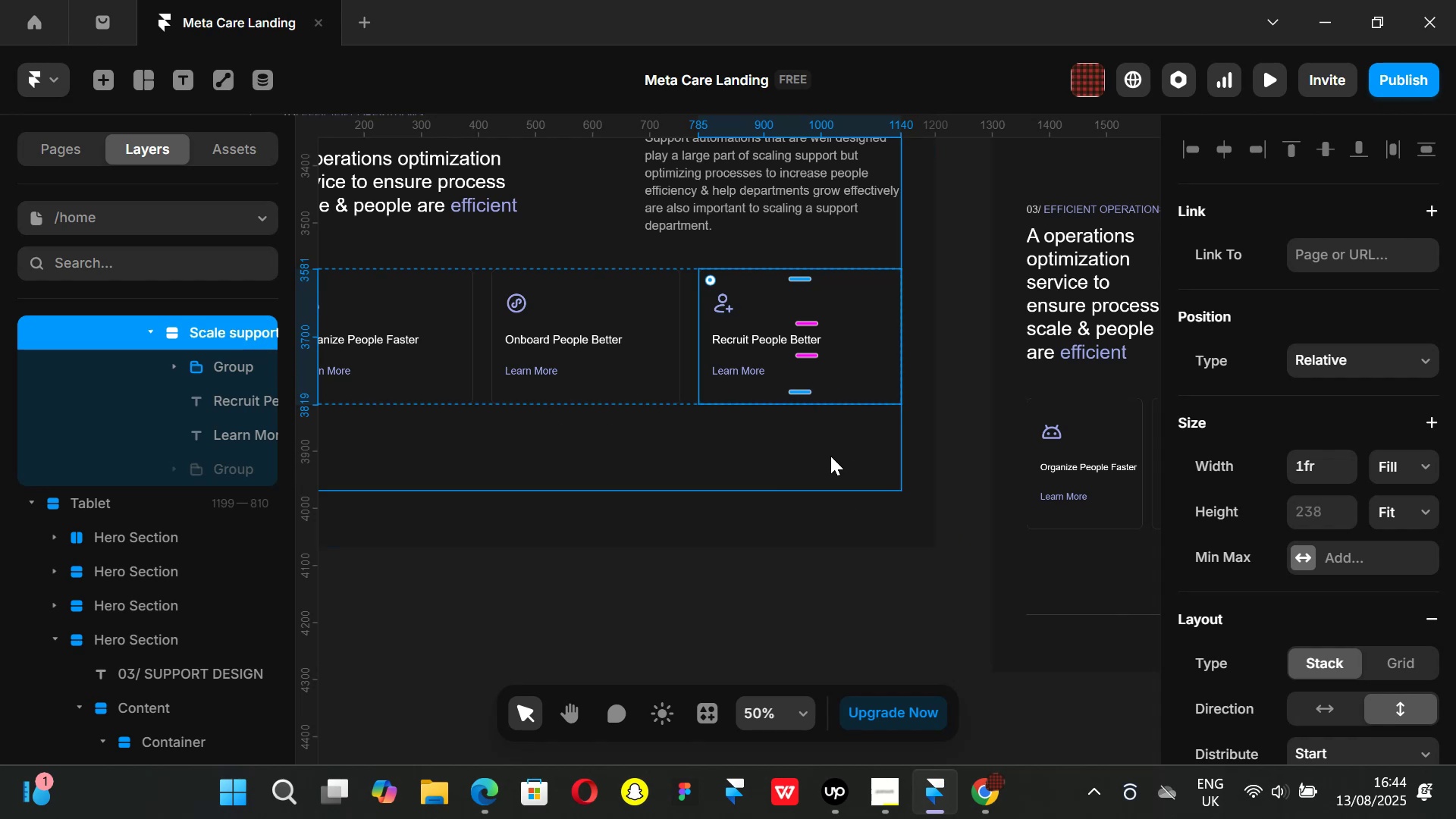 
key(Control+ControlLeft)
 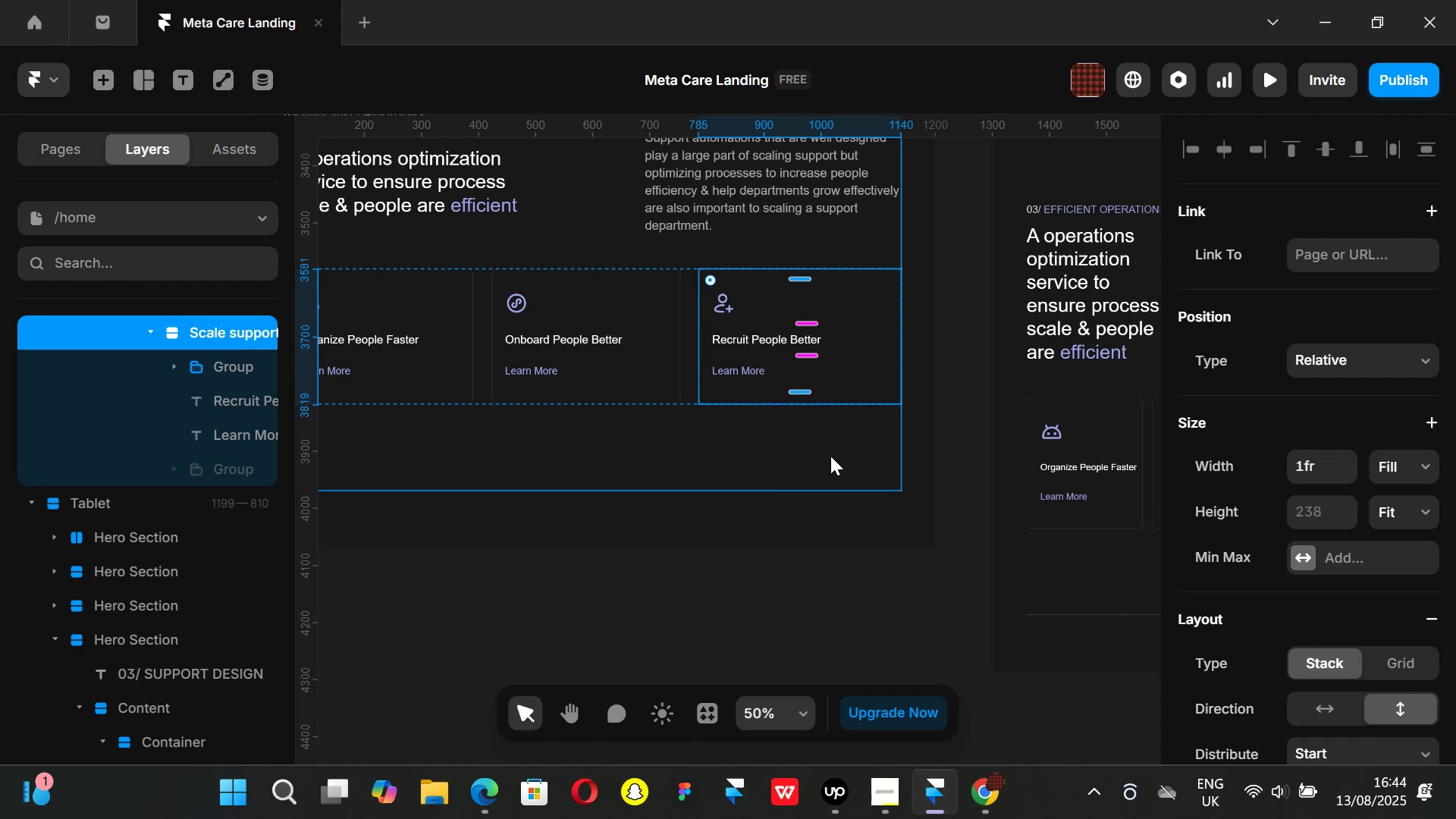 
key(Alt+Control+AltLeft)
 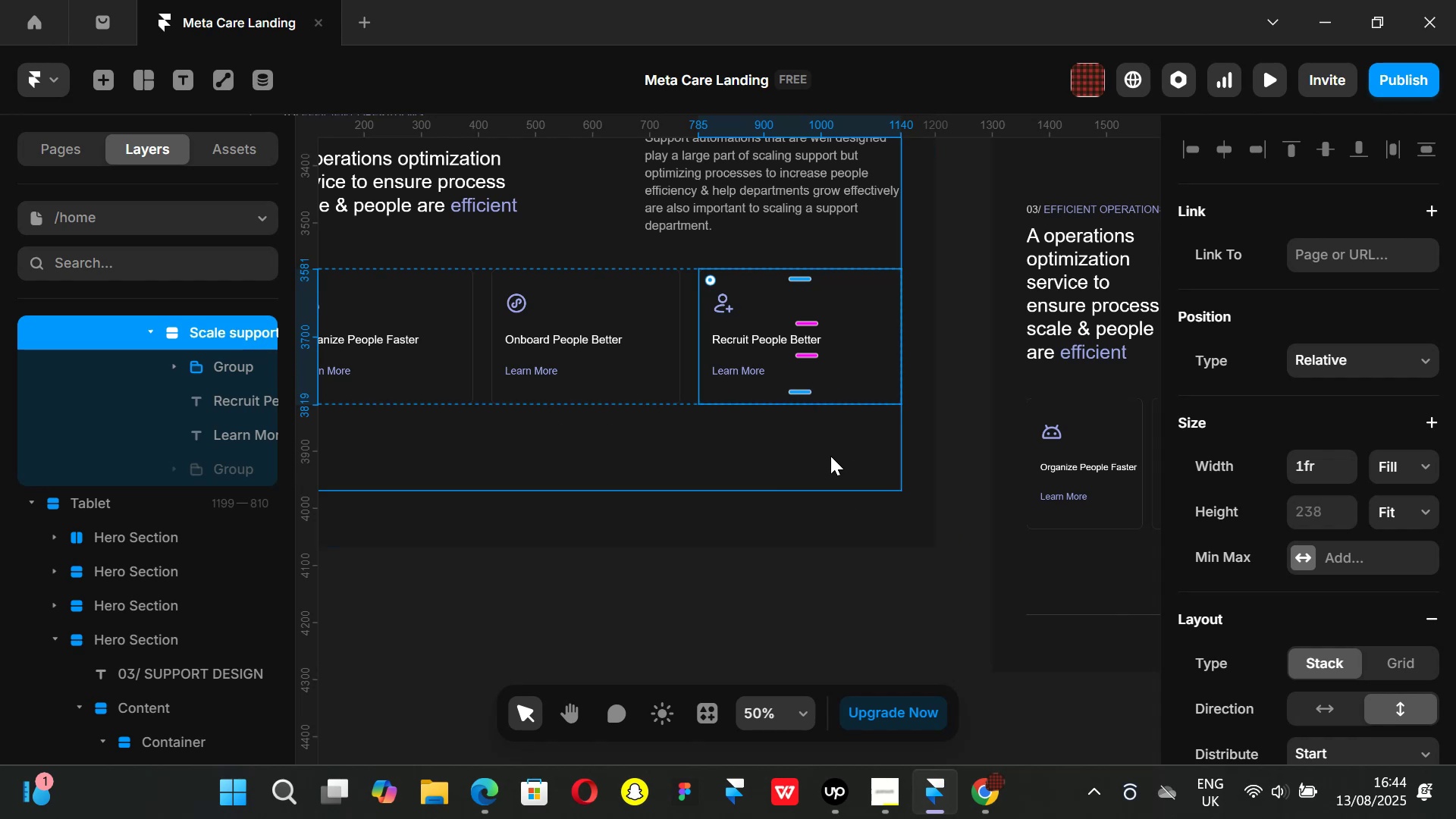 
key(Alt+Control+K)
 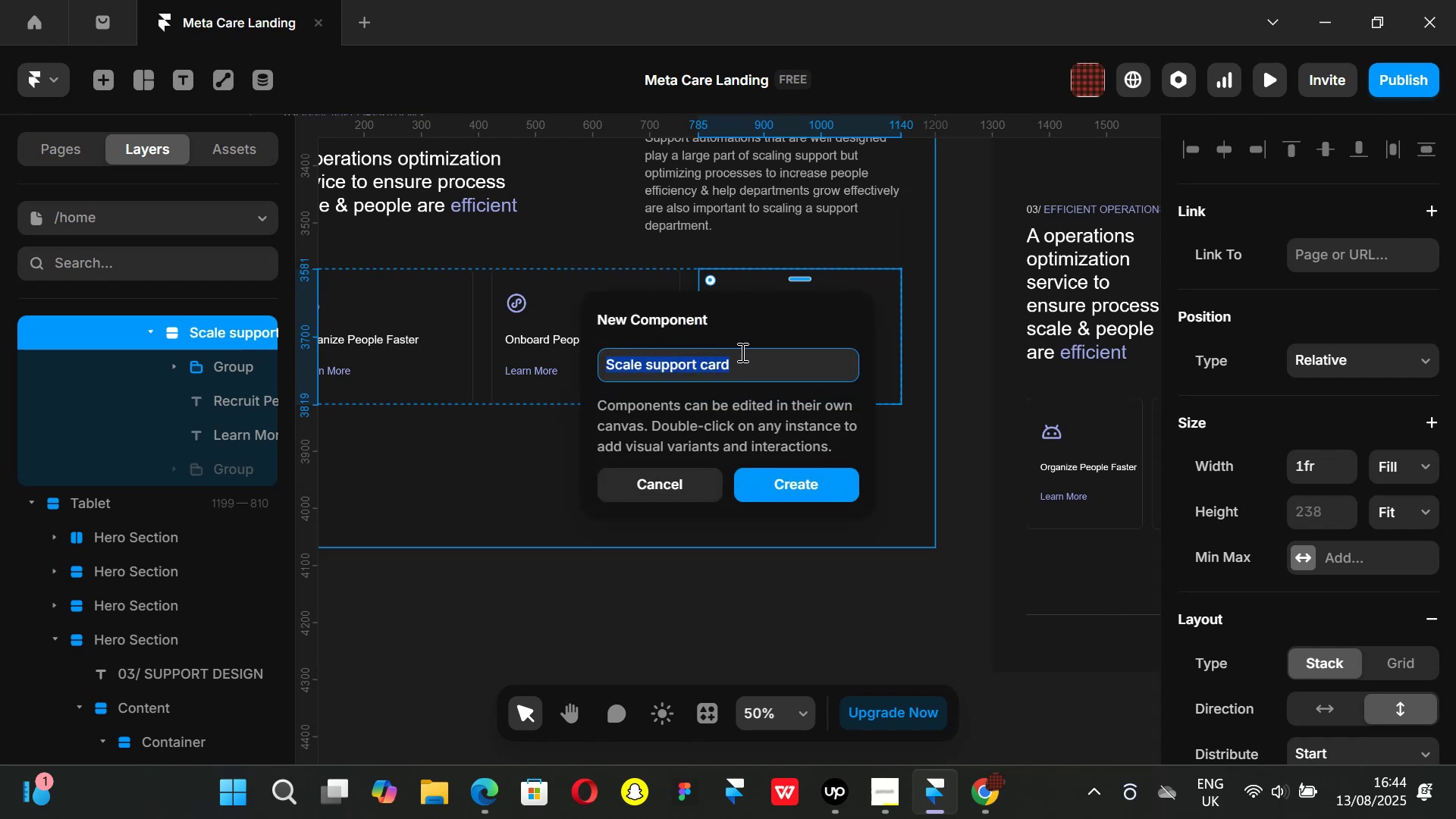 
left_click([744, 354])
 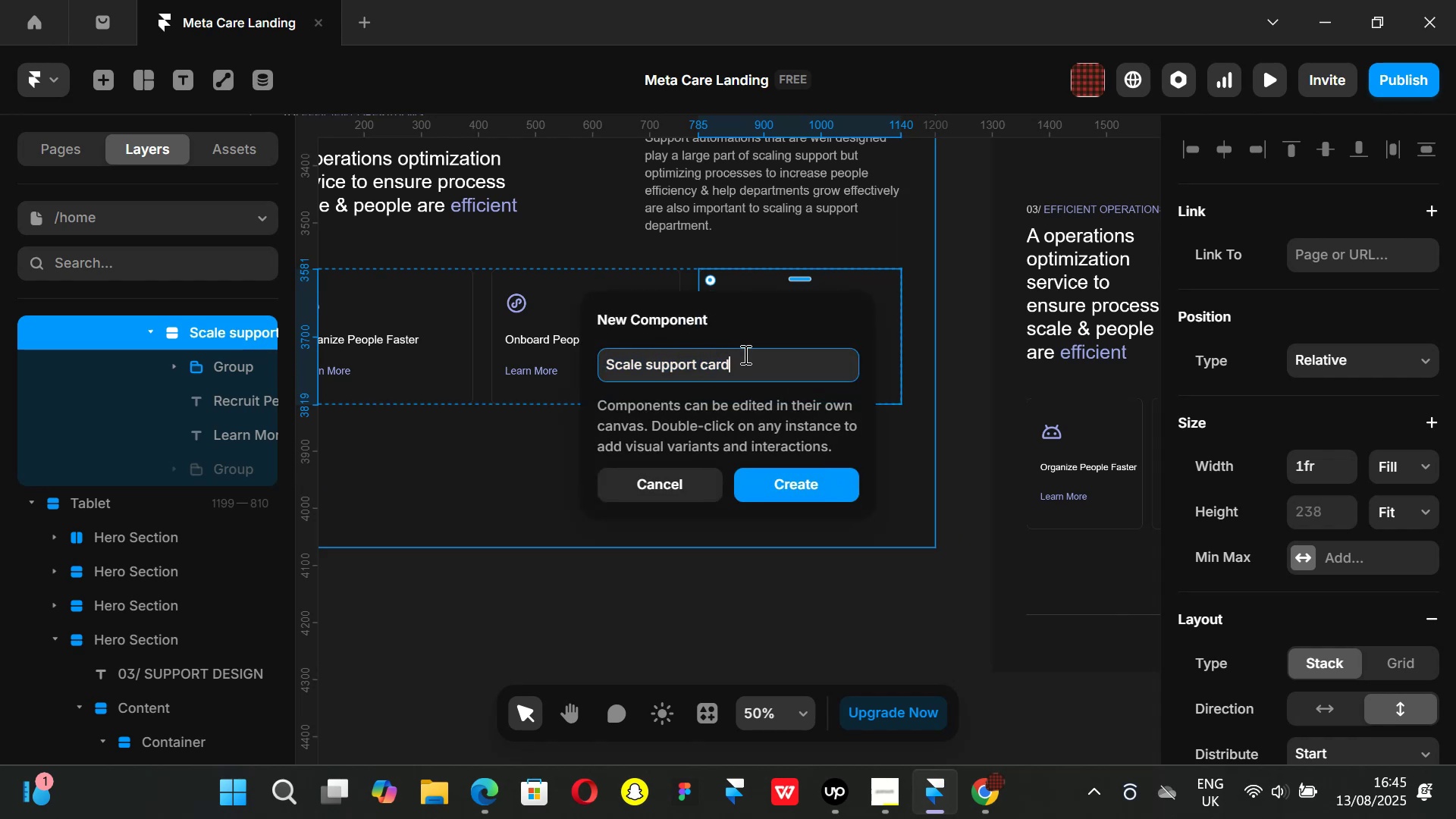 
key(Space)
 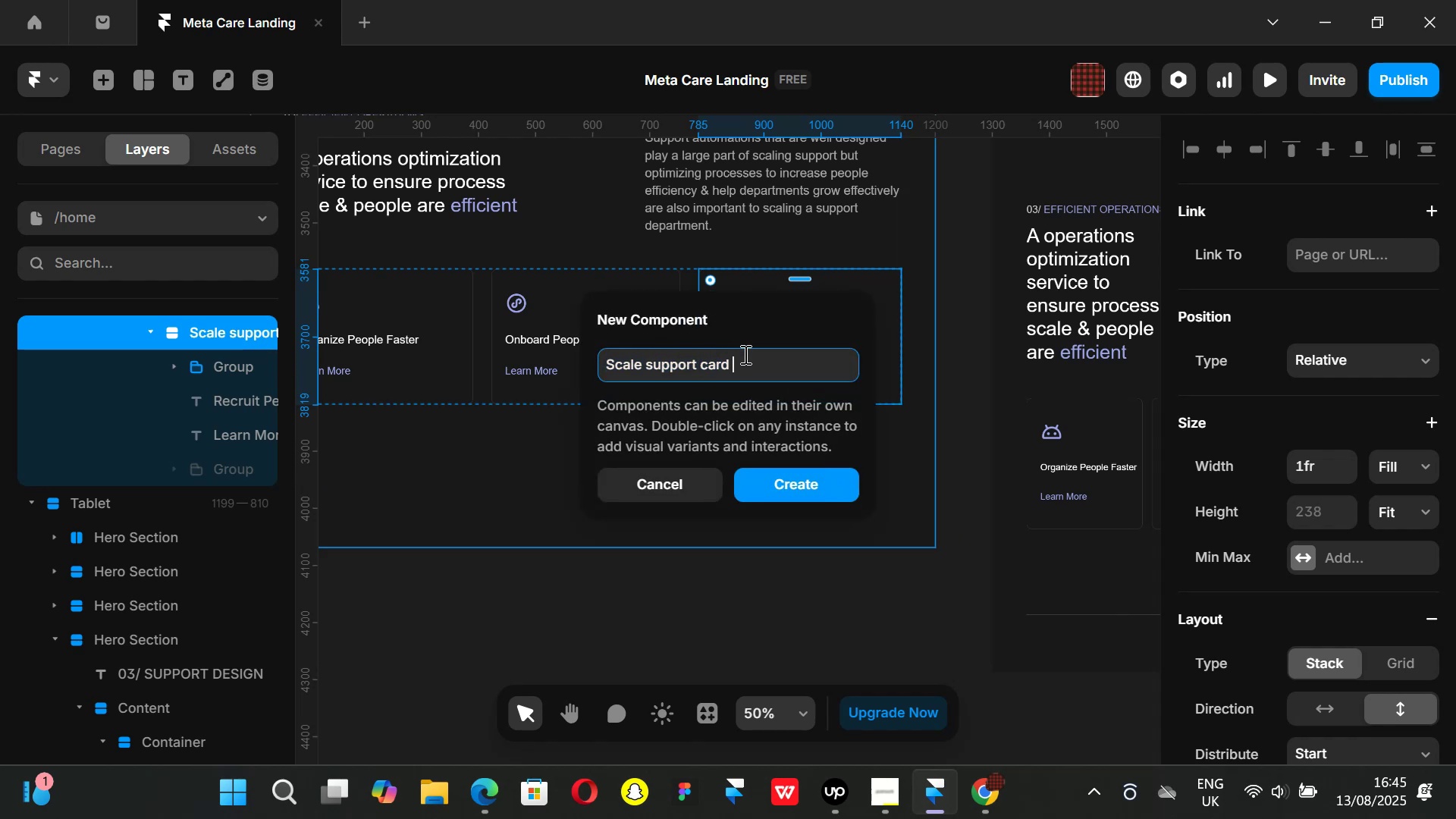 
key(3)
 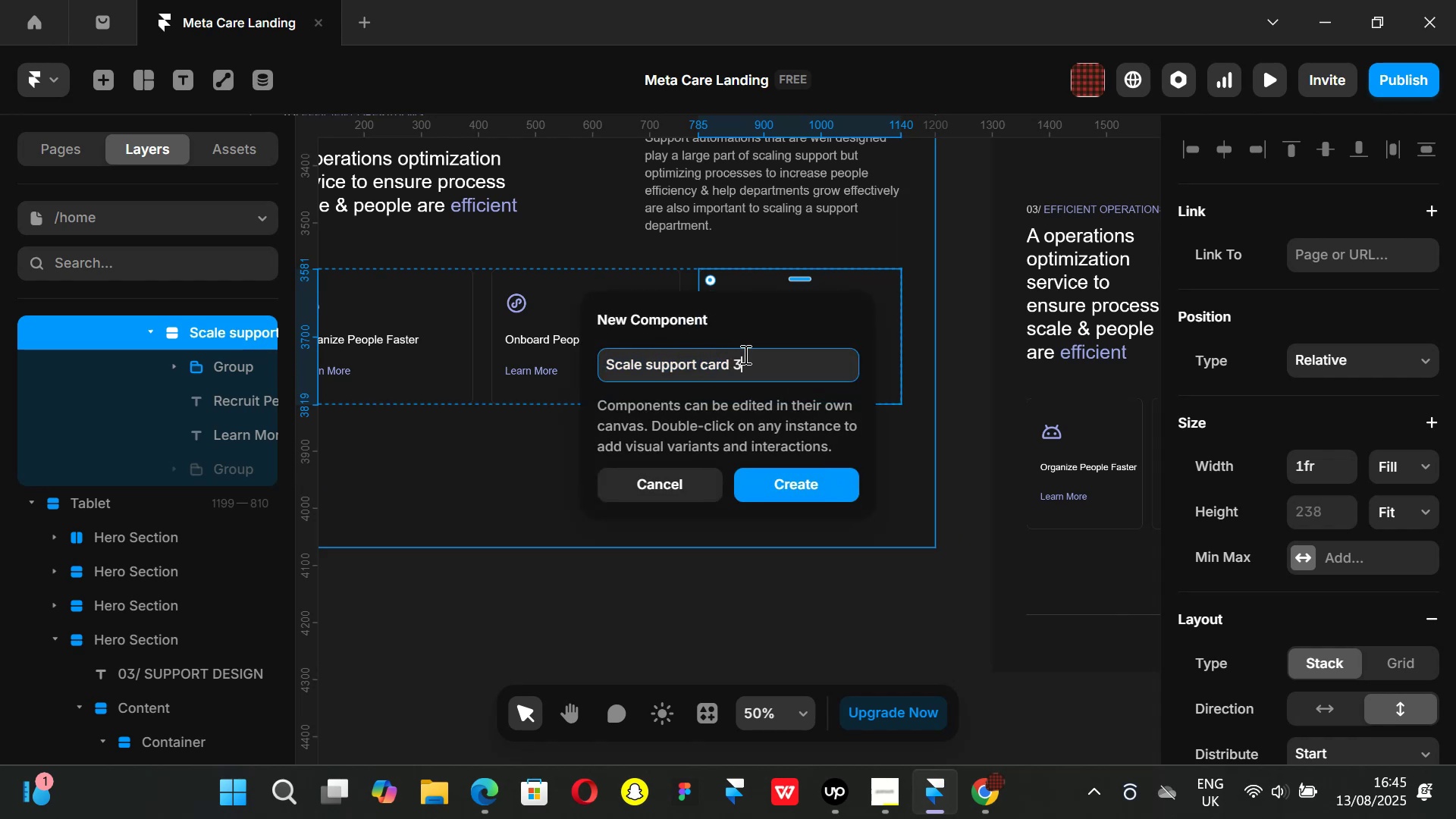 
key(Enter)
 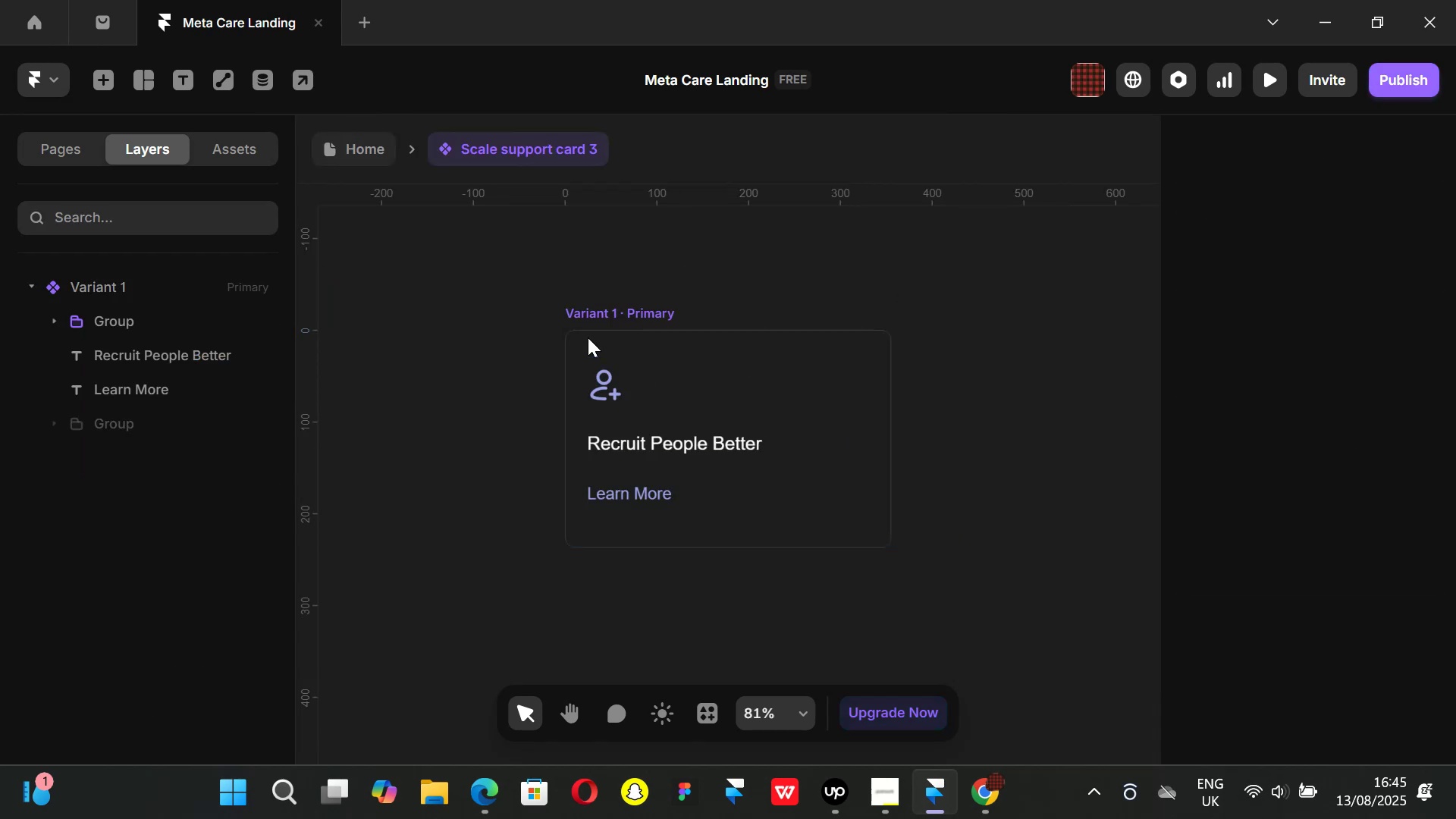 
left_click_drag(start_coordinate=[584, 306], to_coordinate=[592, 306])
 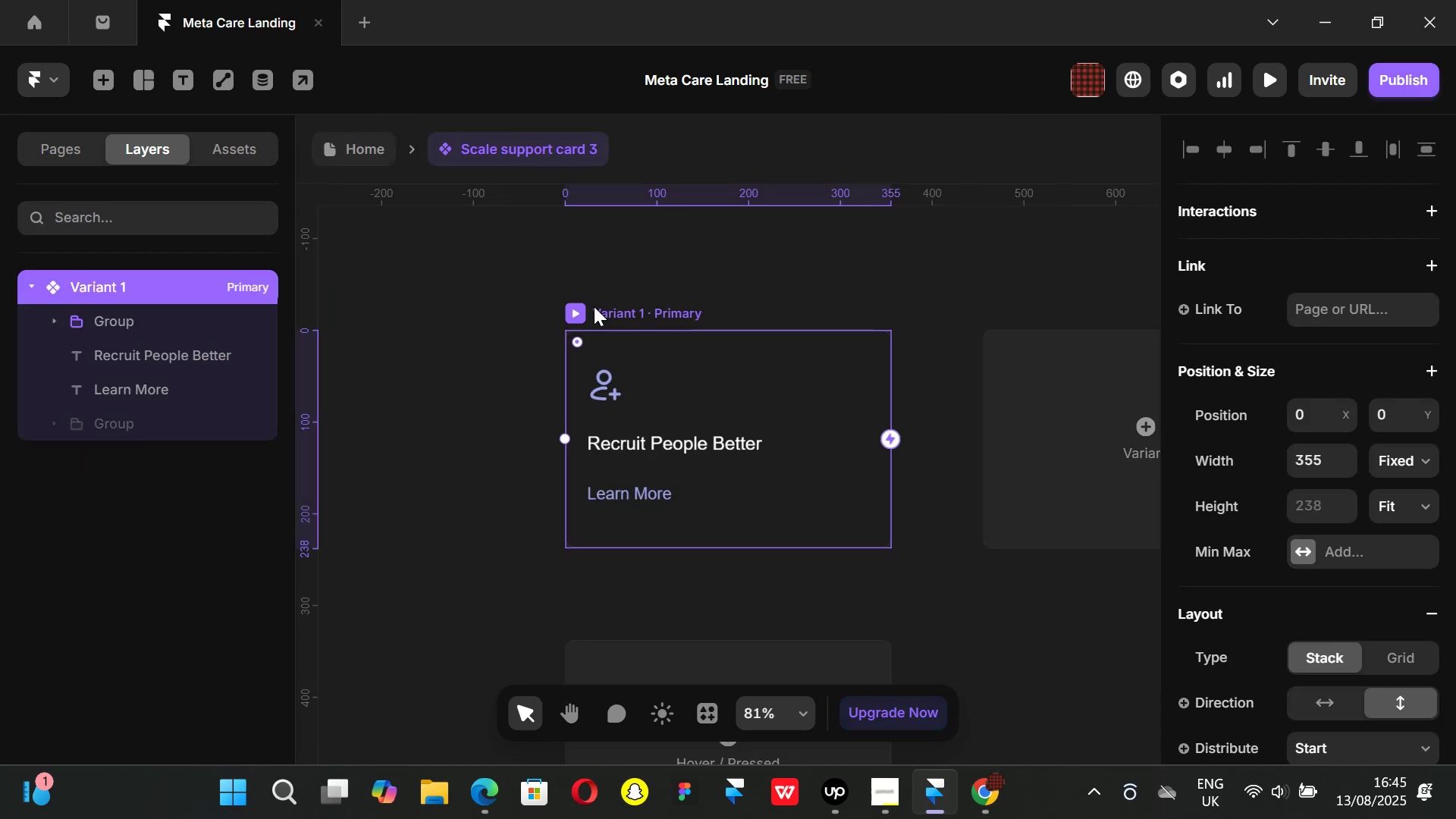 
key(Control+ControlLeft)
 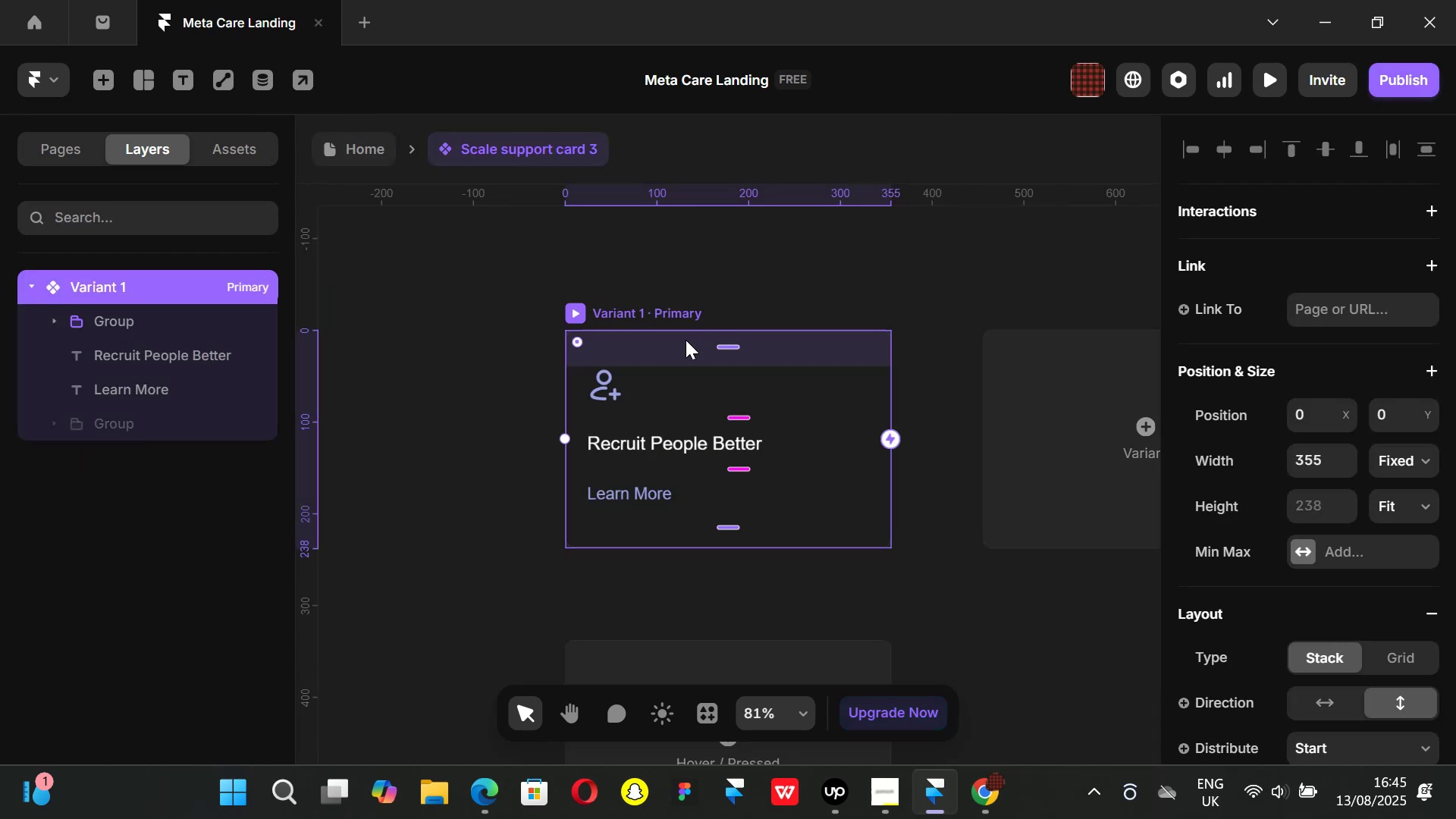 
scroll: coordinate [686, 340], scroll_direction: down, amount: 2.0
 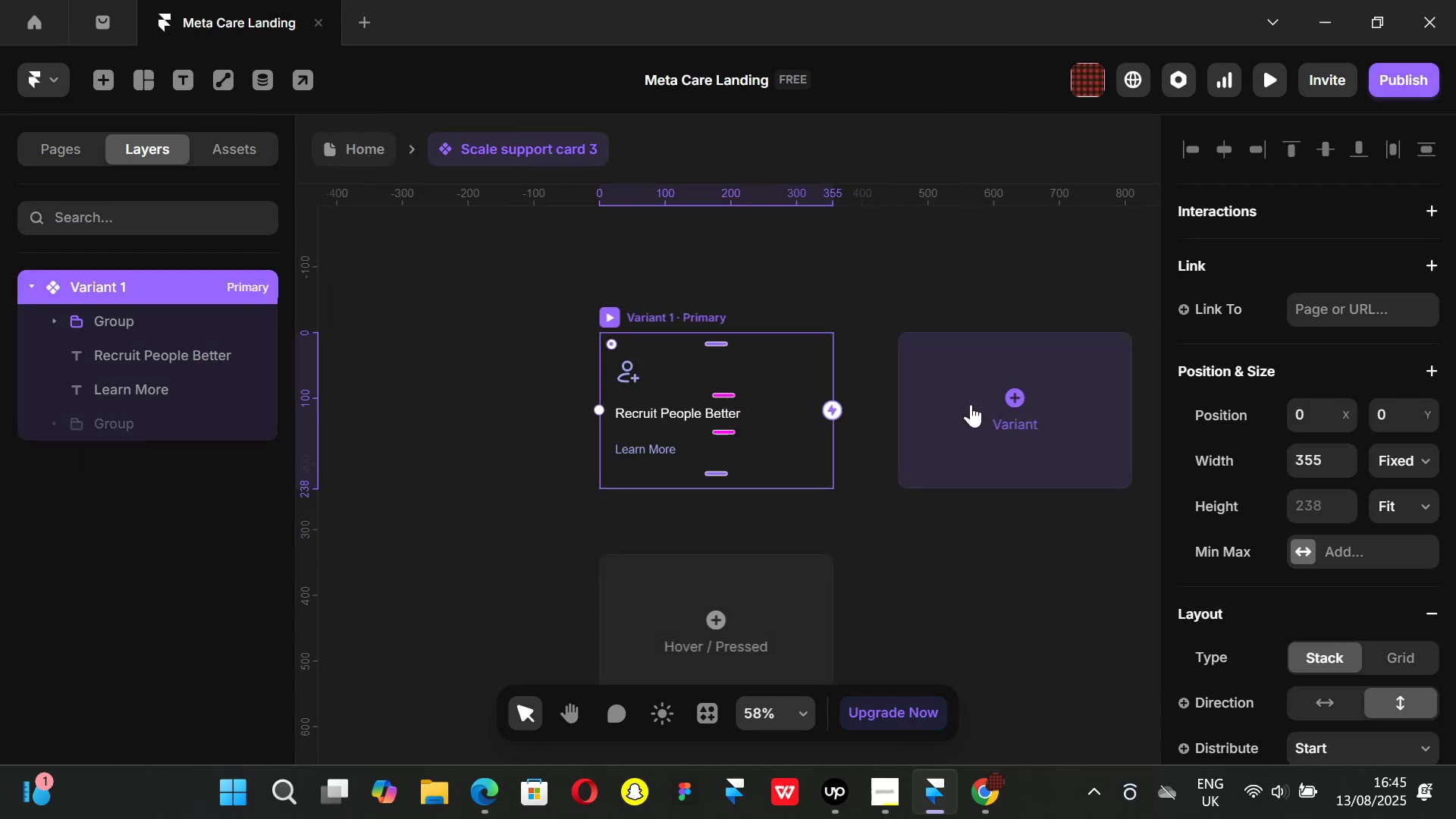 
left_click([970, 403])
 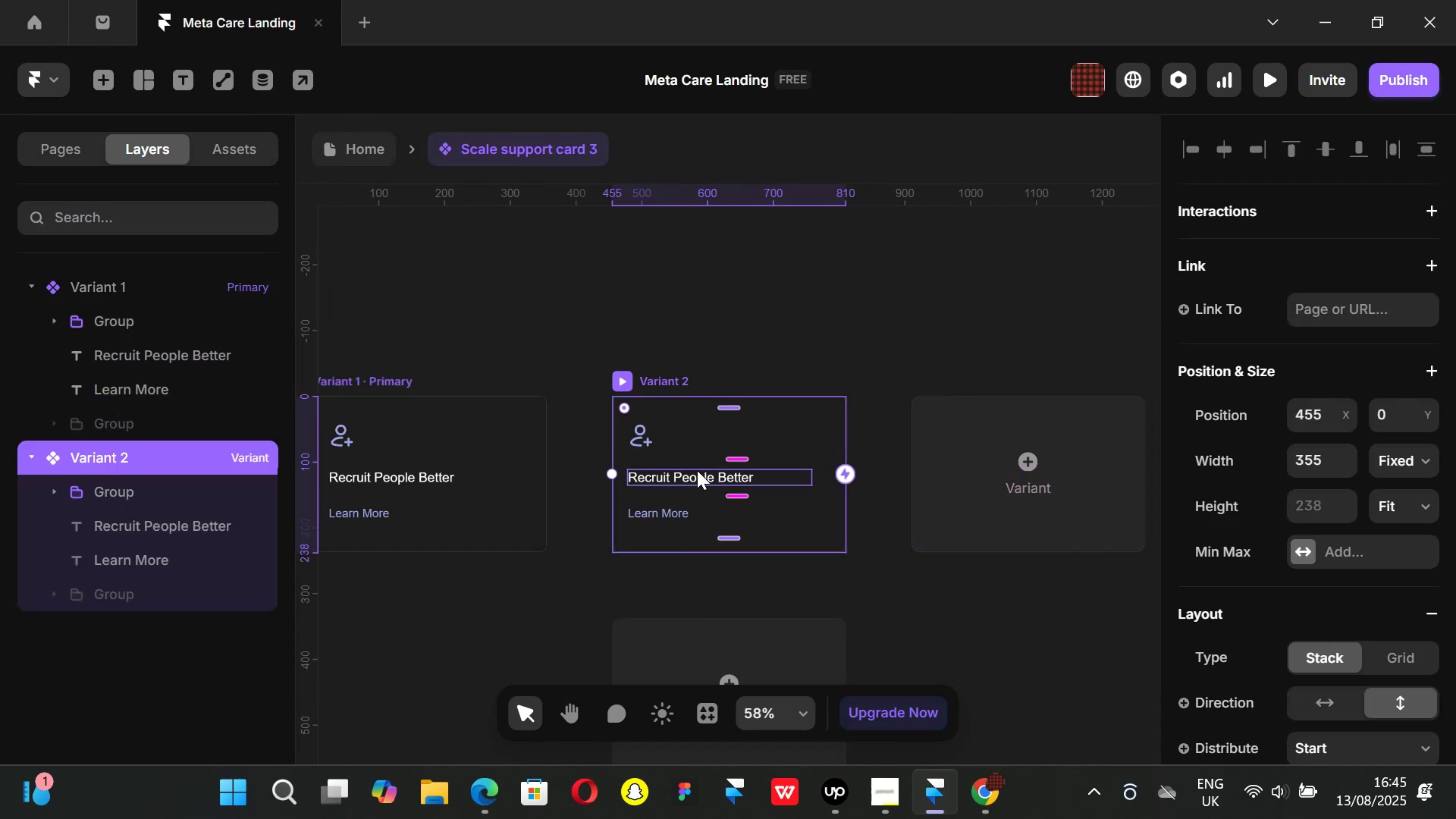 
left_click([695, 479])
 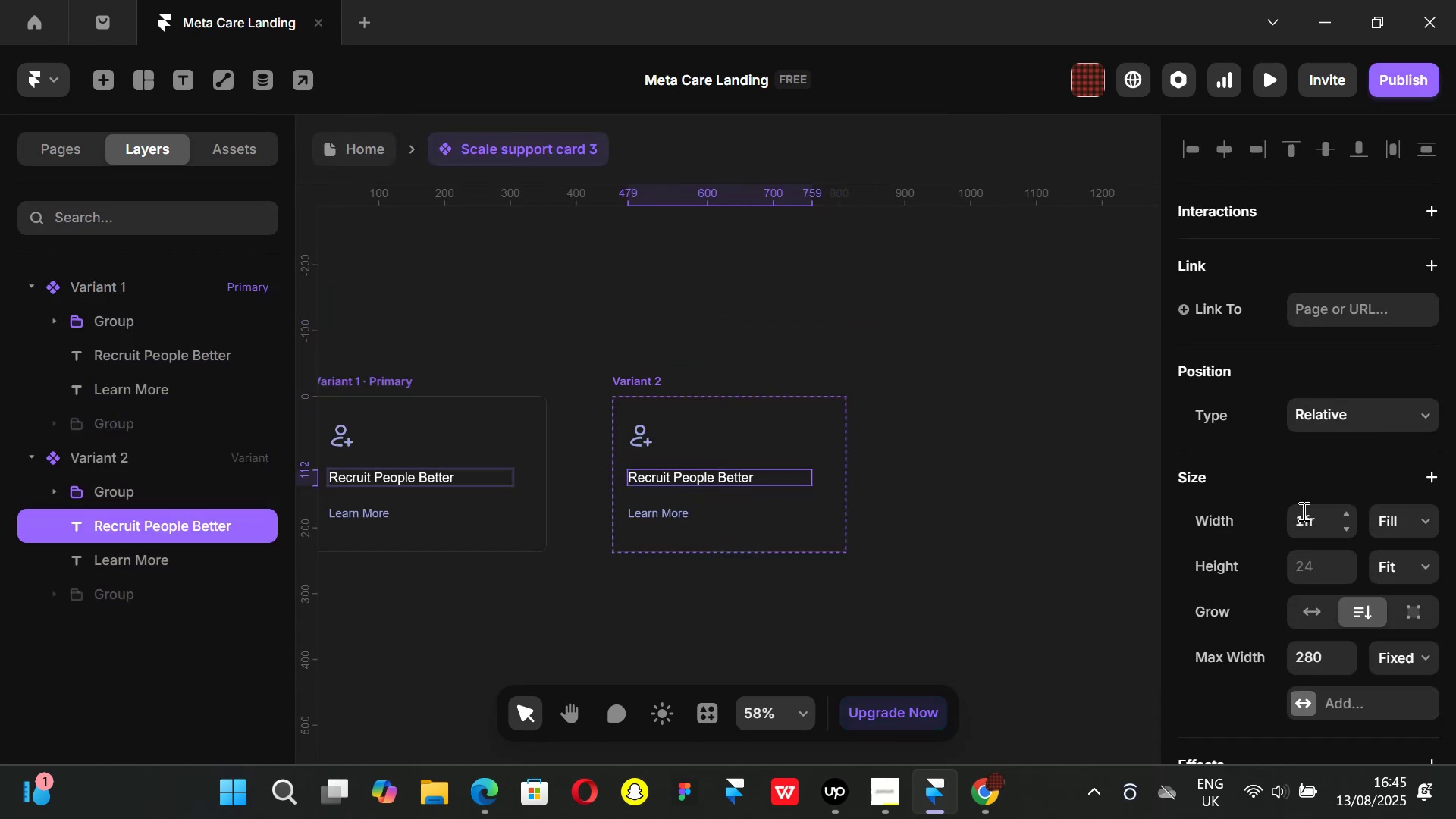 
hold_key(key=ShiftLeft, duration=1.0)
left_click_drag(start_coordinate=[648, 511], to_coordinate=[704, 510])
 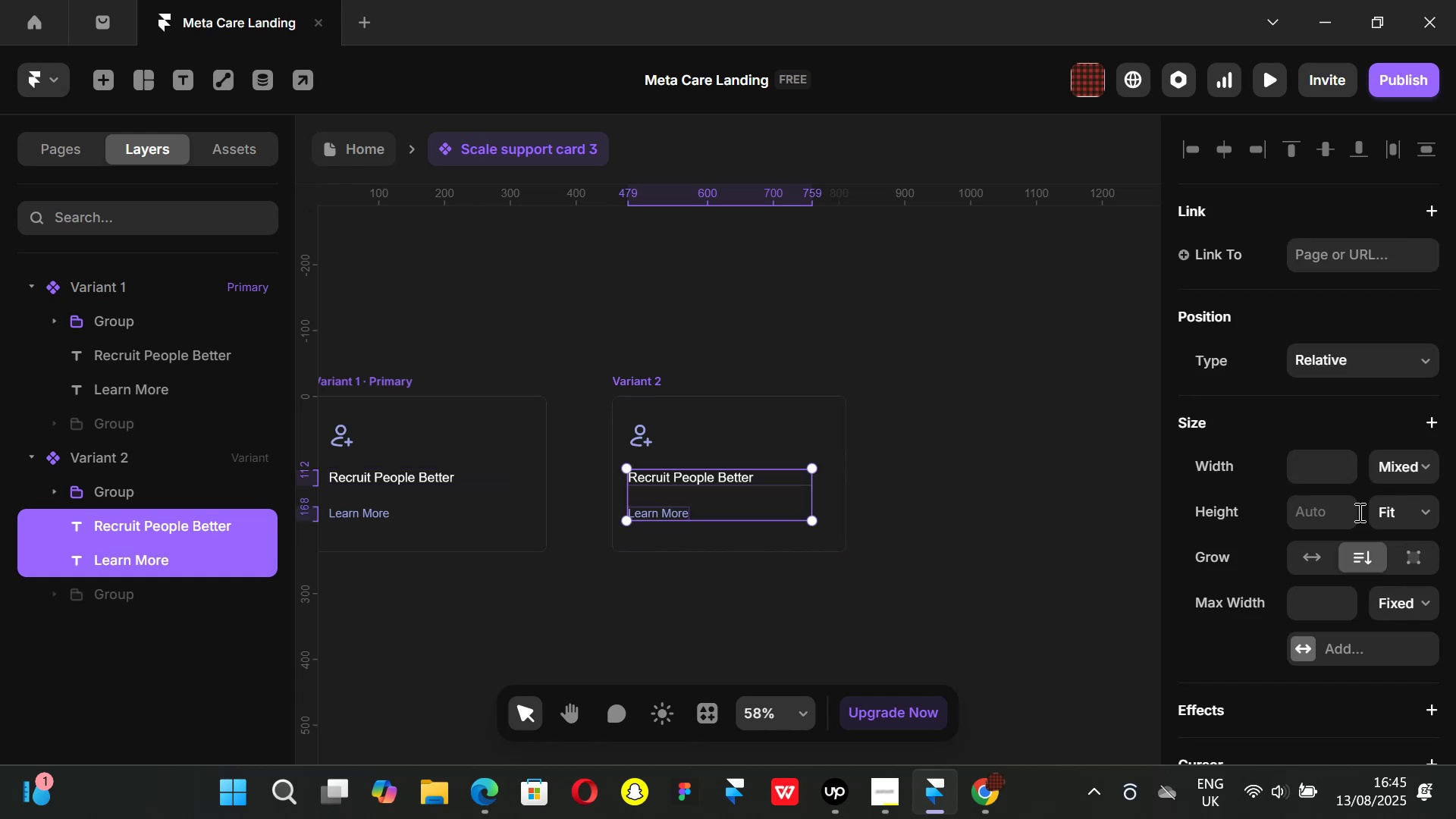 
scroll: coordinate [1358, 512], scroll_direction: down, amount: 3.0
 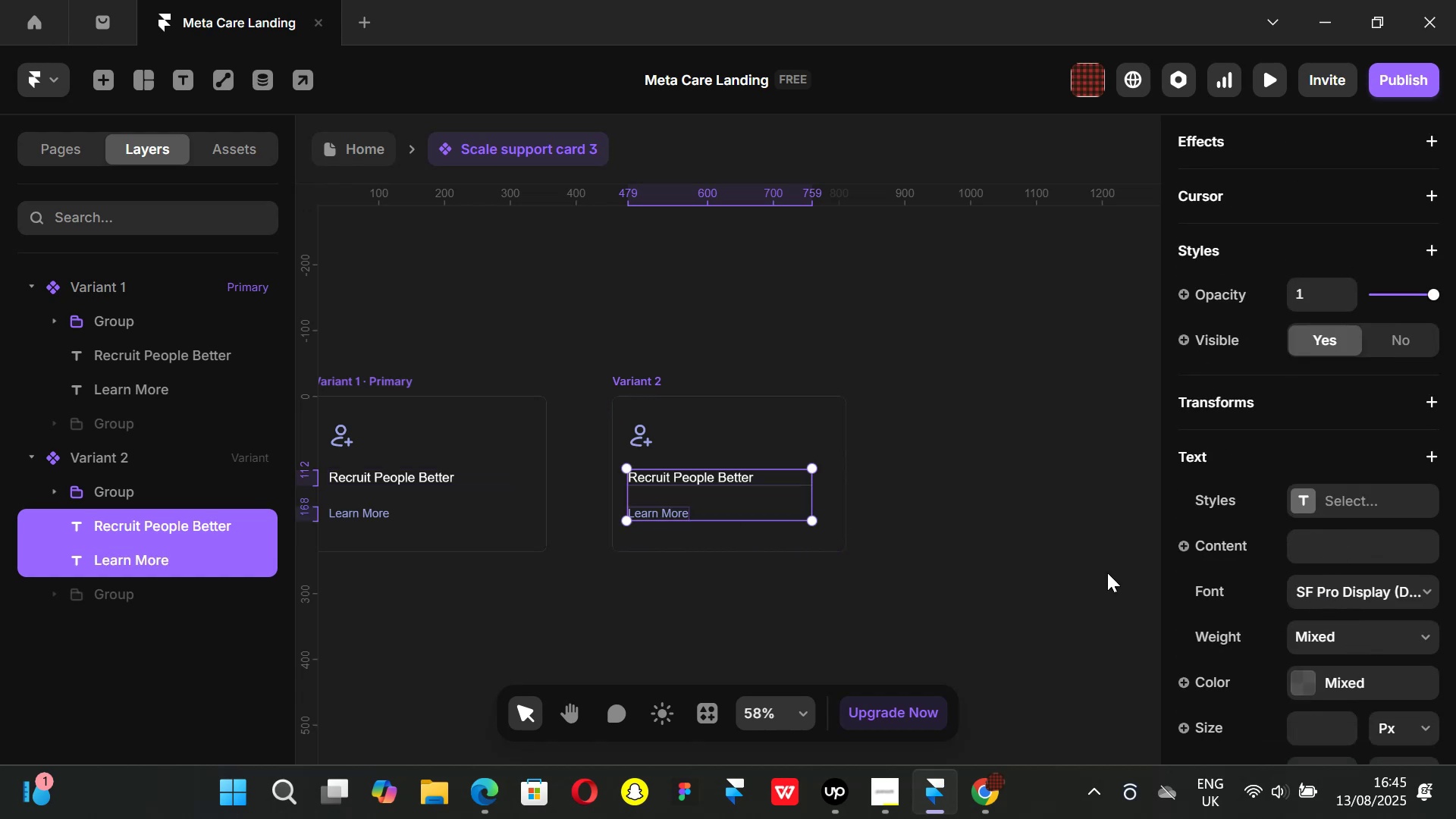 
left_click_drag(start_coordinate=[696, 474], to_coordinate=[708, 475])
 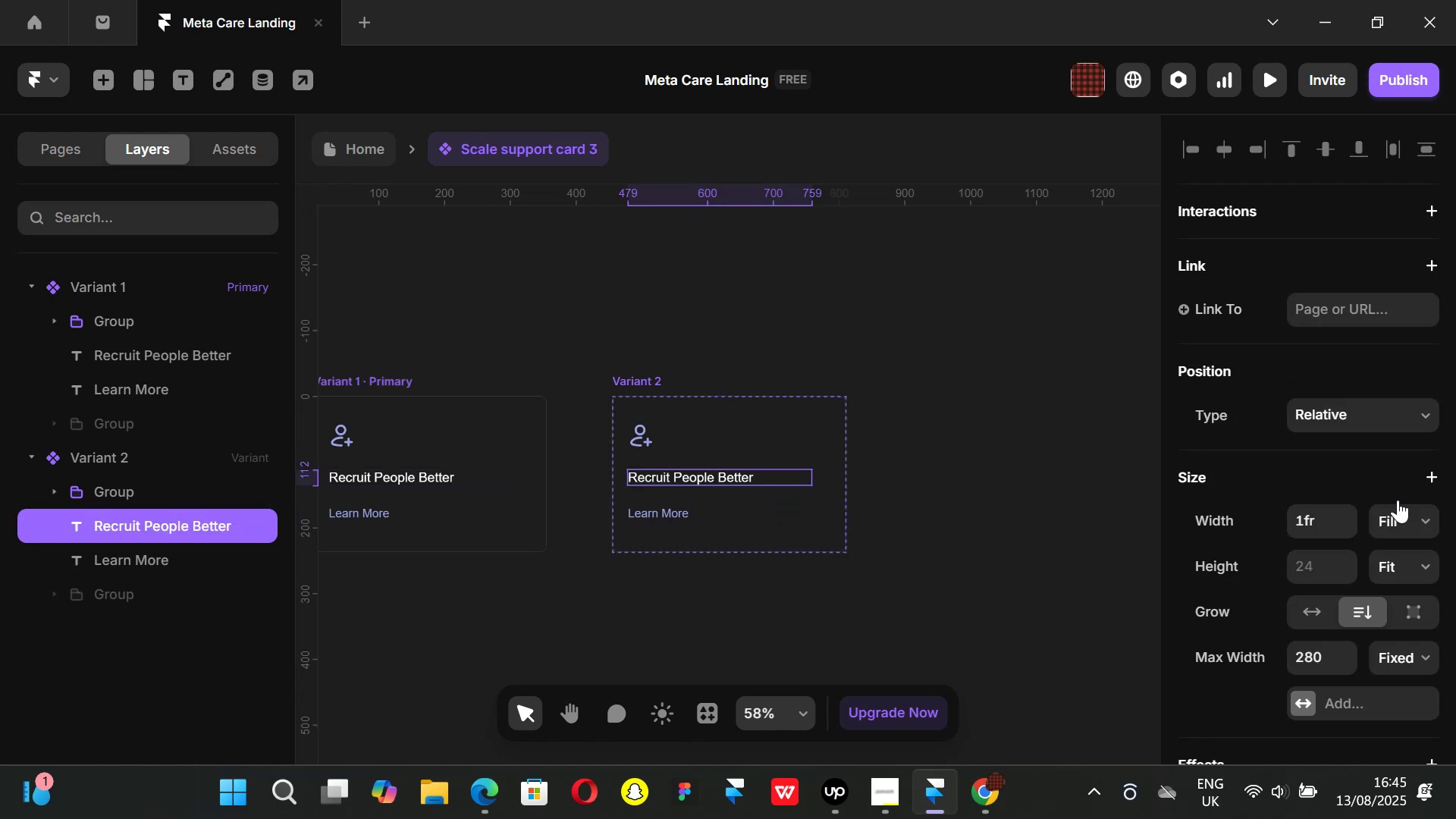 
scroll: coordinate [1321, 373], scroll_direction: down, amount: 5.0
 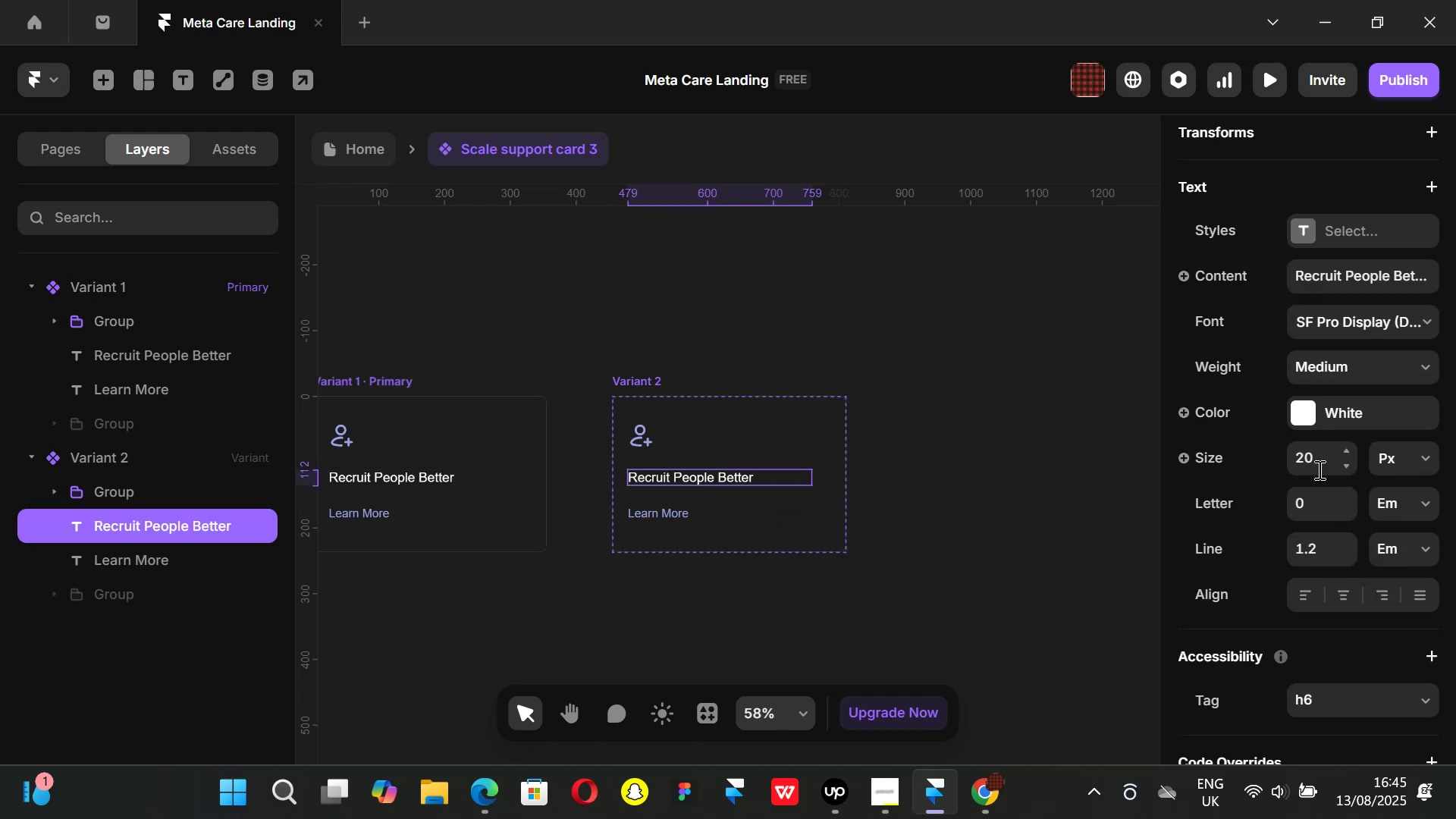 
left_click([1317, 462])
 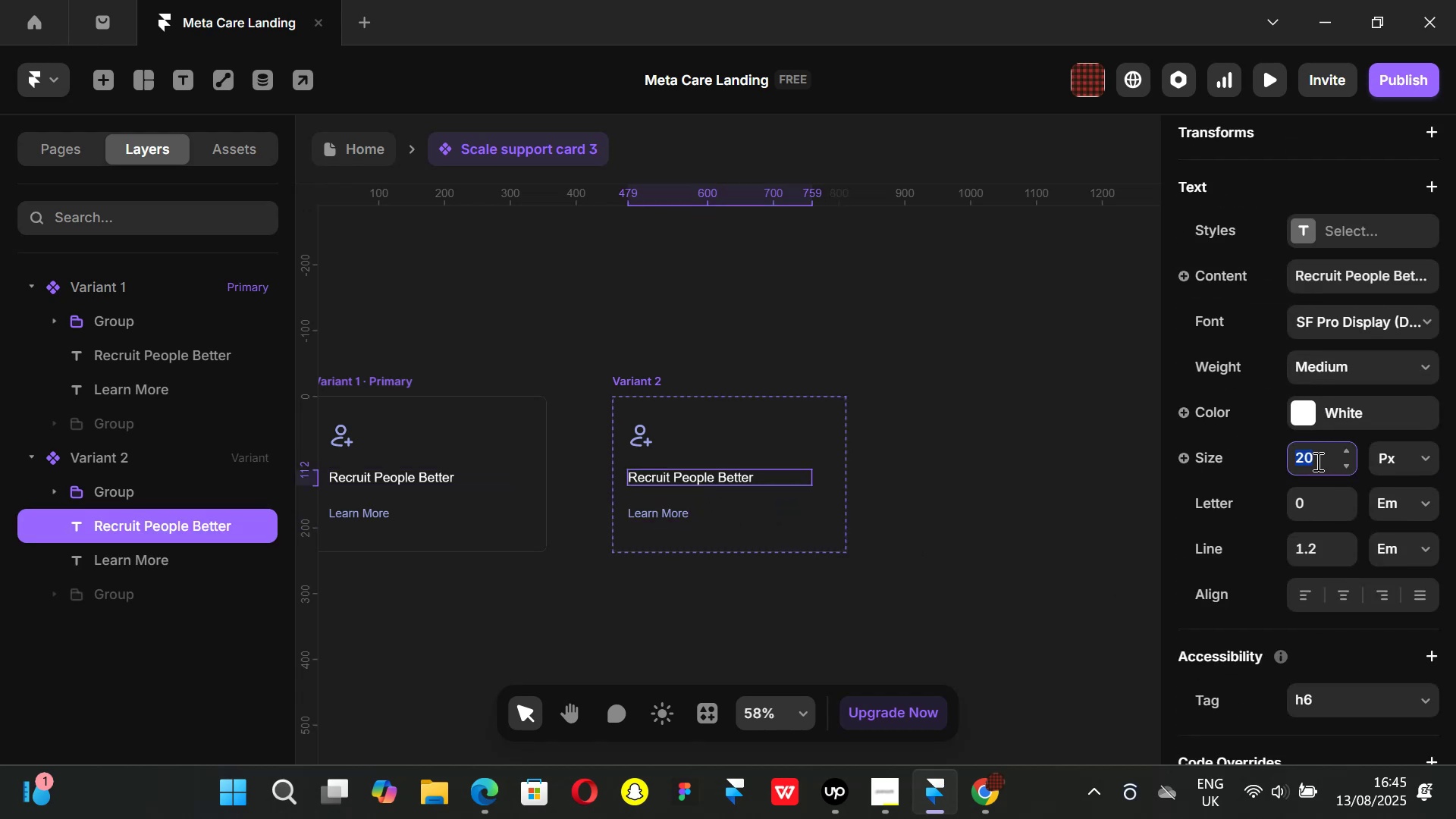 
type(16)
 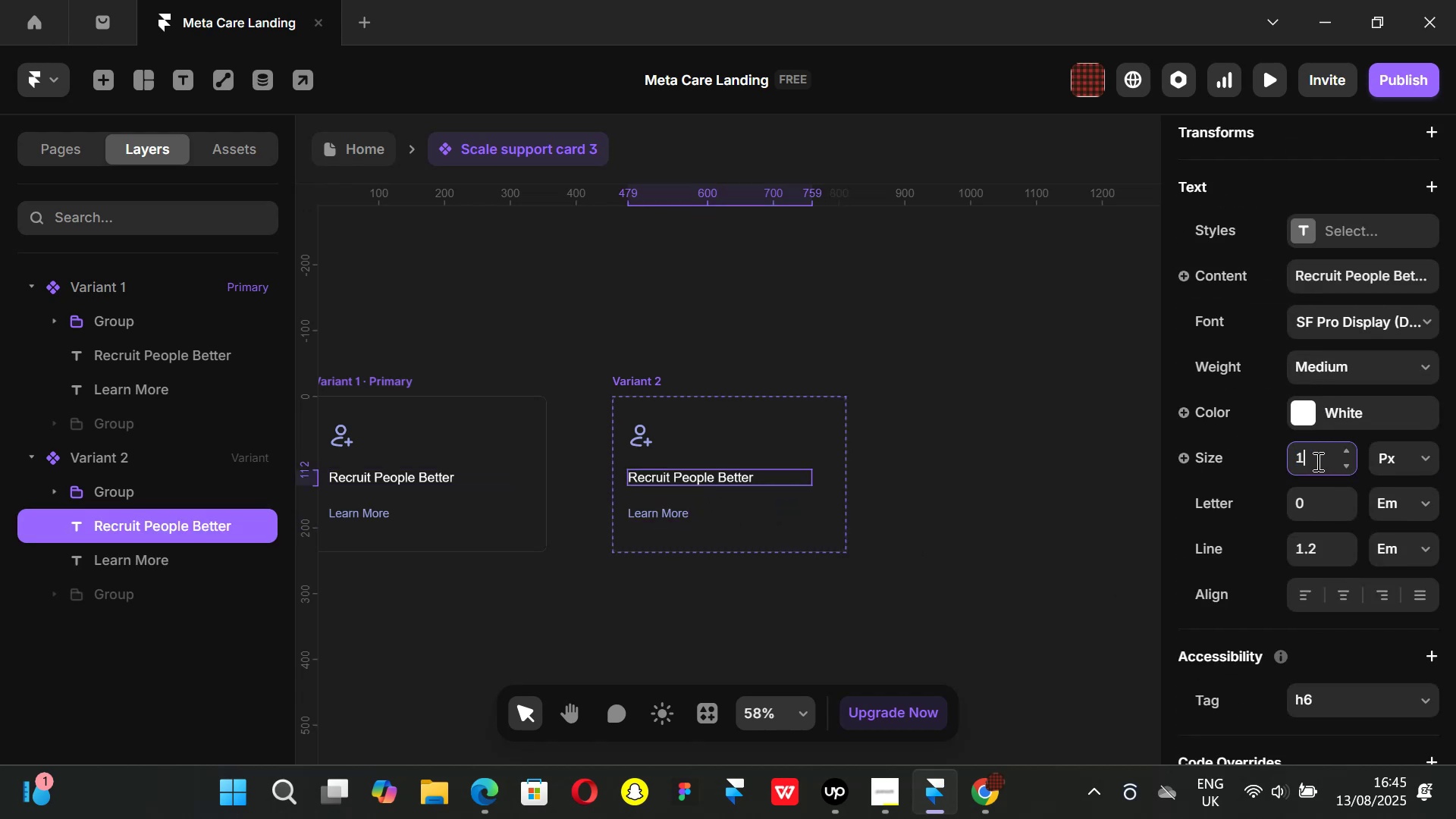 
key(Enter)
 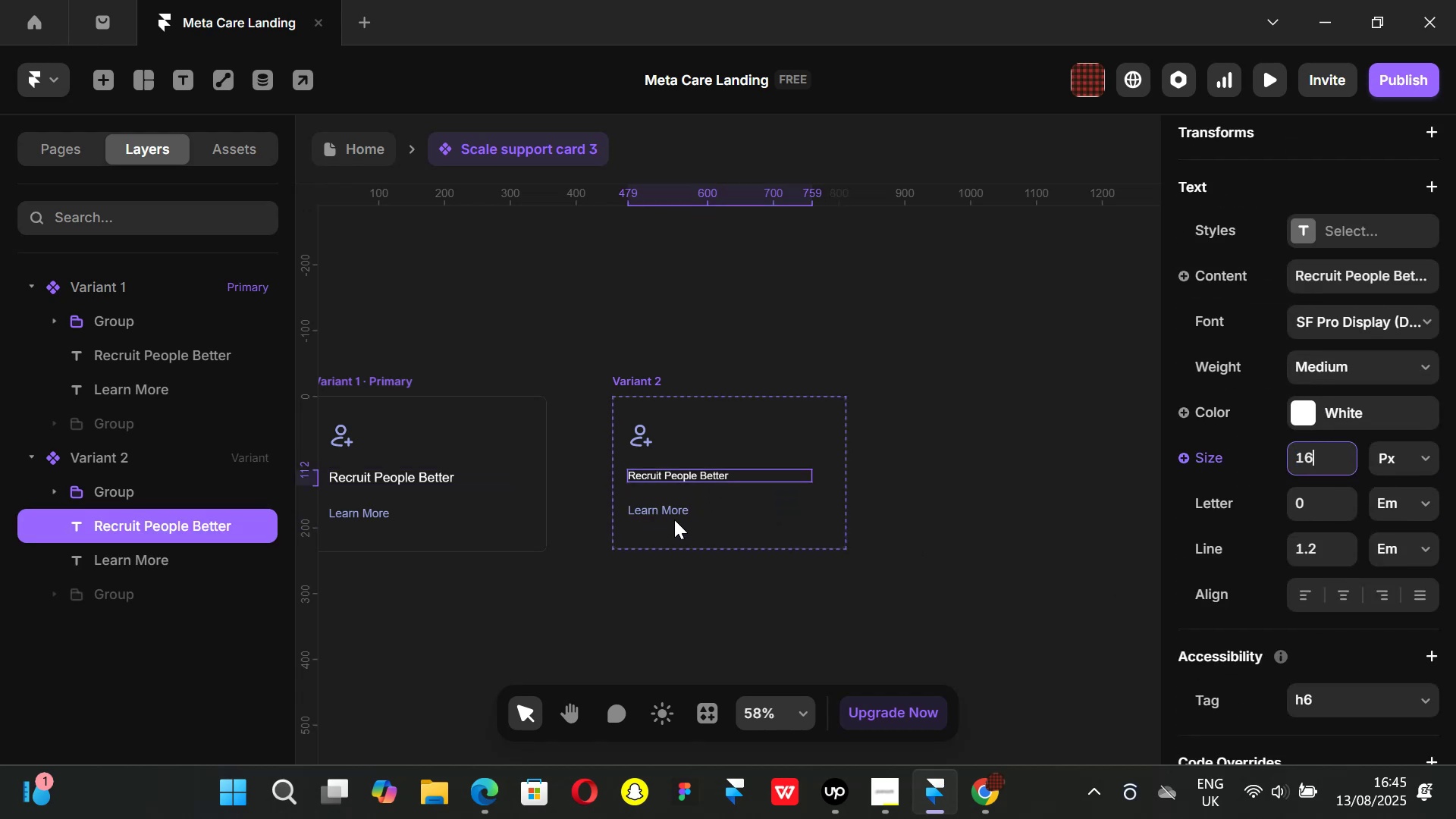 
left_click([667, 509])
 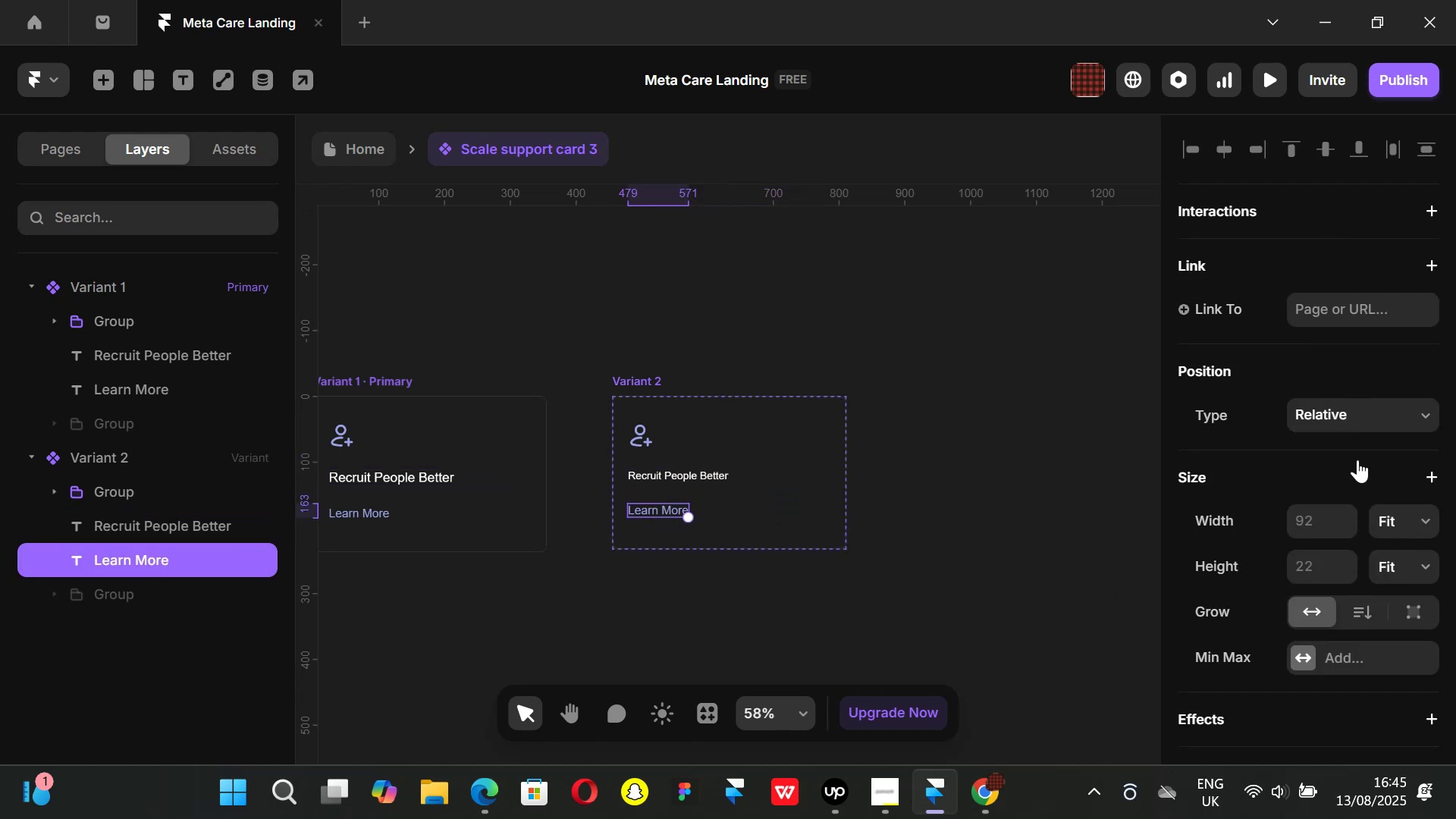 
scroll: coordinate [1324, 472], scroll_direction: down, amount: 4.0
 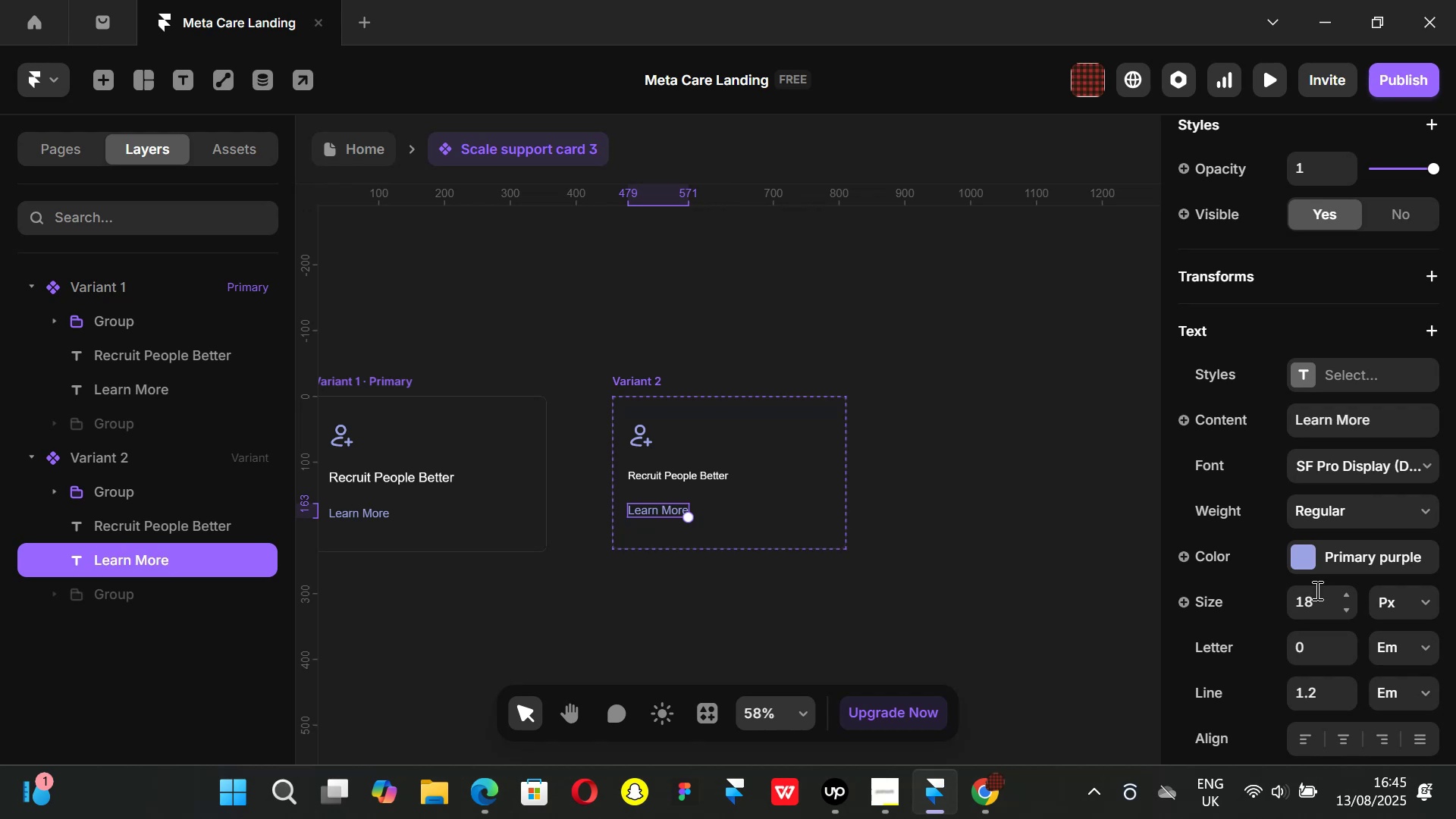 
left_click([1319, 598])
 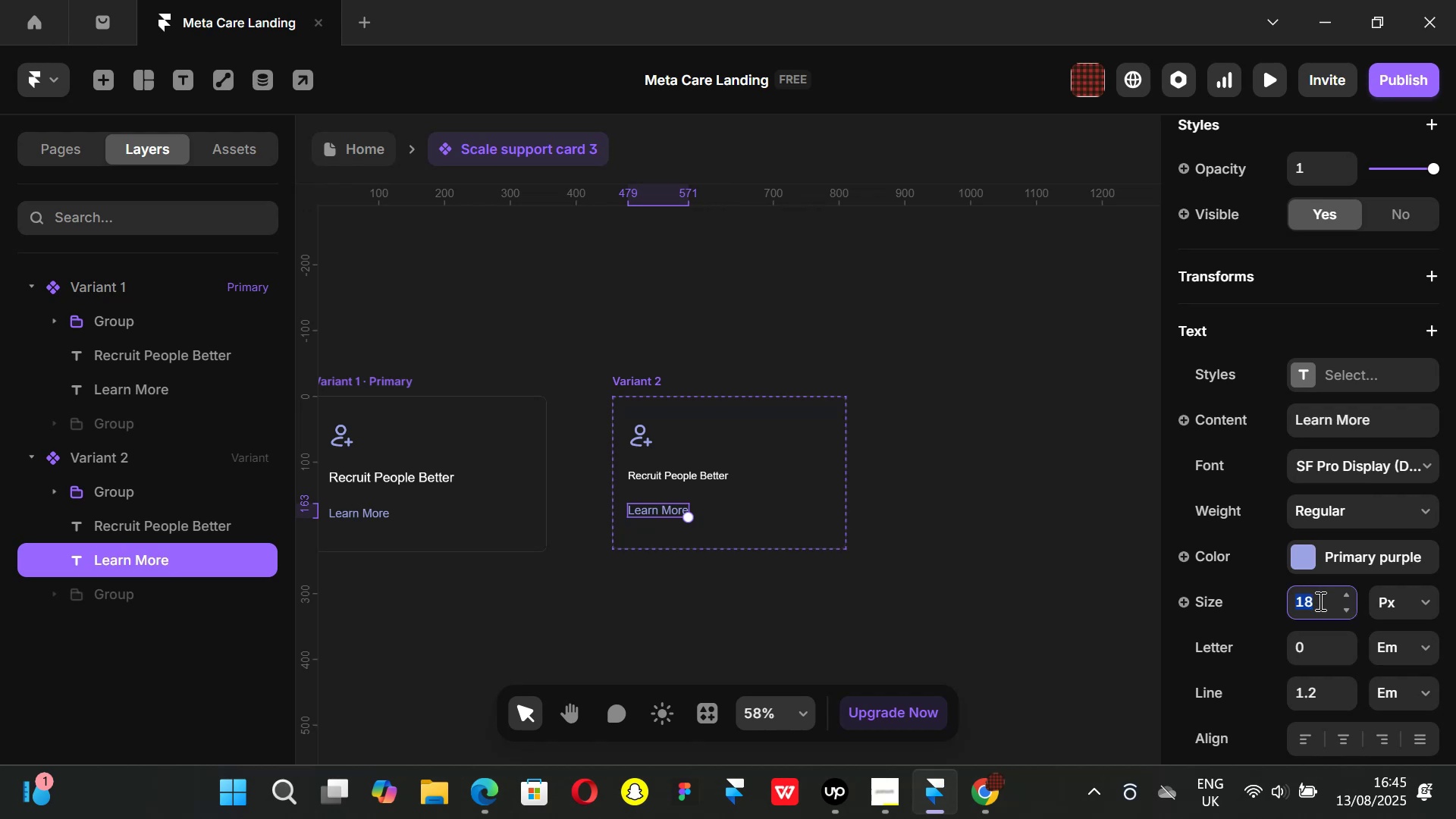 
type(16)
 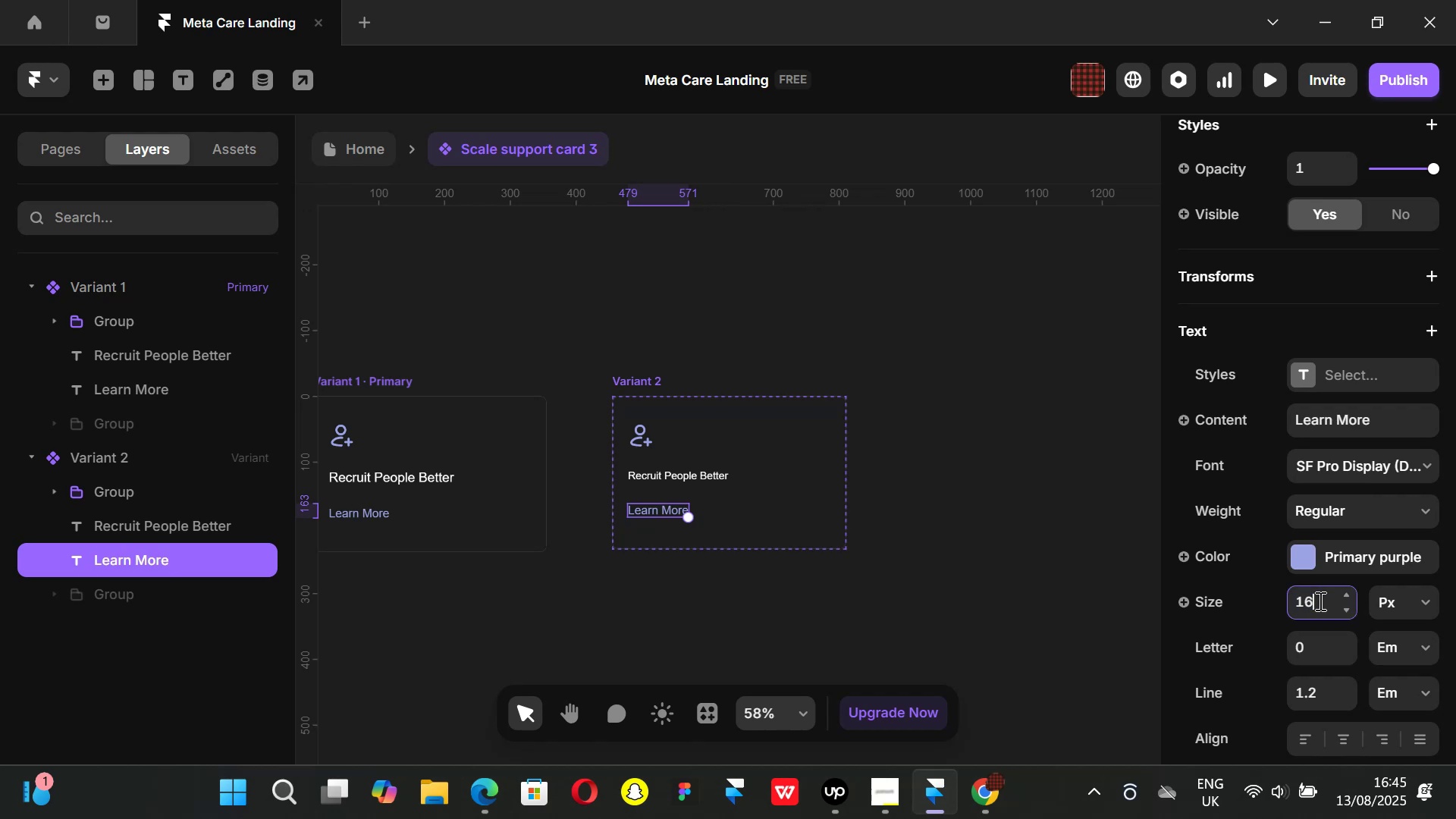 
key(Enter)
 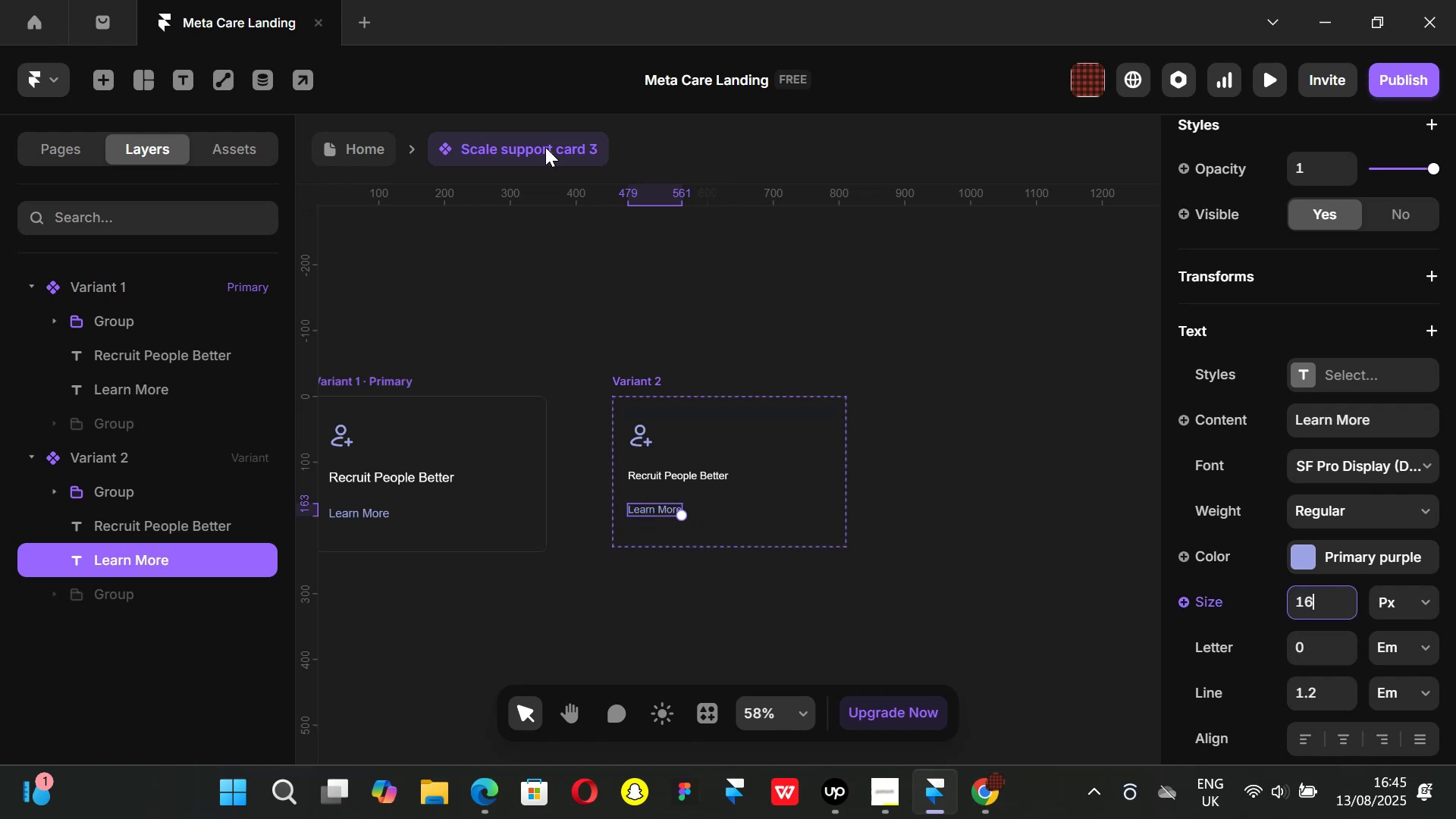 
hold_key(key=ShiftLeft, duration=1.16)
scroll: coordinate [641, 419], scroll_direction: up, amount: 3.0
 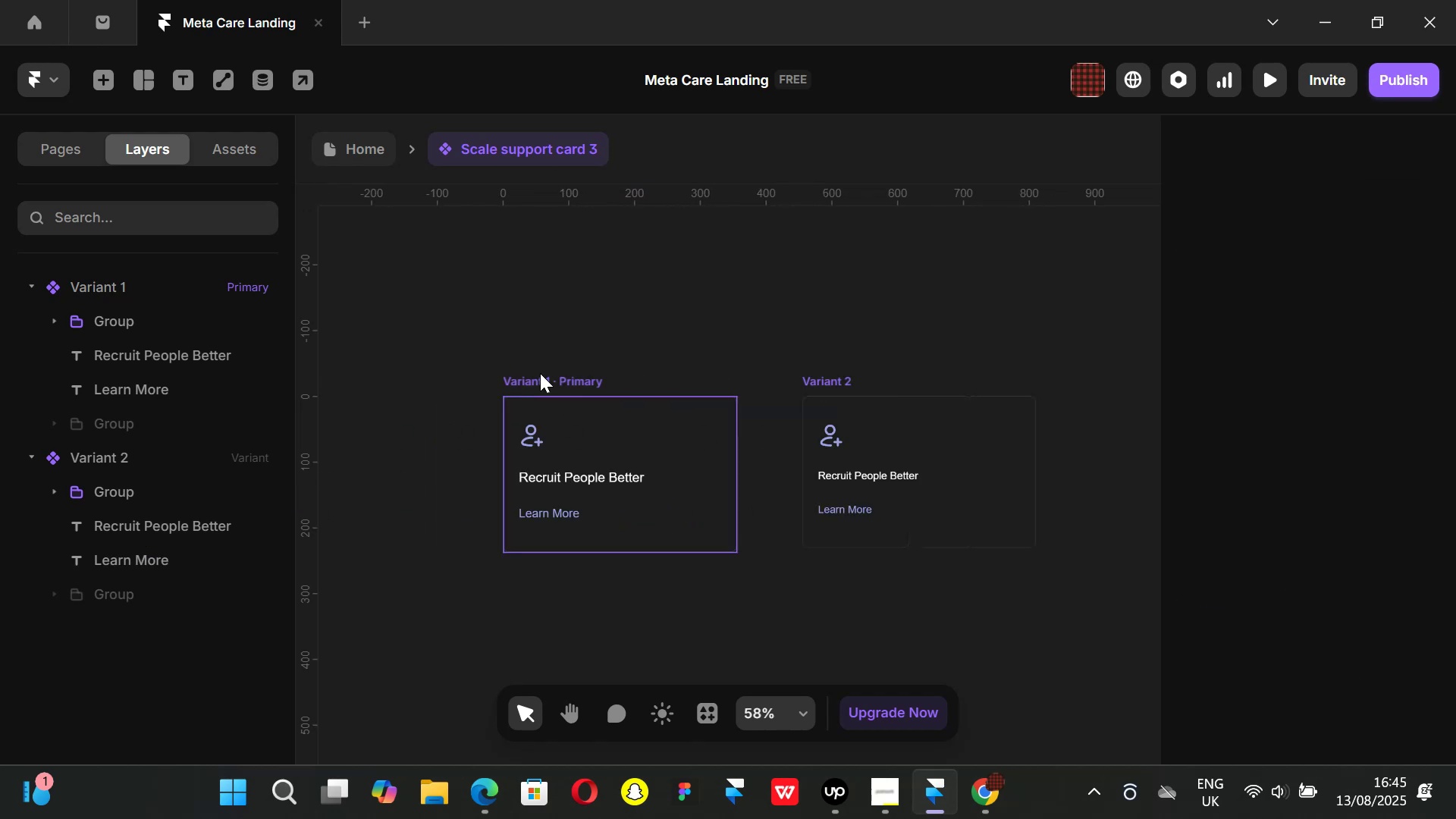 
left_click([541, 372])
 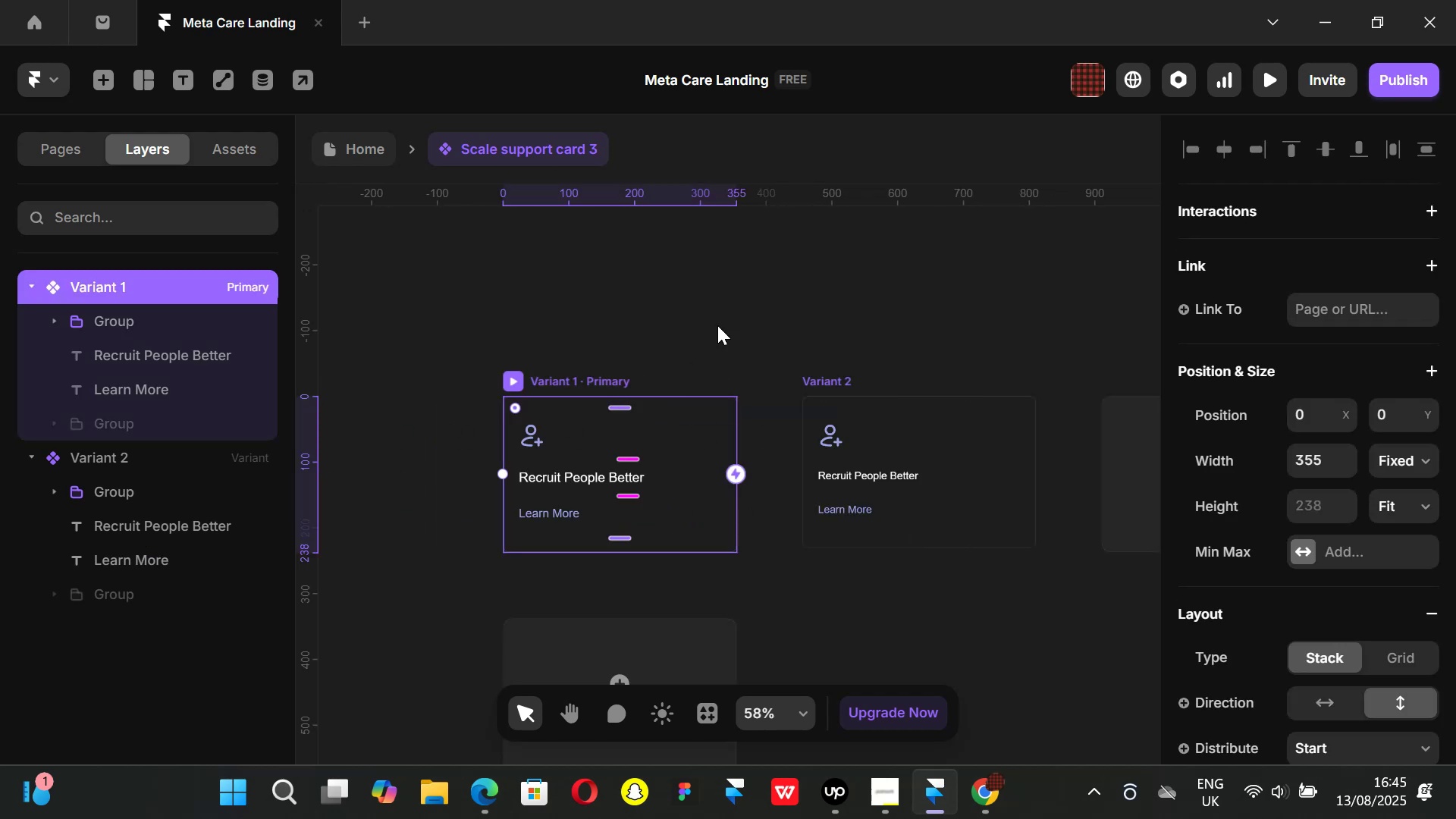 
scroll: coordinate [717, 325], scroll_direction: down, amount: 1.0
 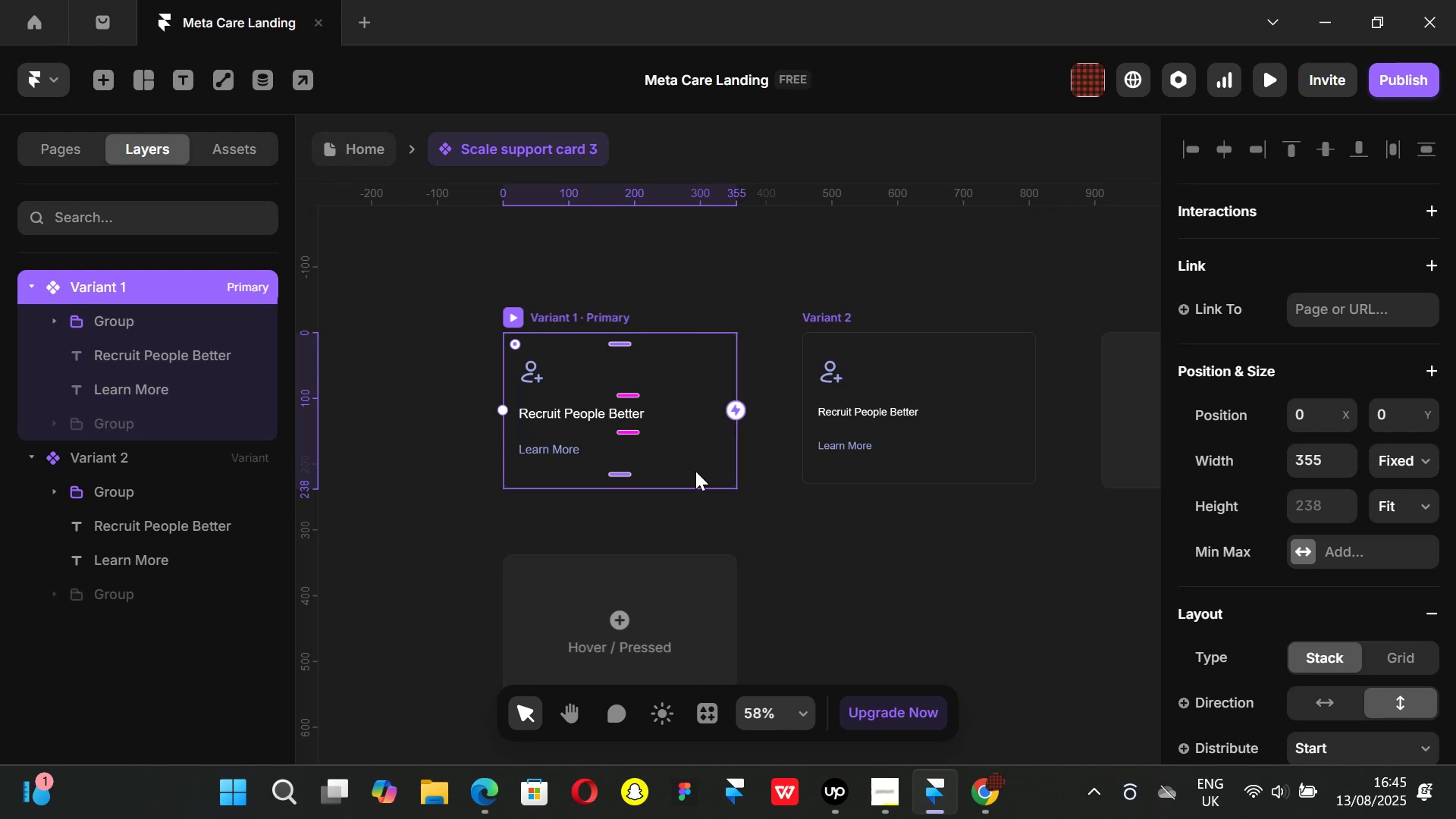 
left_click([625, 628])
 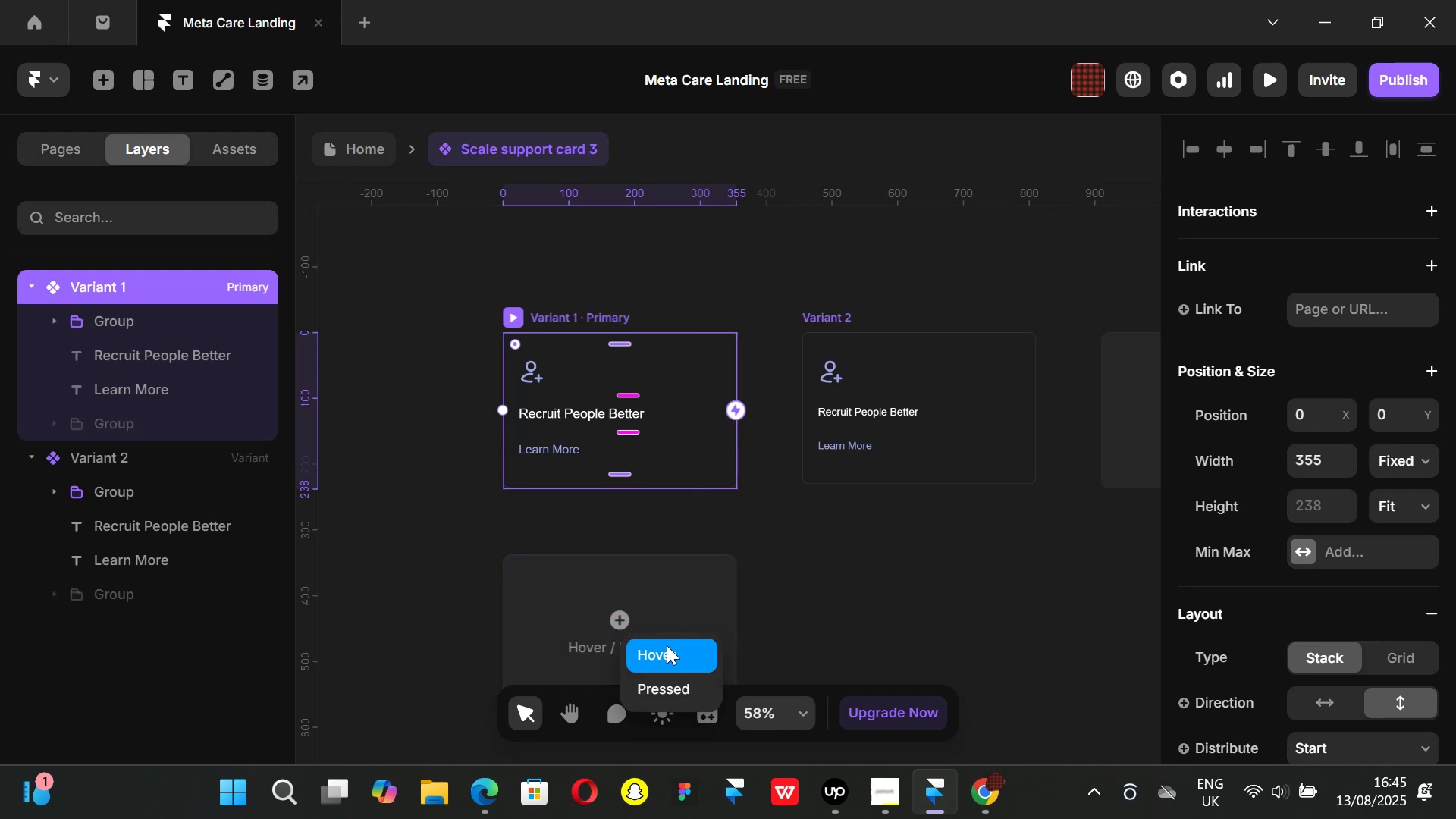 
left_click_drag(start_coordinate=[647, 654], to_coordinate=[667, 654])
 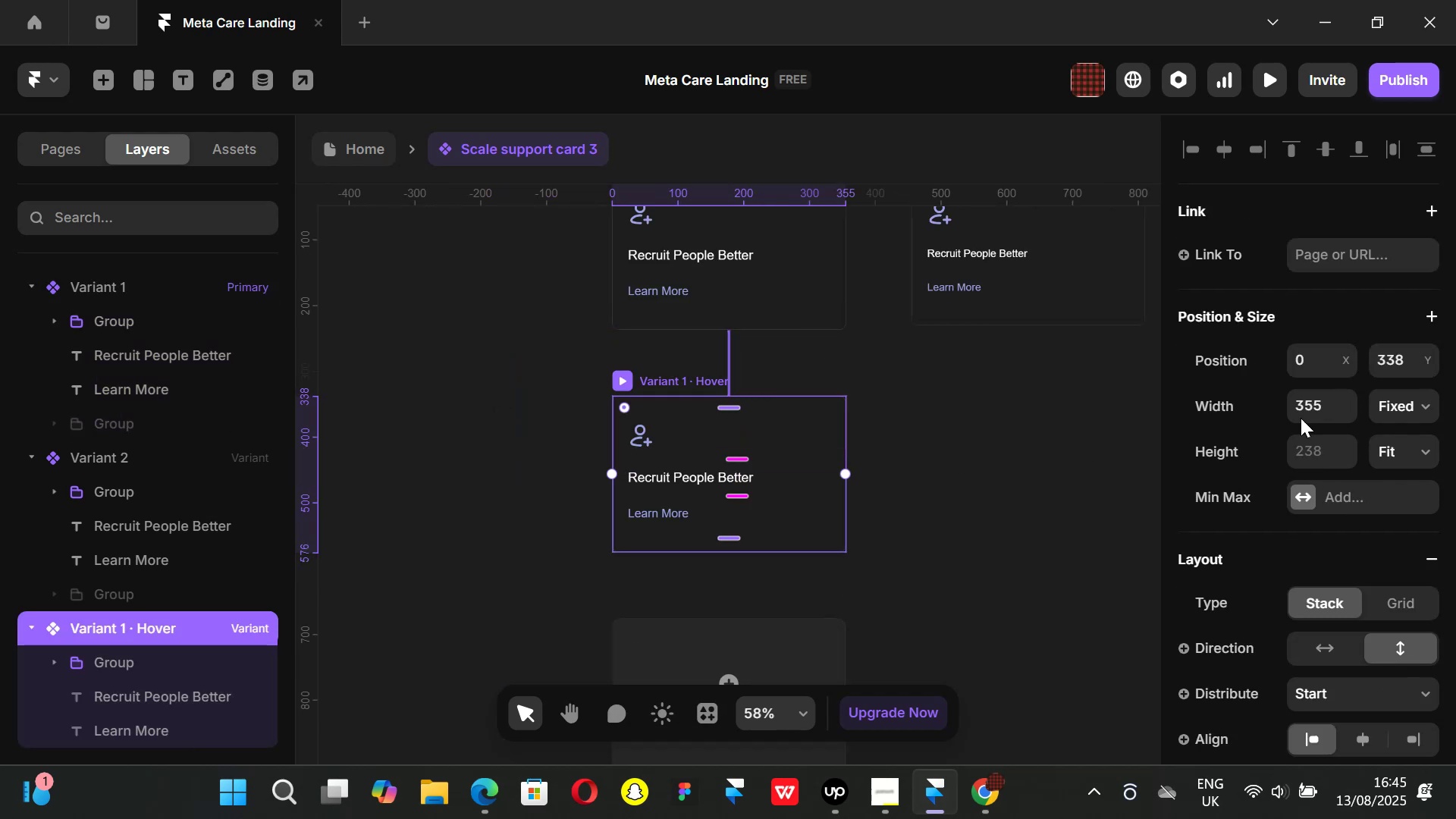 
scroll: coordinate [1362, 451], scroll_direction: down, amount: 4.0
 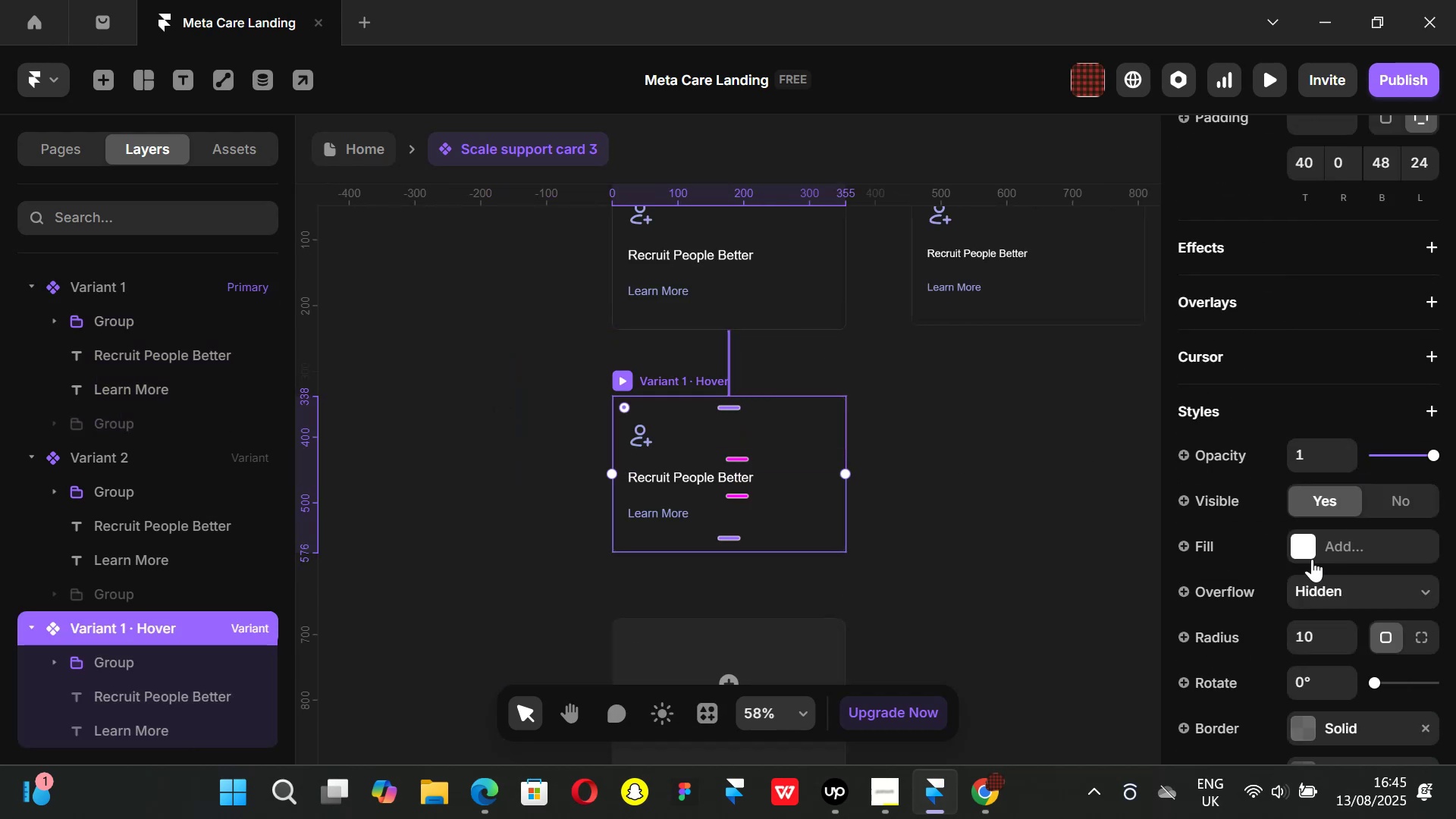 
left_click([1306, 546])
 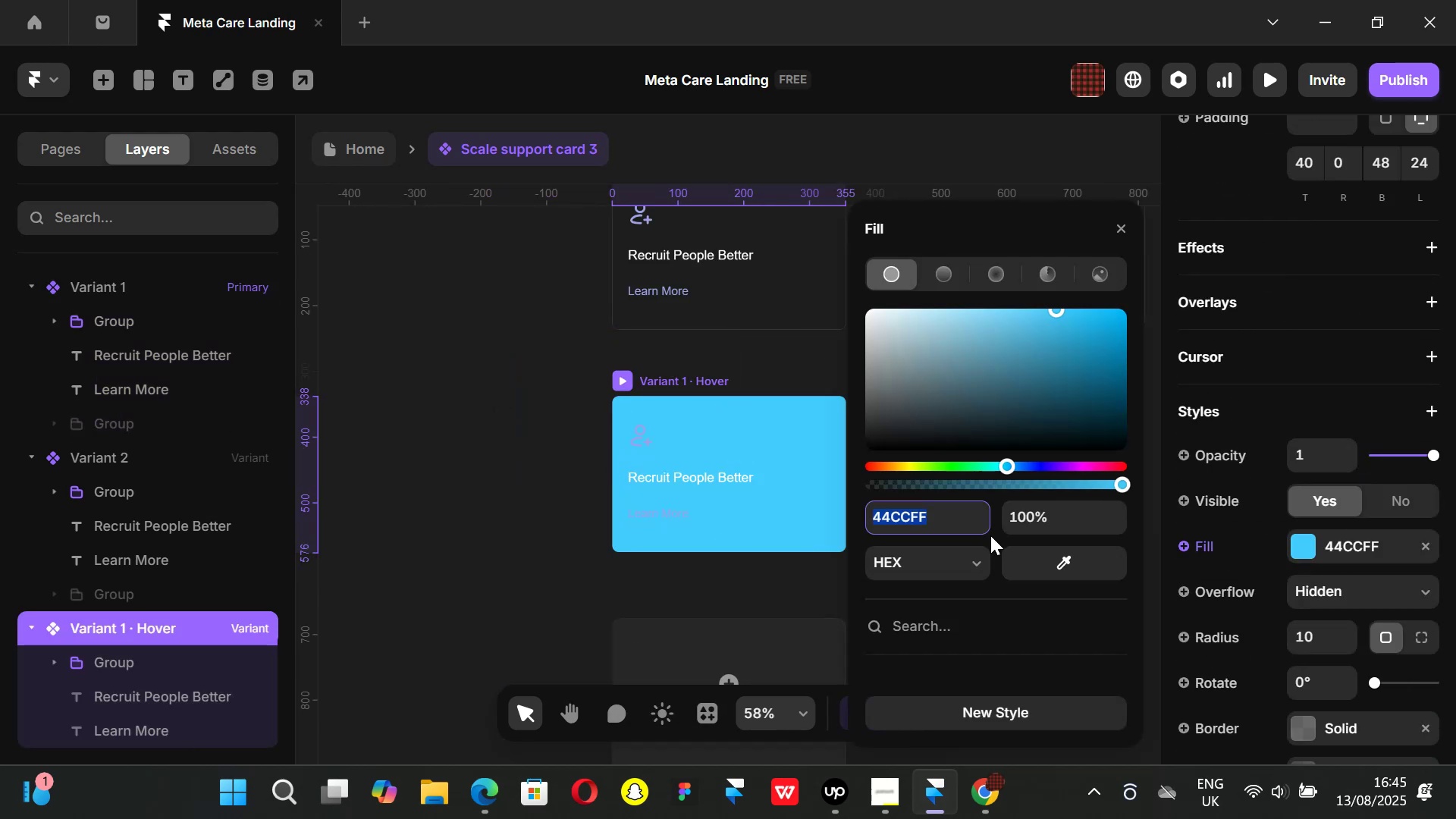 
scroll: coordinate [992, 544], scroll_direction: down, amount: 1.0
 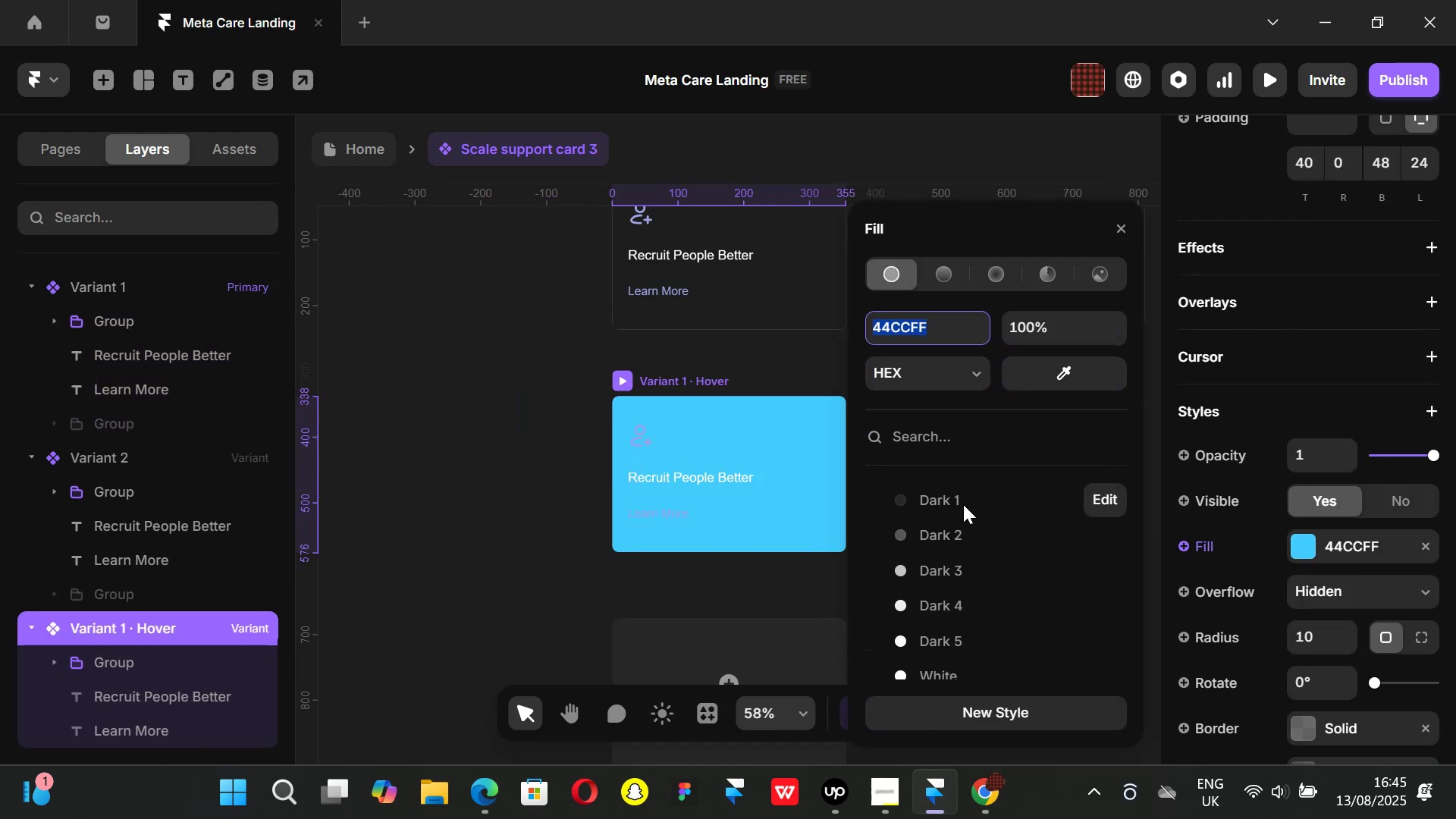 
left_click([963, 504])
 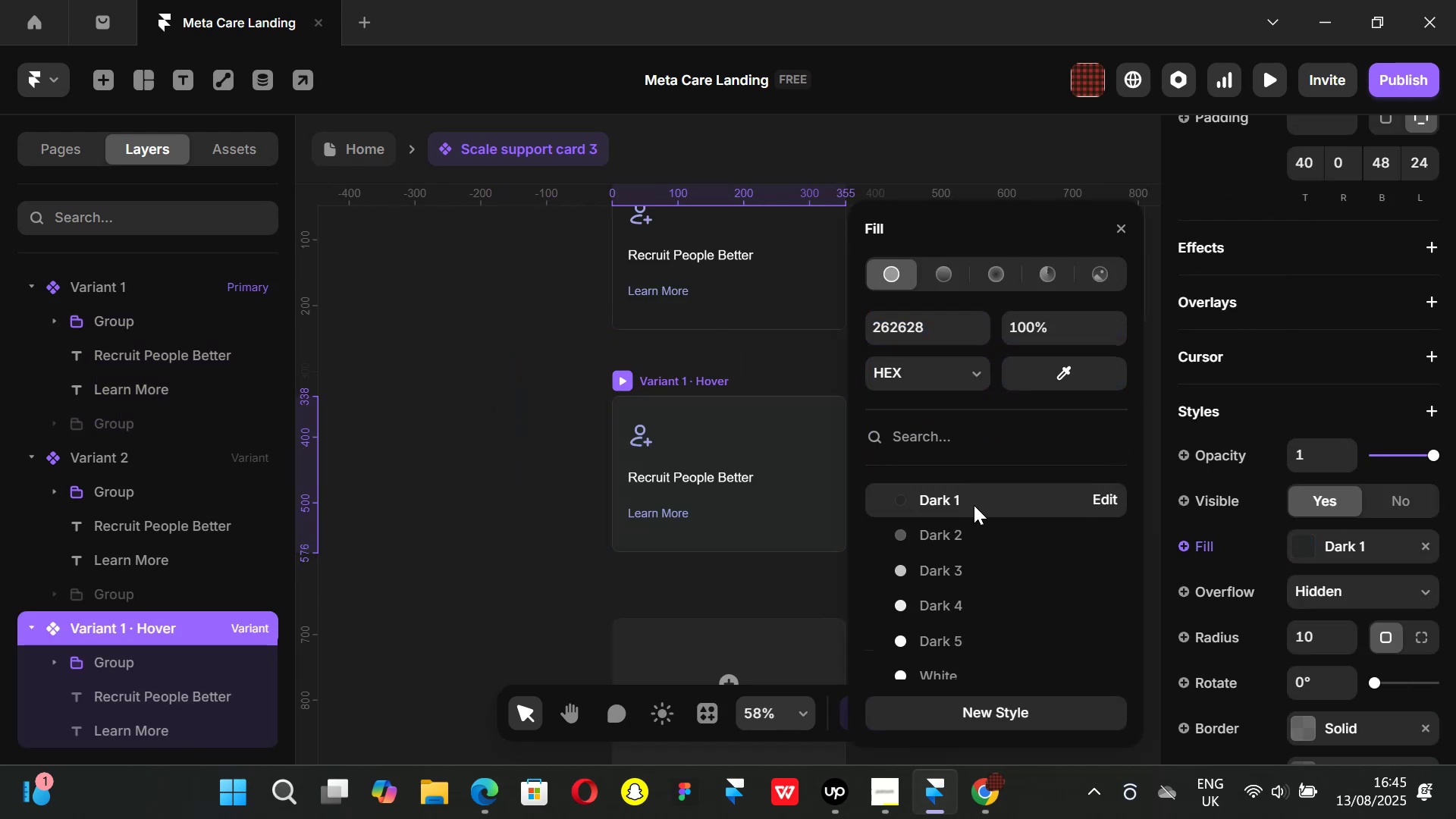 
scroll: coordinate [1015, 511], scroll_direction: up, amount: 1.0
 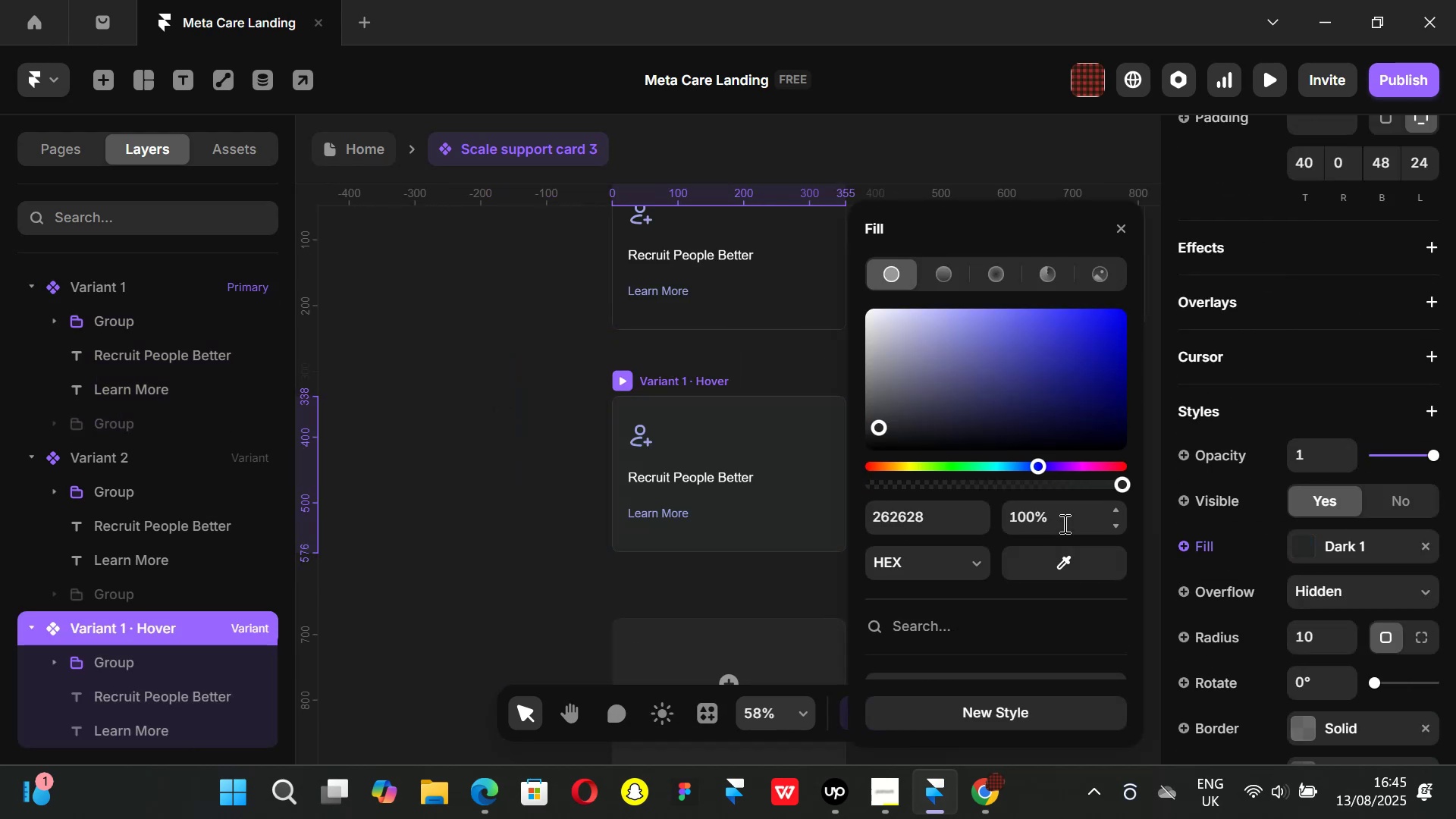 
left_click([1063, 523])
 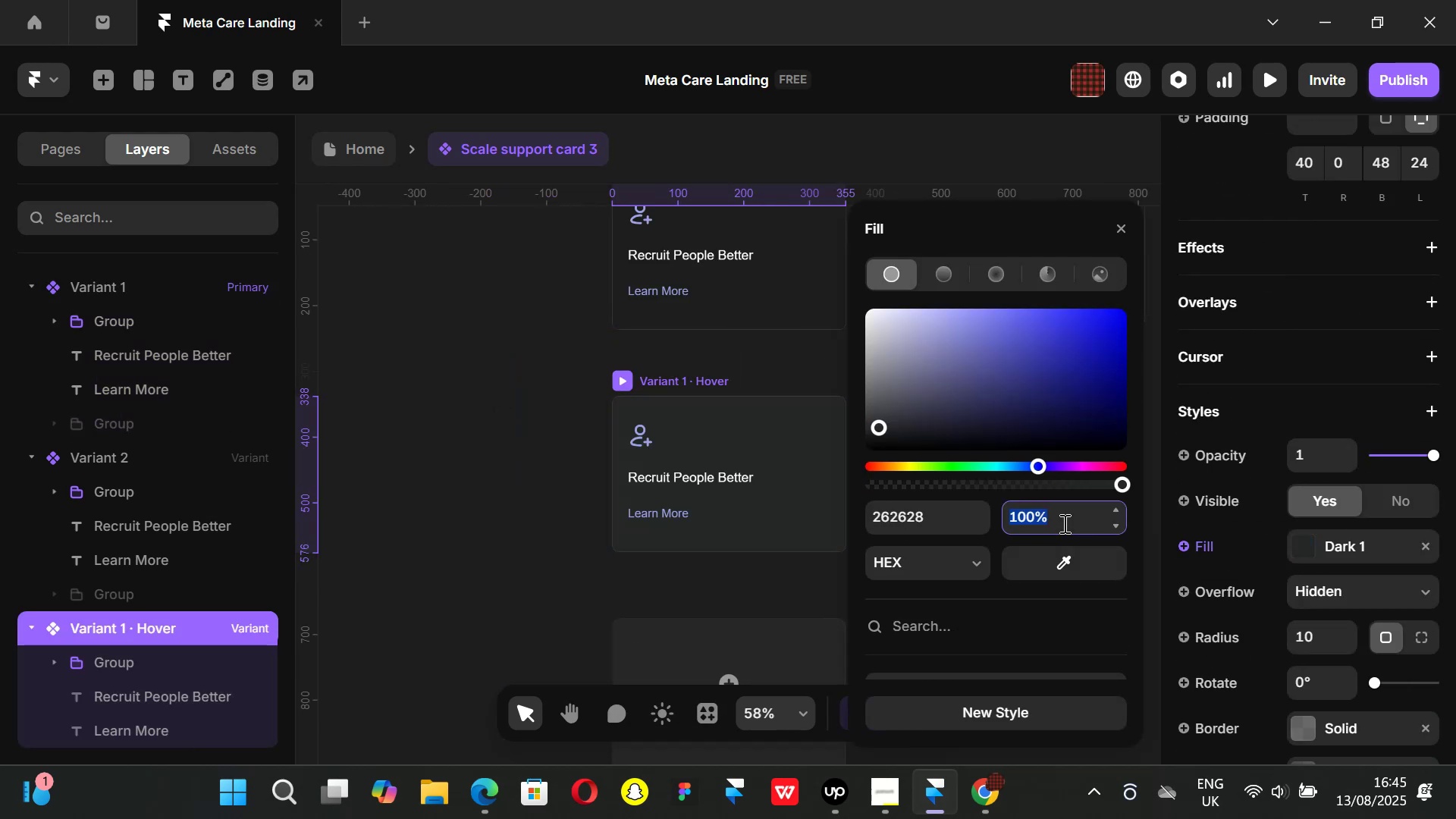 
type(15)
 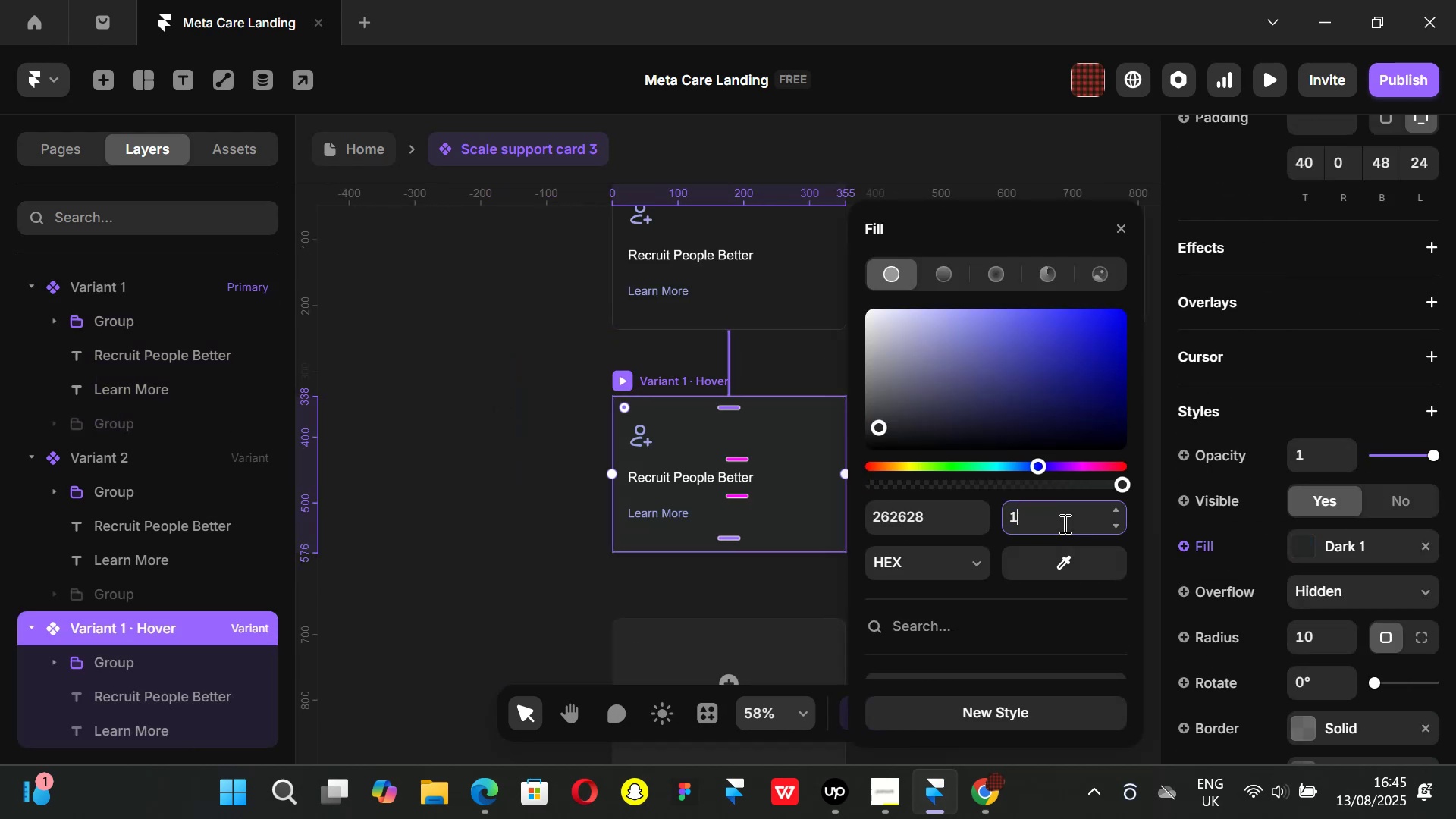 
key(Enter)
 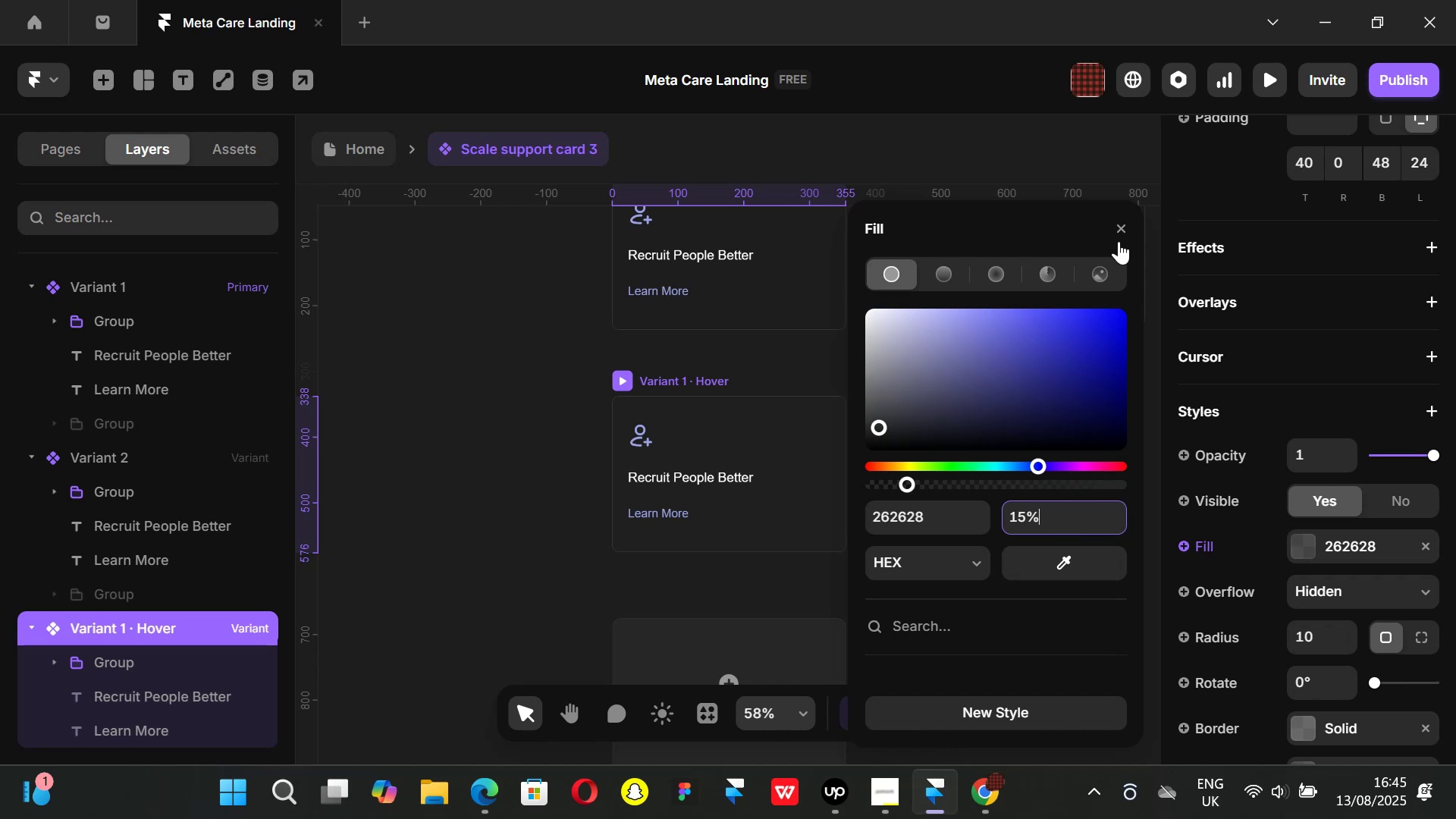 
left_click([1119, 228])
 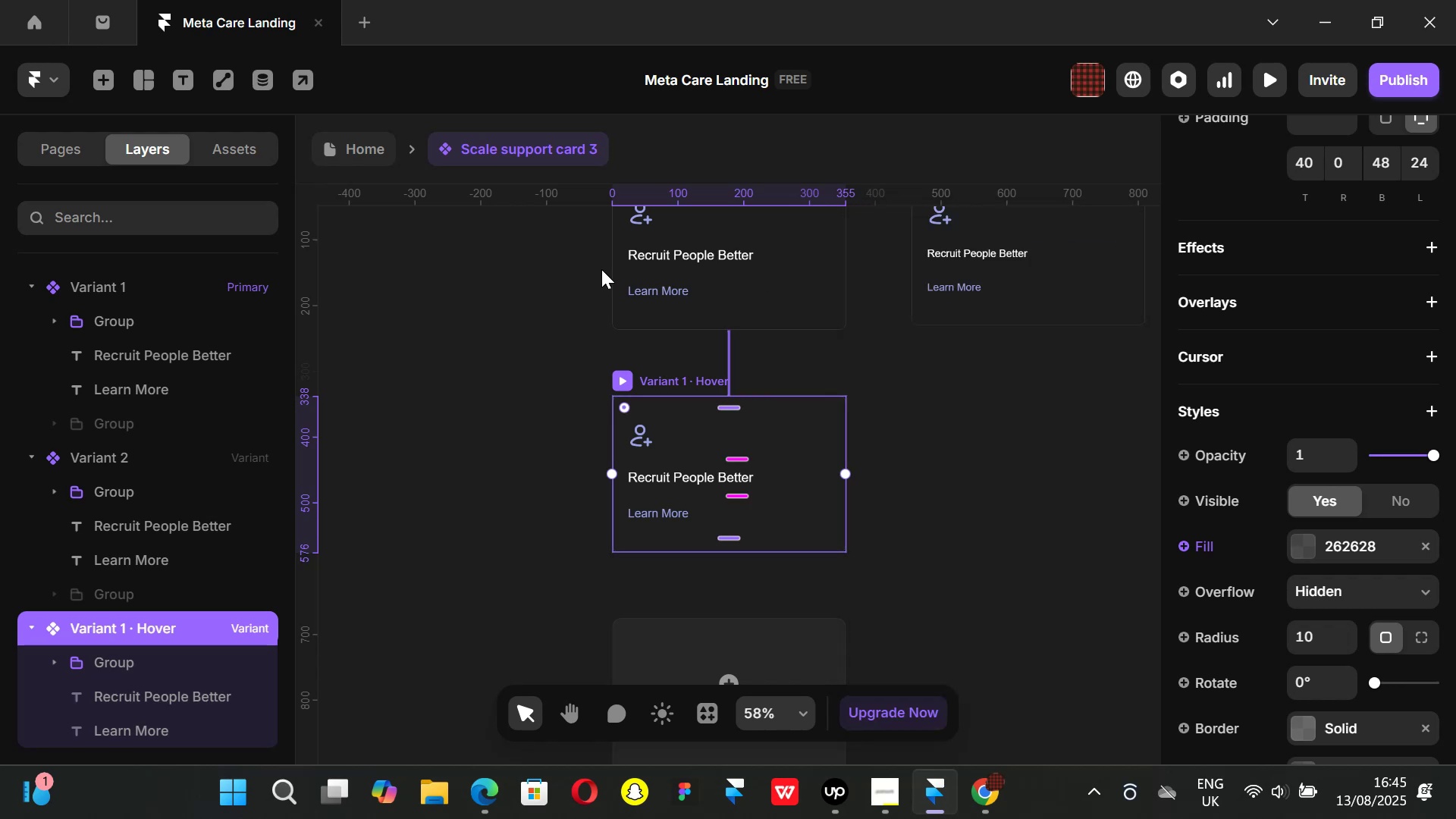 
left_click_drag(start_coordinate=[552, 276], to_coordinate=[582, 275])
 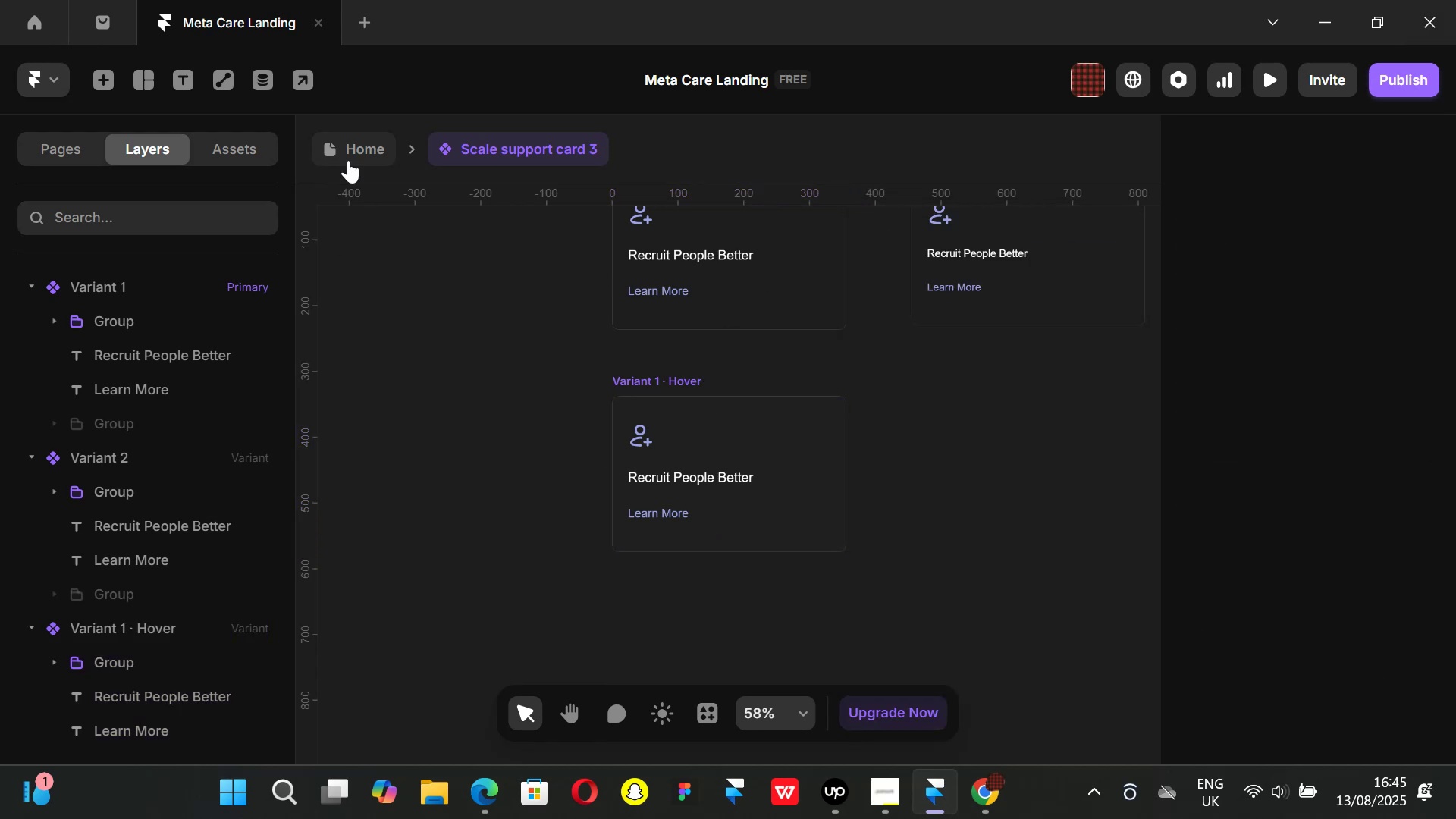 
left_click([354, 146])
 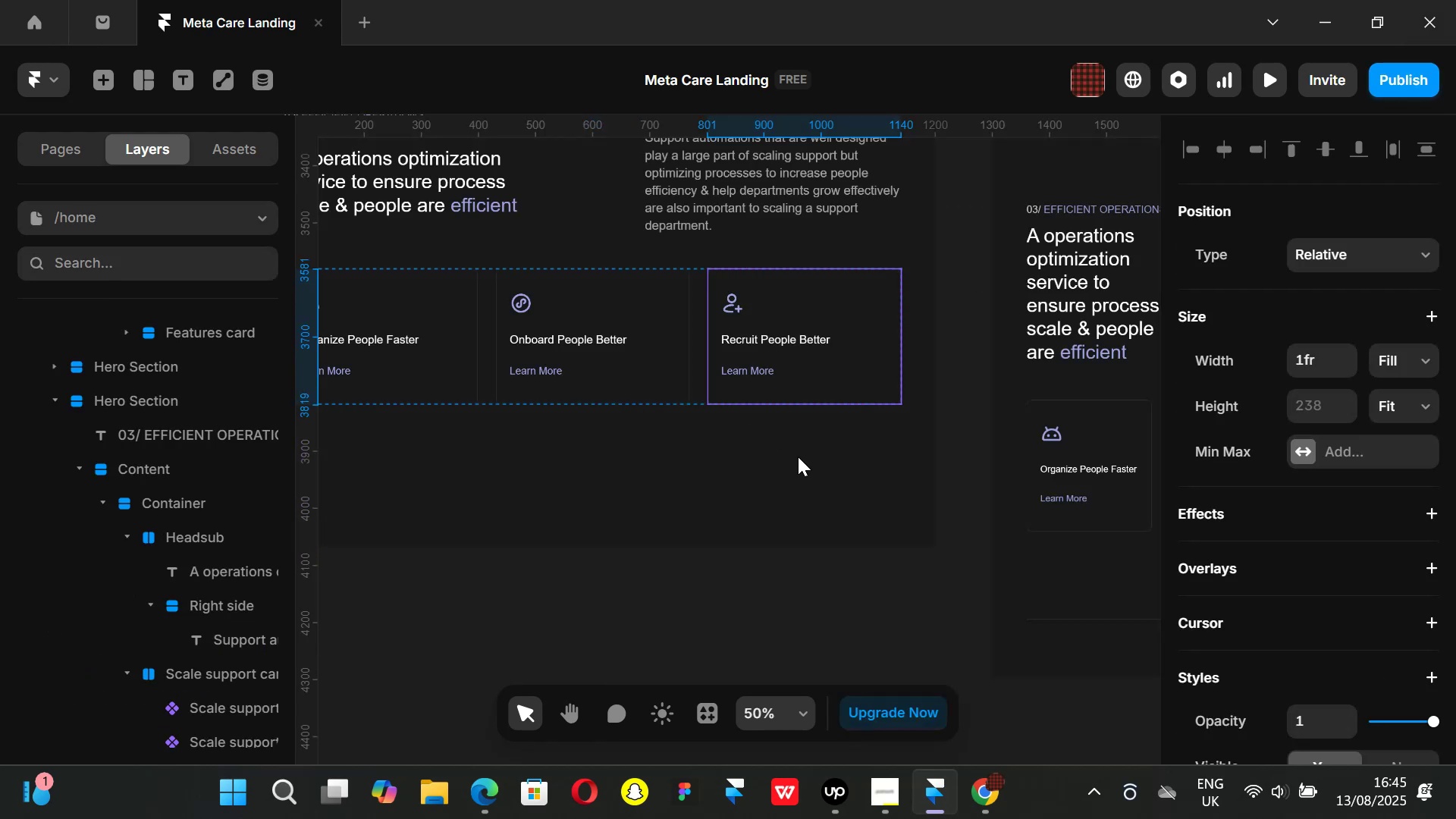 
hold_key(key=ShiftLeft, duration=1.01)
scroll: coordinate [917, 463], scroll_direction: down, amount: 7.0
 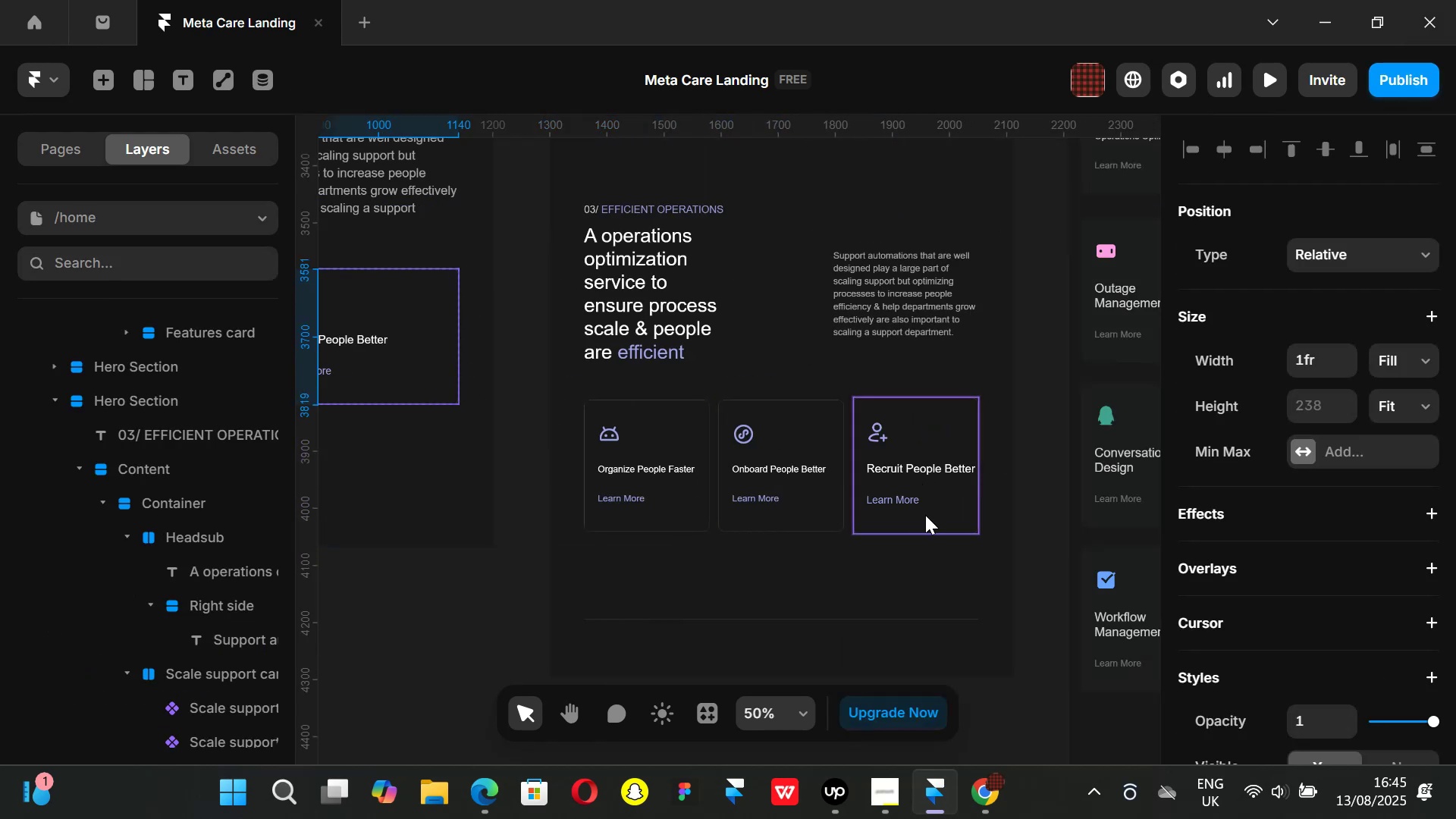 
left_click([925, 515])
 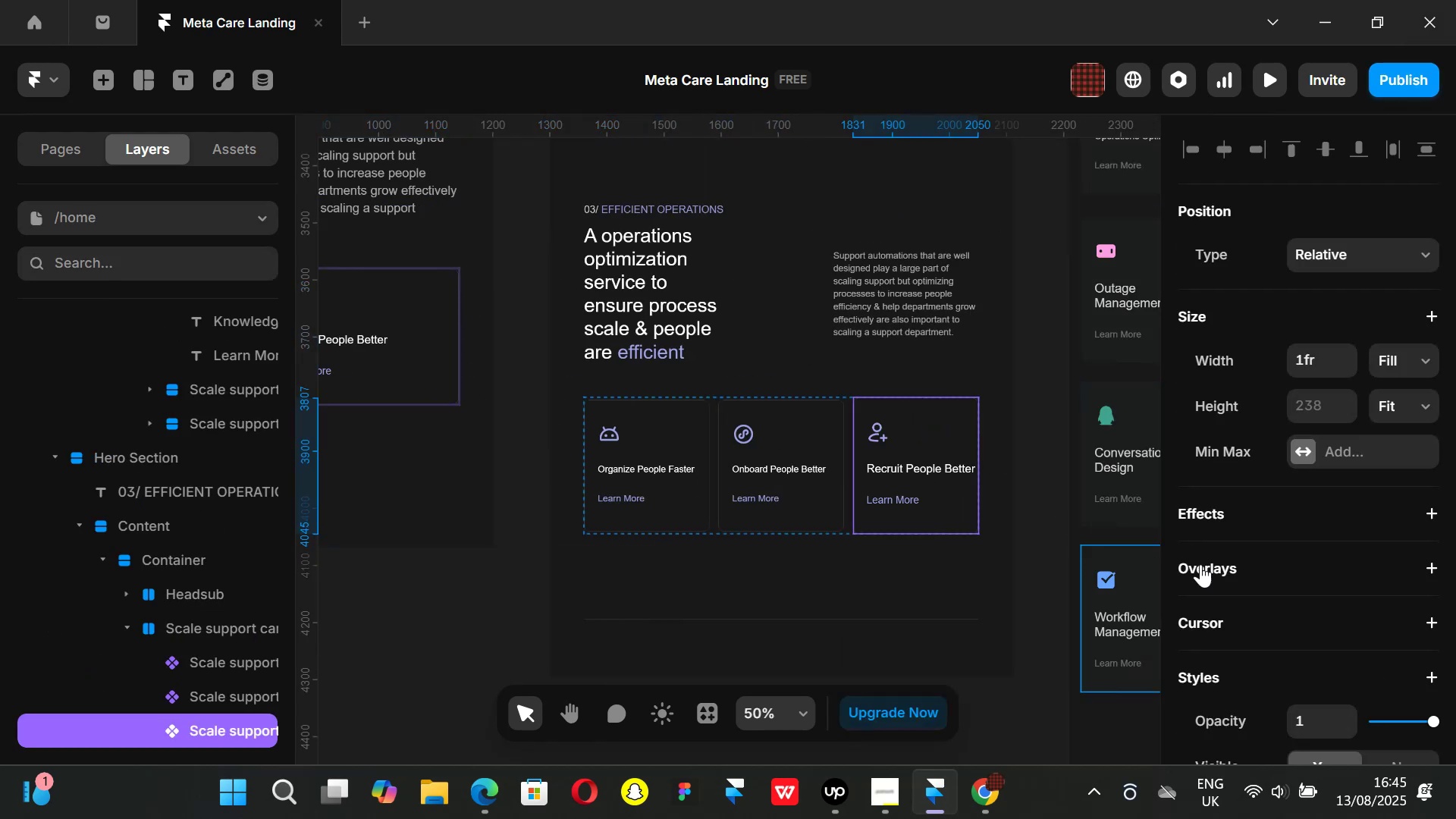 
scroll: coordinate [1301, 604], scroll_direction: down, amount: 4.0
 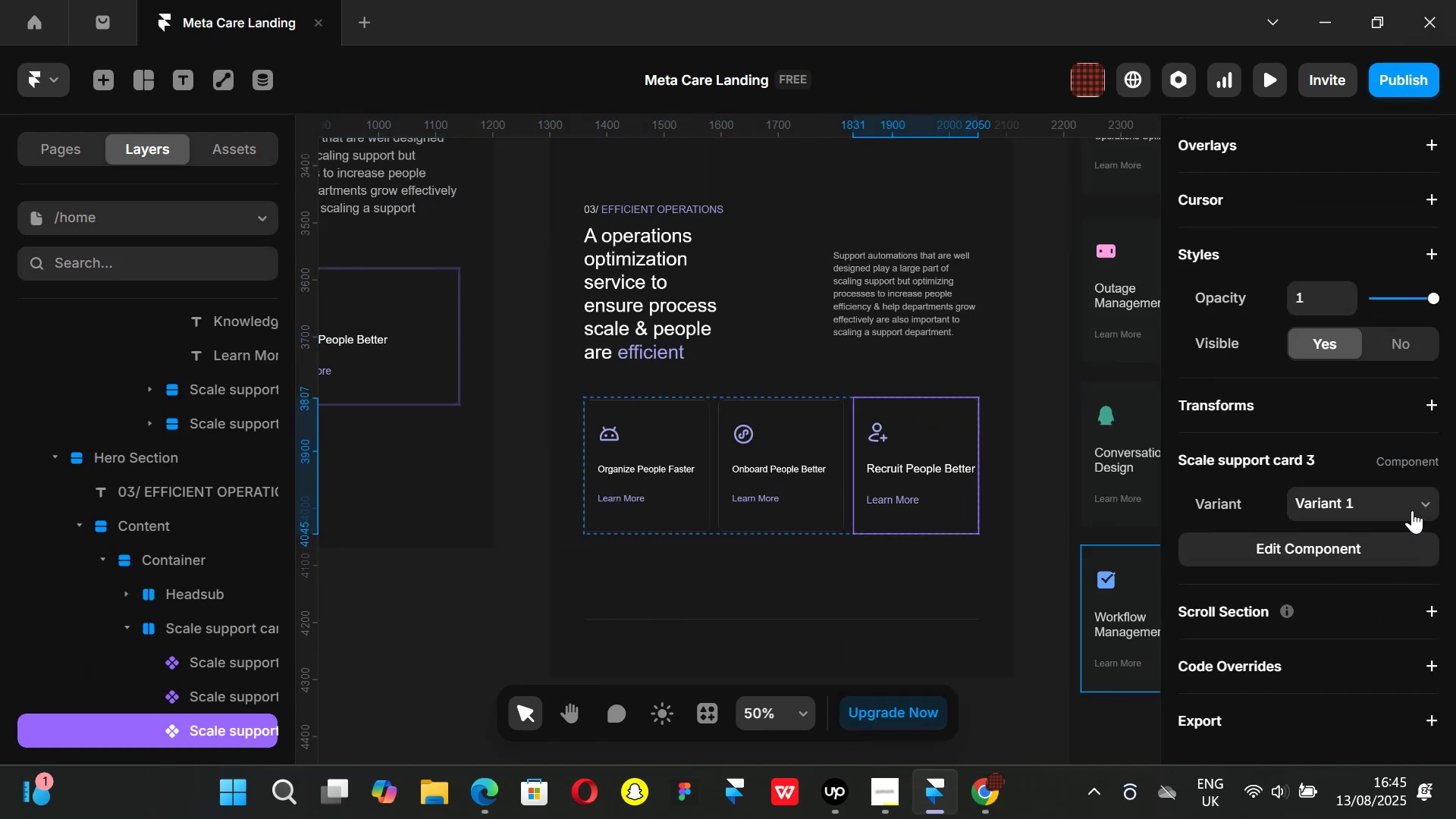 
left_click([1417, 510])
 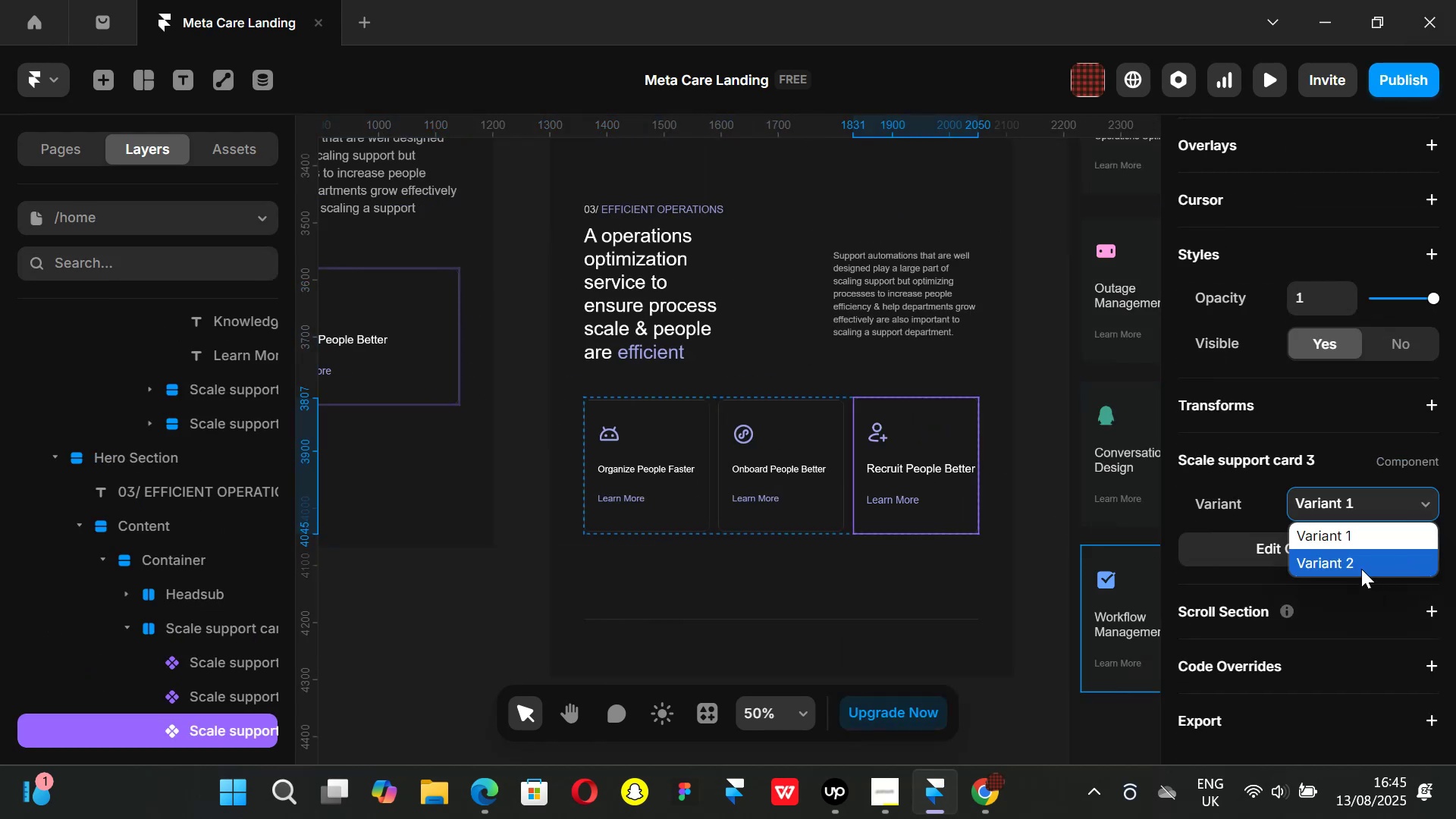 
left_click([1360, 568])
 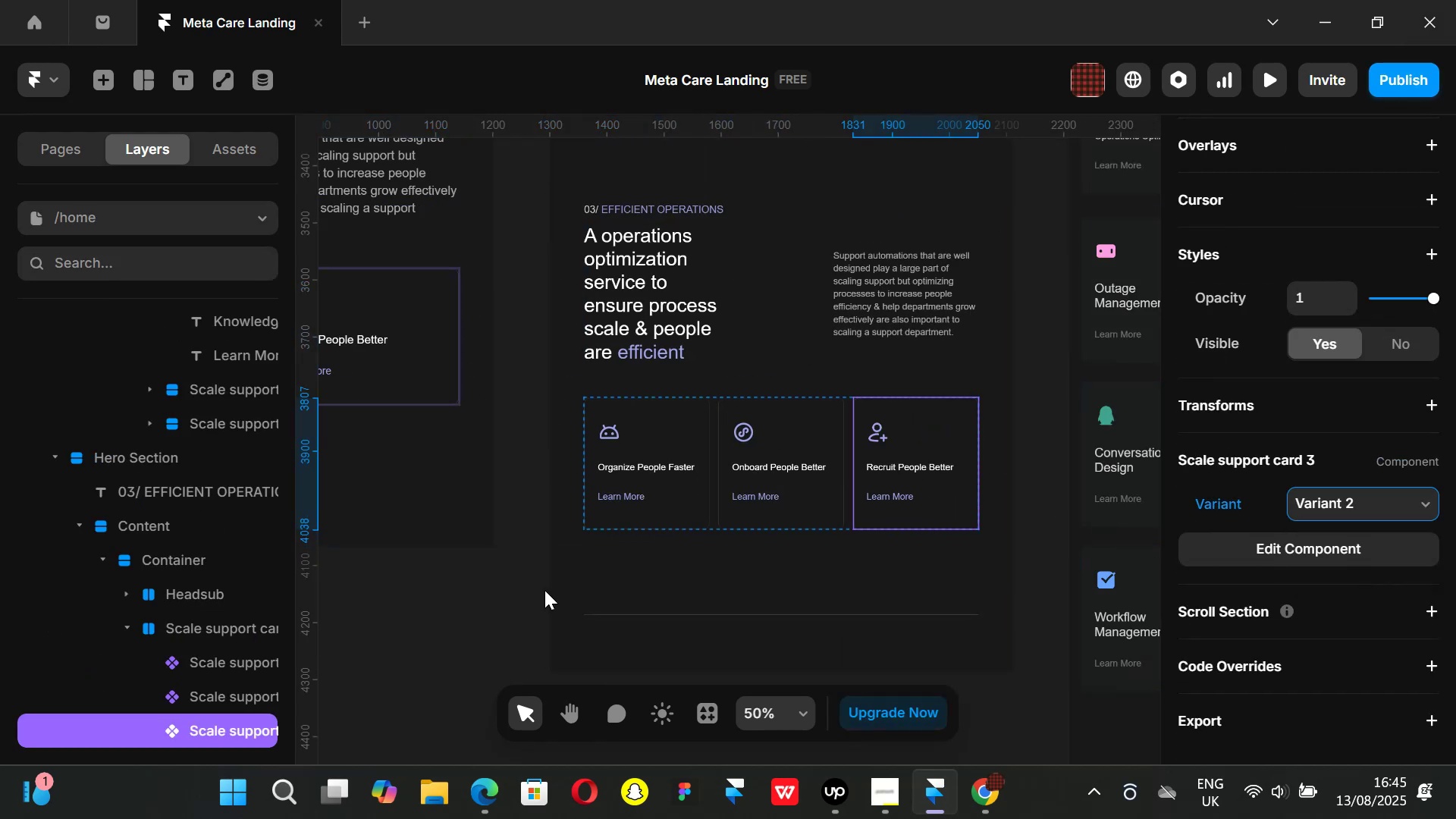 
left_click([516, 600])
 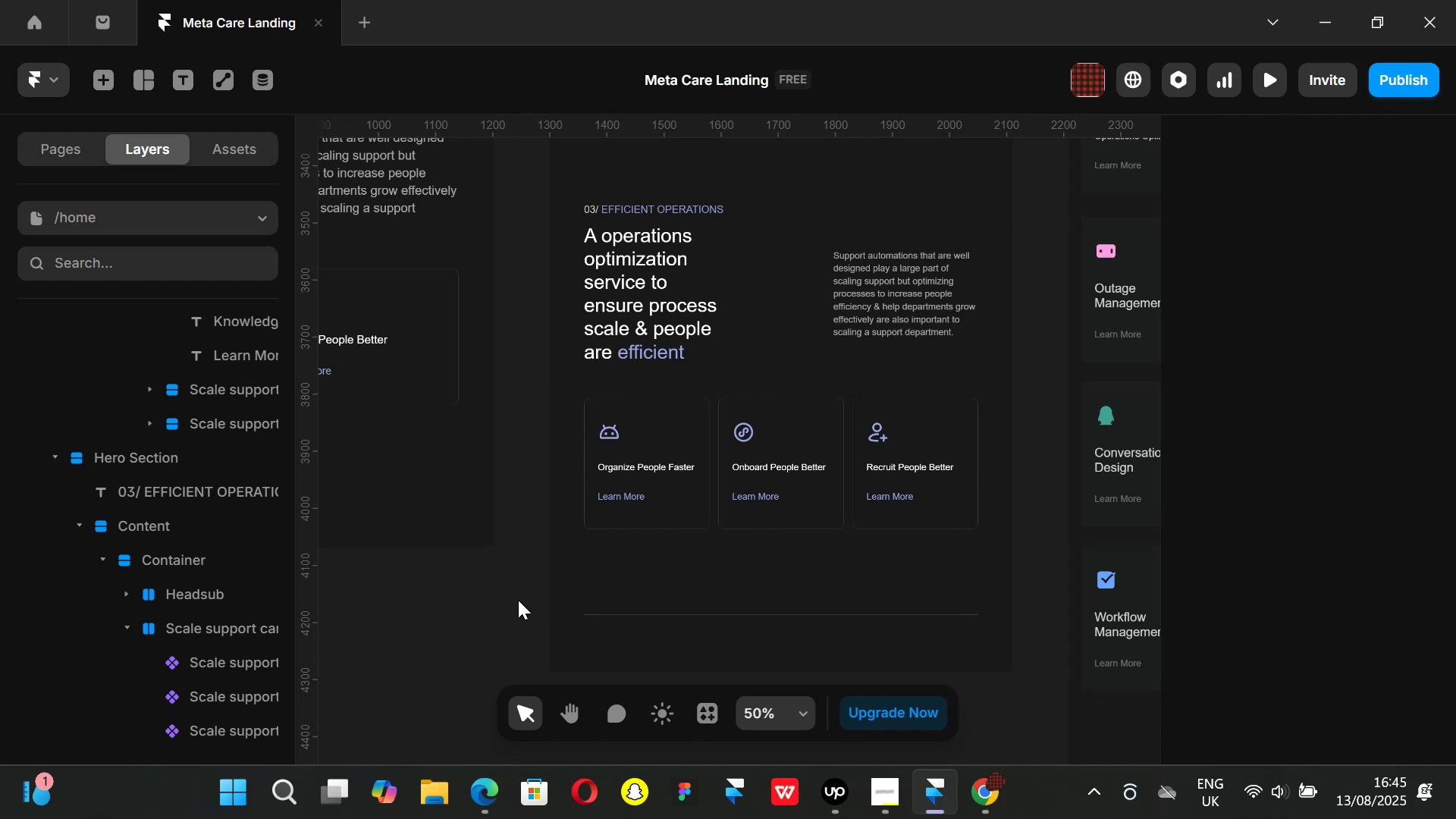 
hold_key(key=ShiftLeft, duration=1.28)
scroll: coordinate [598, 519], scroll_direction: up, amount: 11.0
 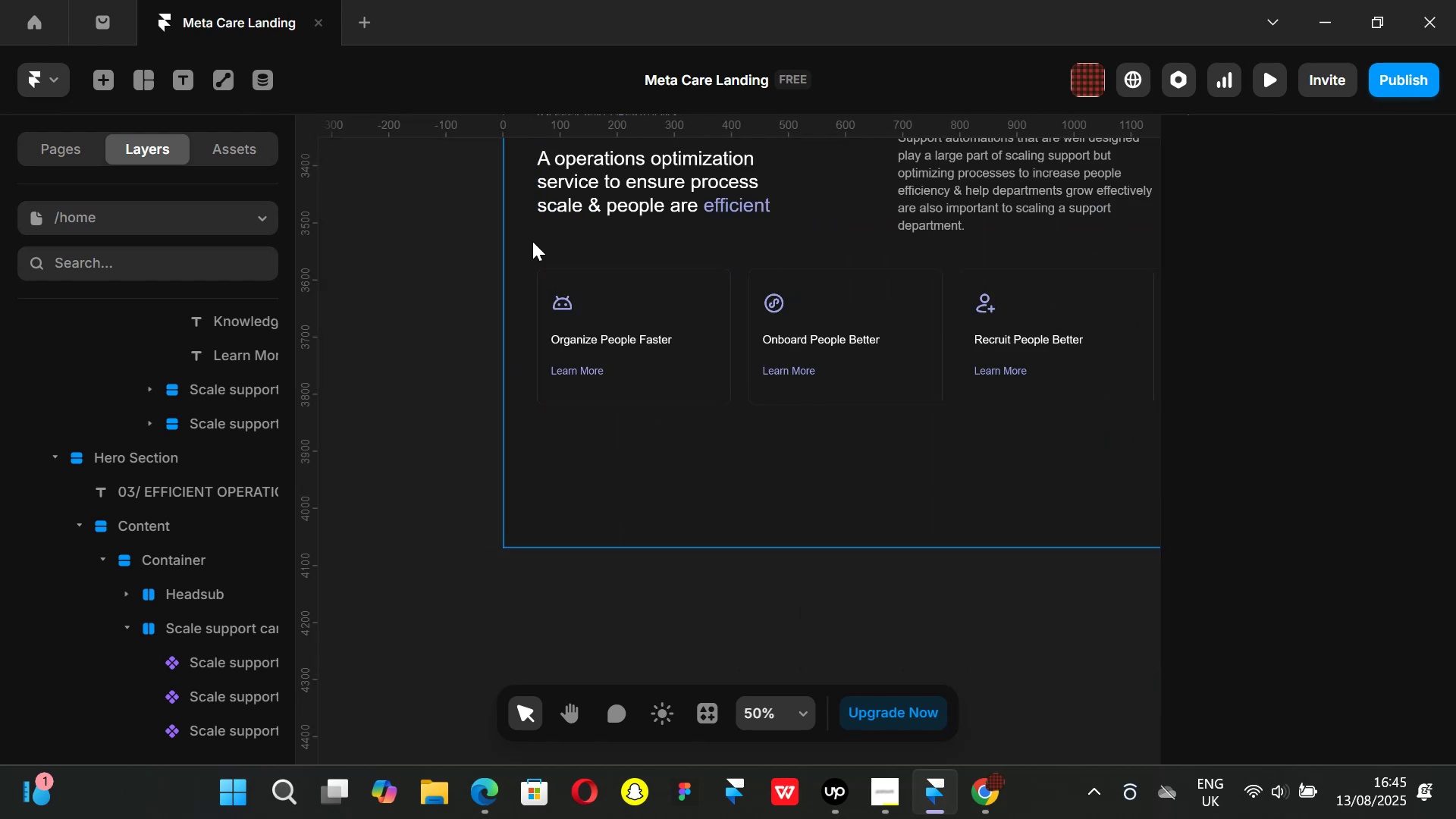 
double_click([621, 347])
 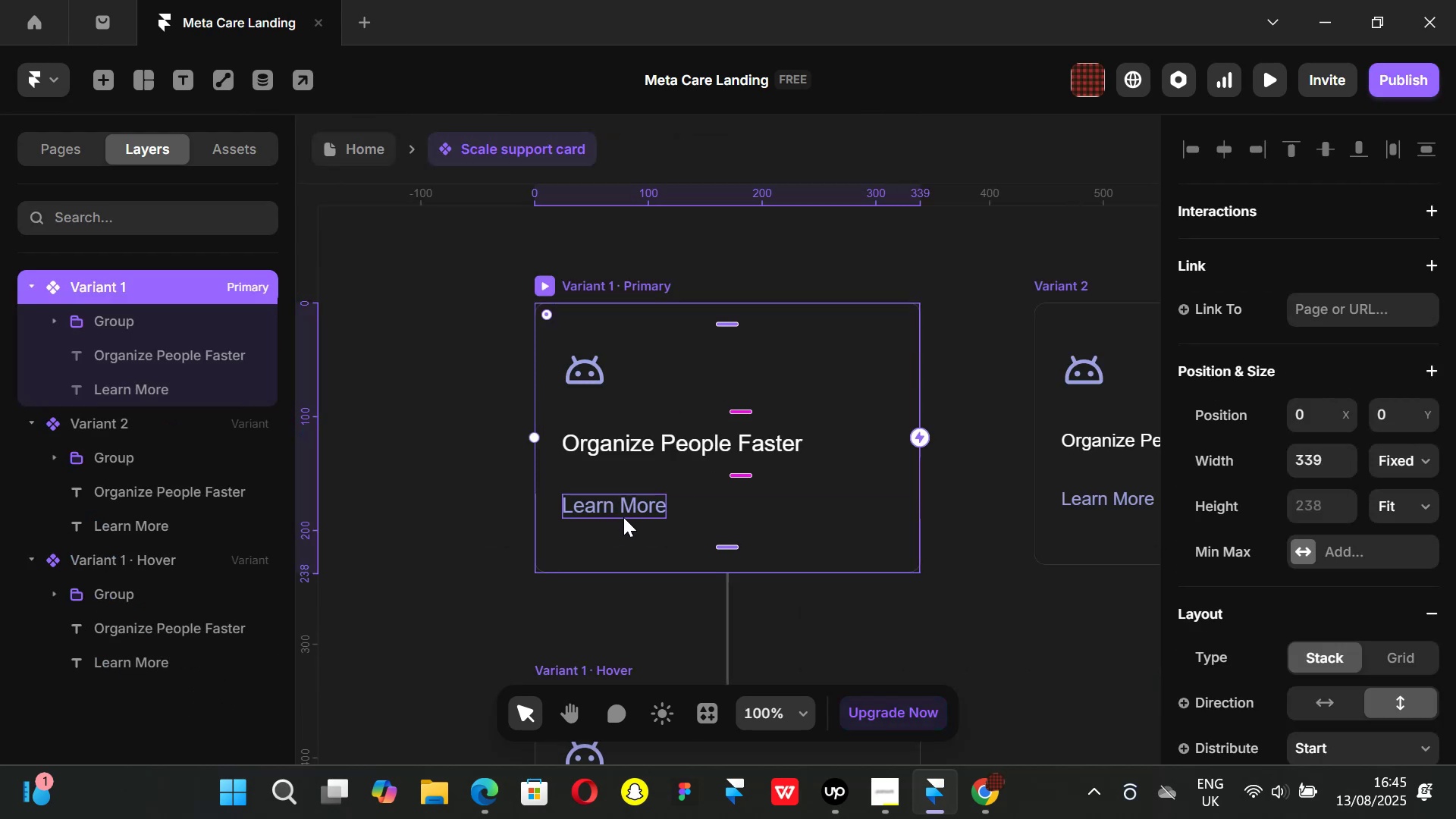 
hold_key(key=ShiftLeft, duration=0.79)
scroll: coordinate [892, 410], scroll_direction: down, amount: 5.0
 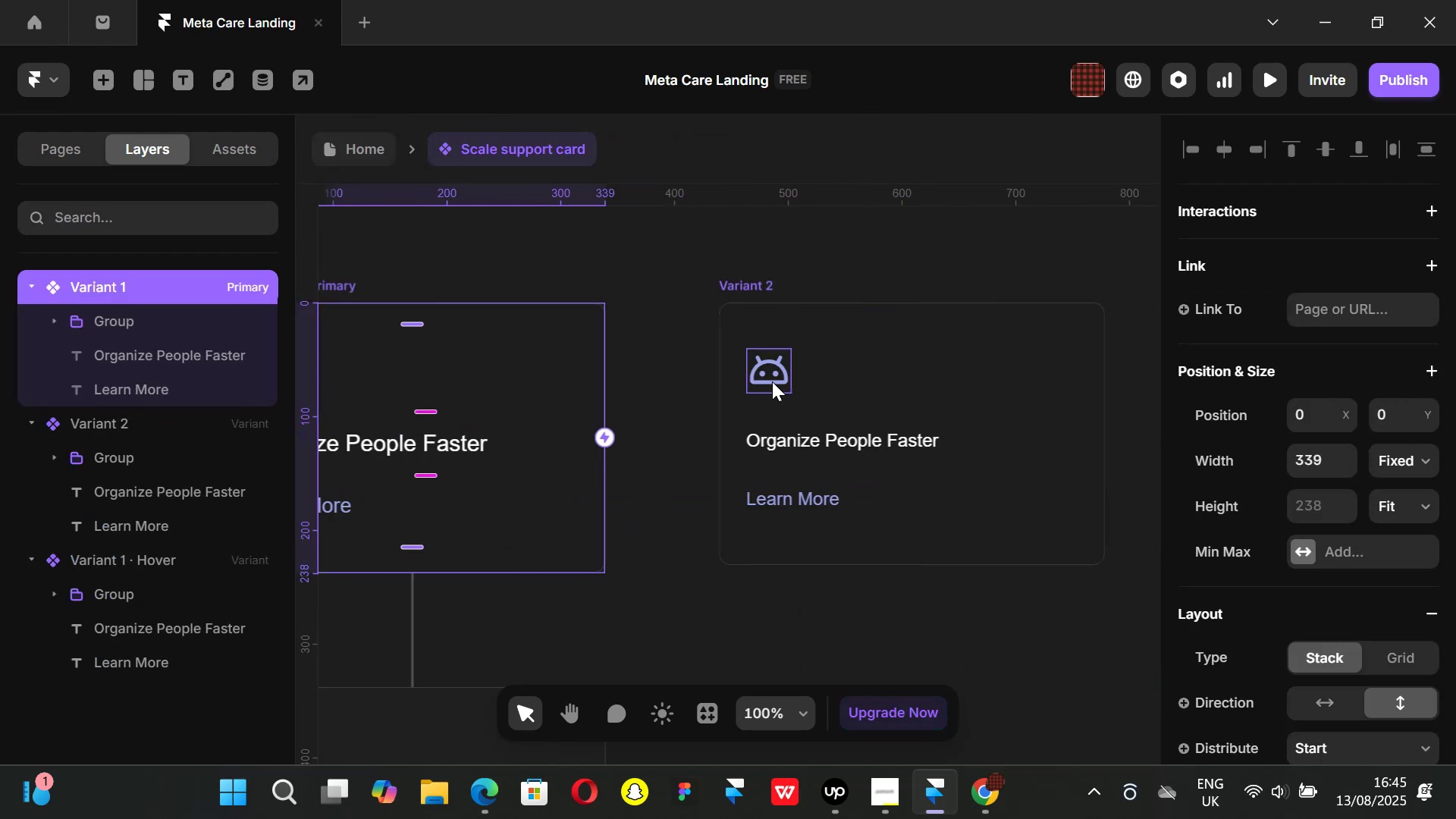 
left_click([772, 381])
 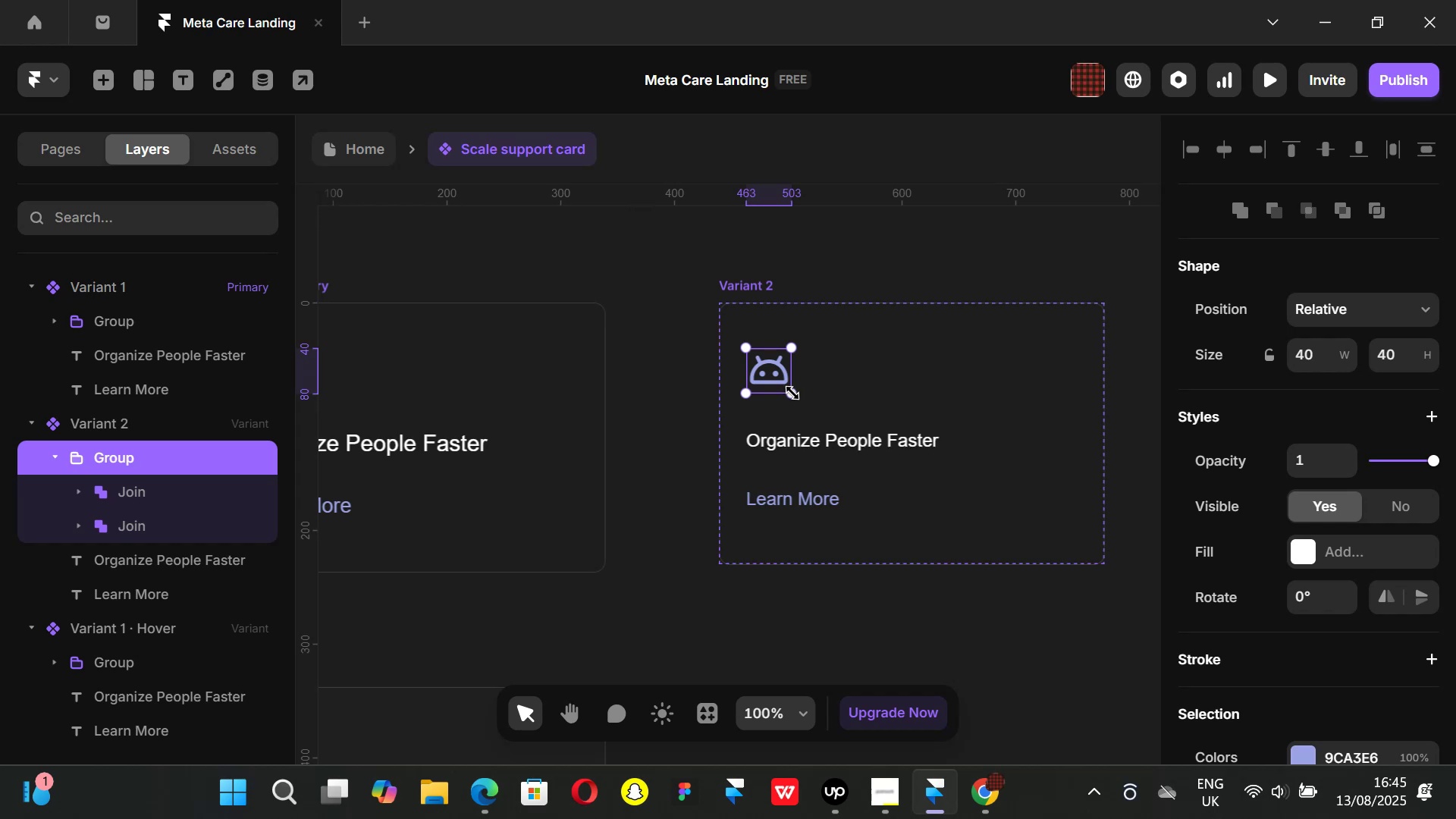 
hold_key(key=ShiftLeft, duration=1.51)
left_click_drag(start_coordinate=[792, 395], to_coordinate=[783, 394])
 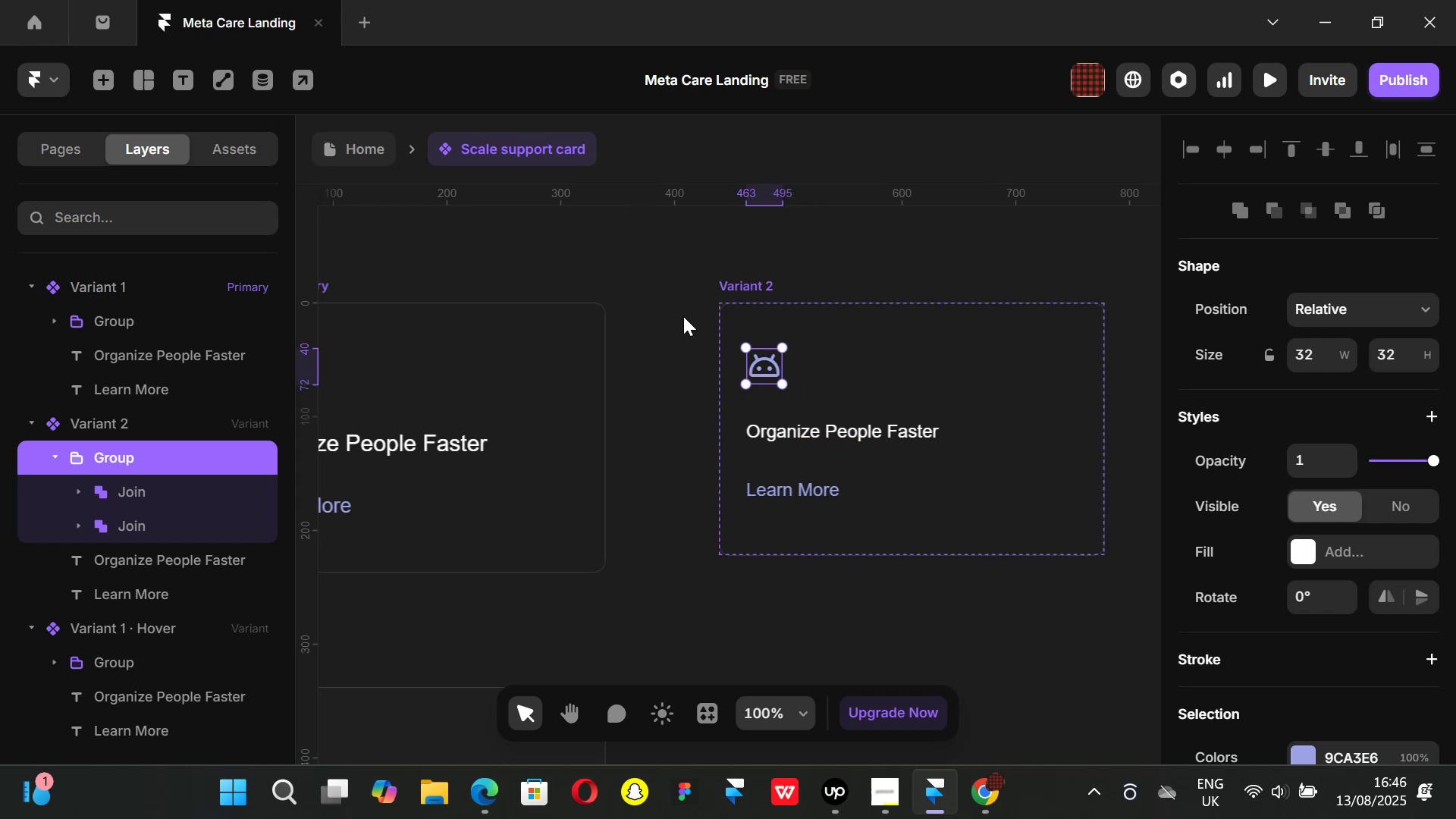 
hold_key(key=ShiftLeft, duration=1.51)
 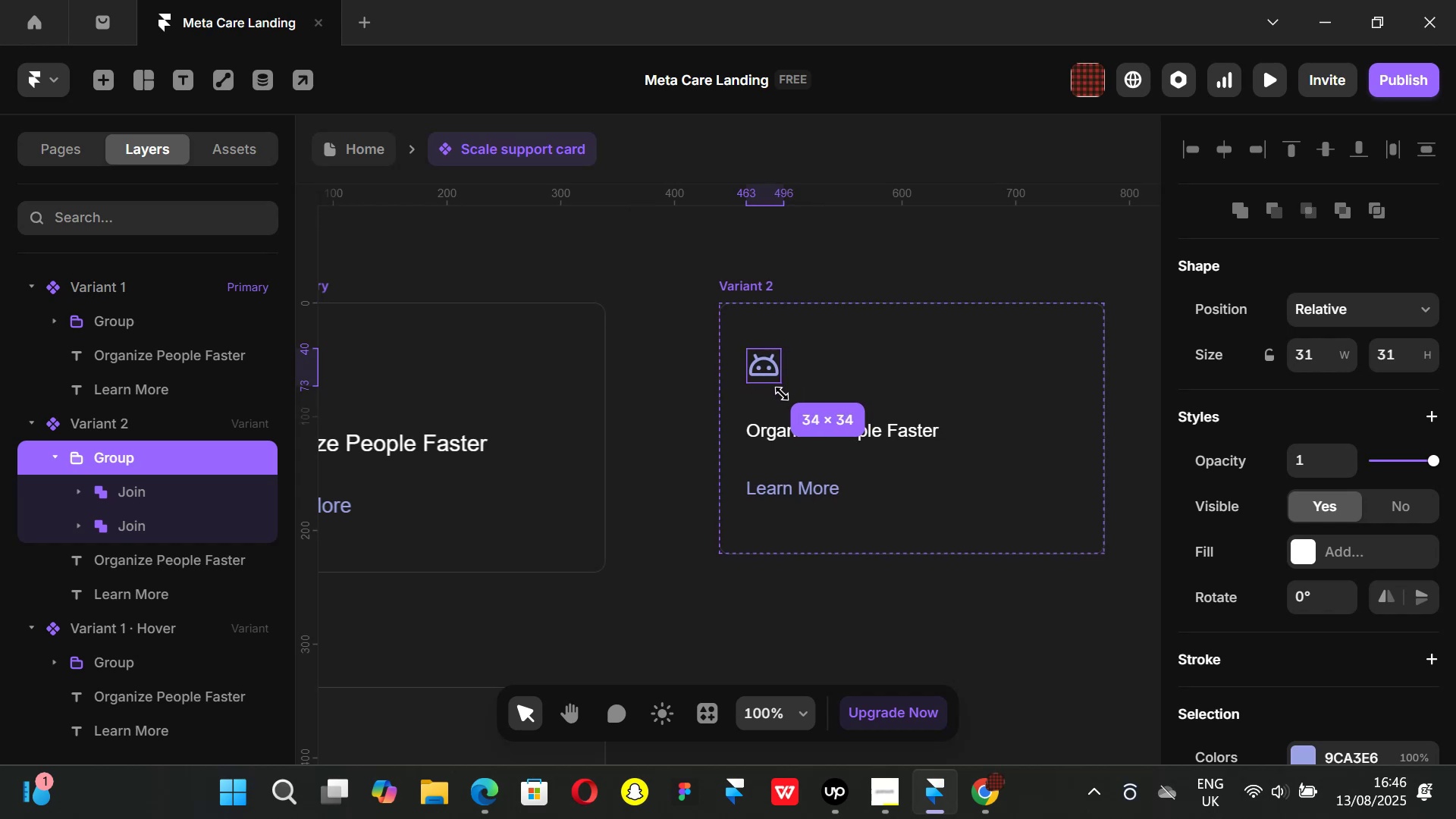 
hold_key(key=ShiftLeft, duration=1.51)
 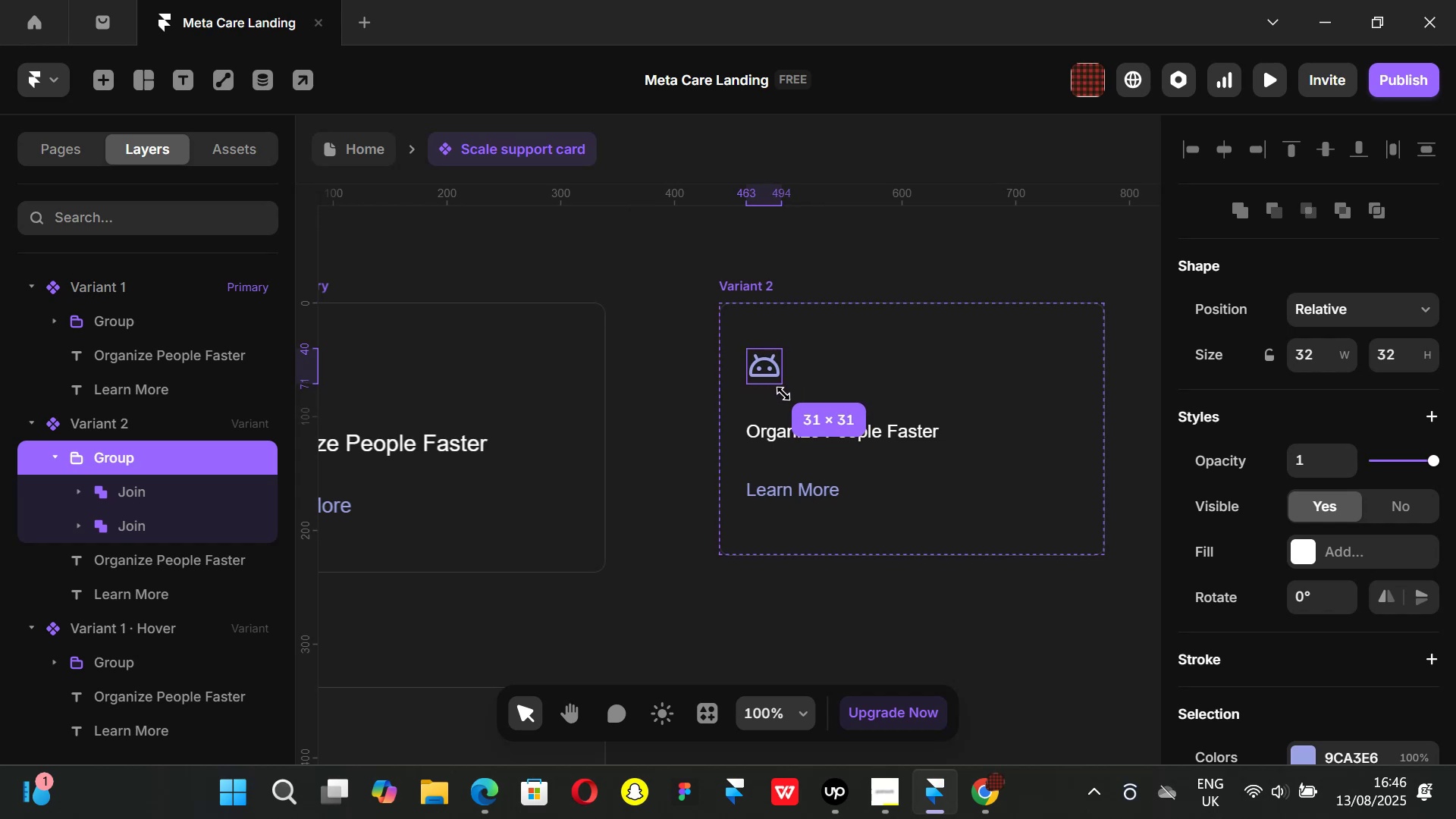 
hold_key(key=ShiftLeft, duration=0.64)
 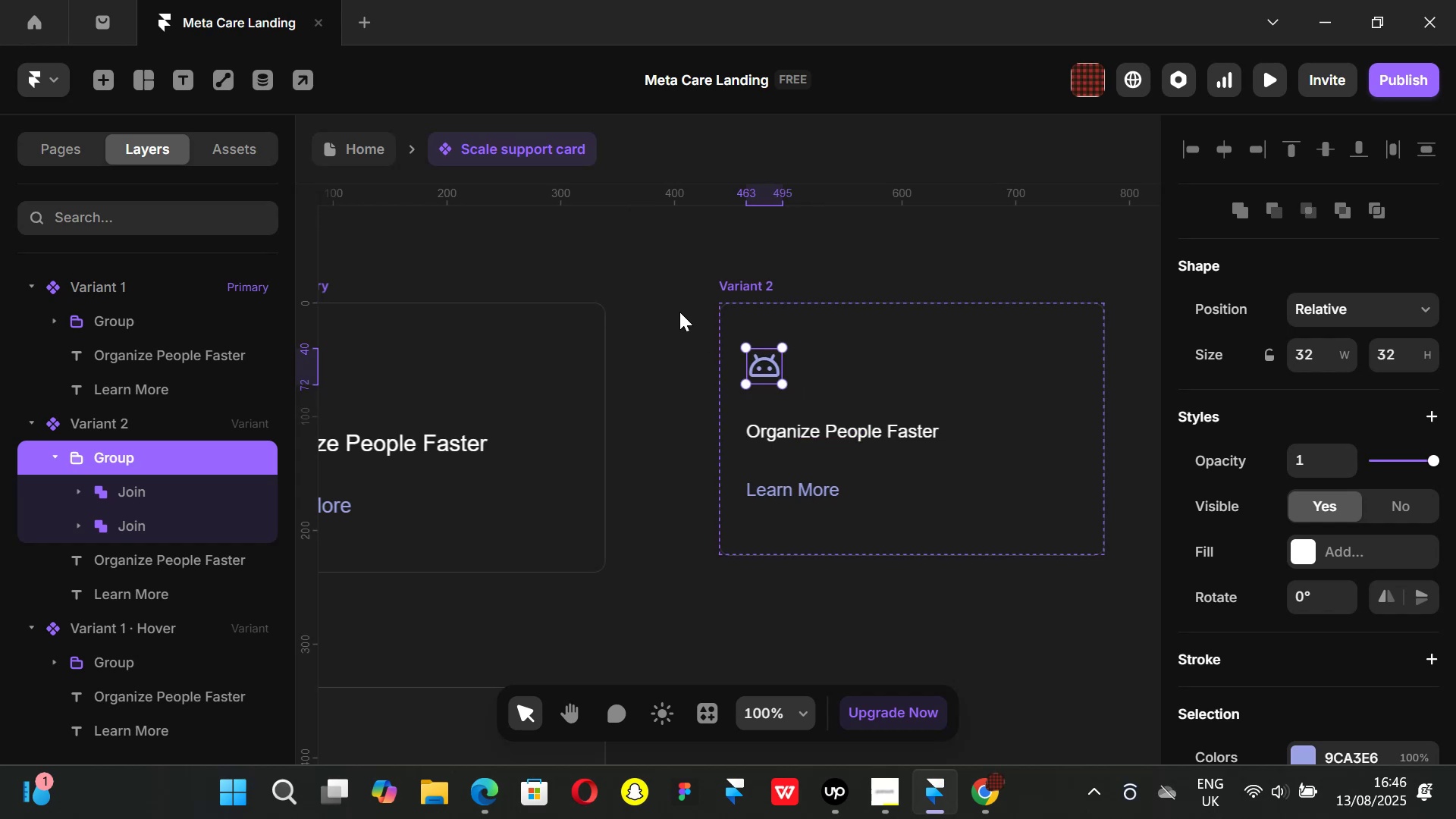 
left_click([679, 312])
 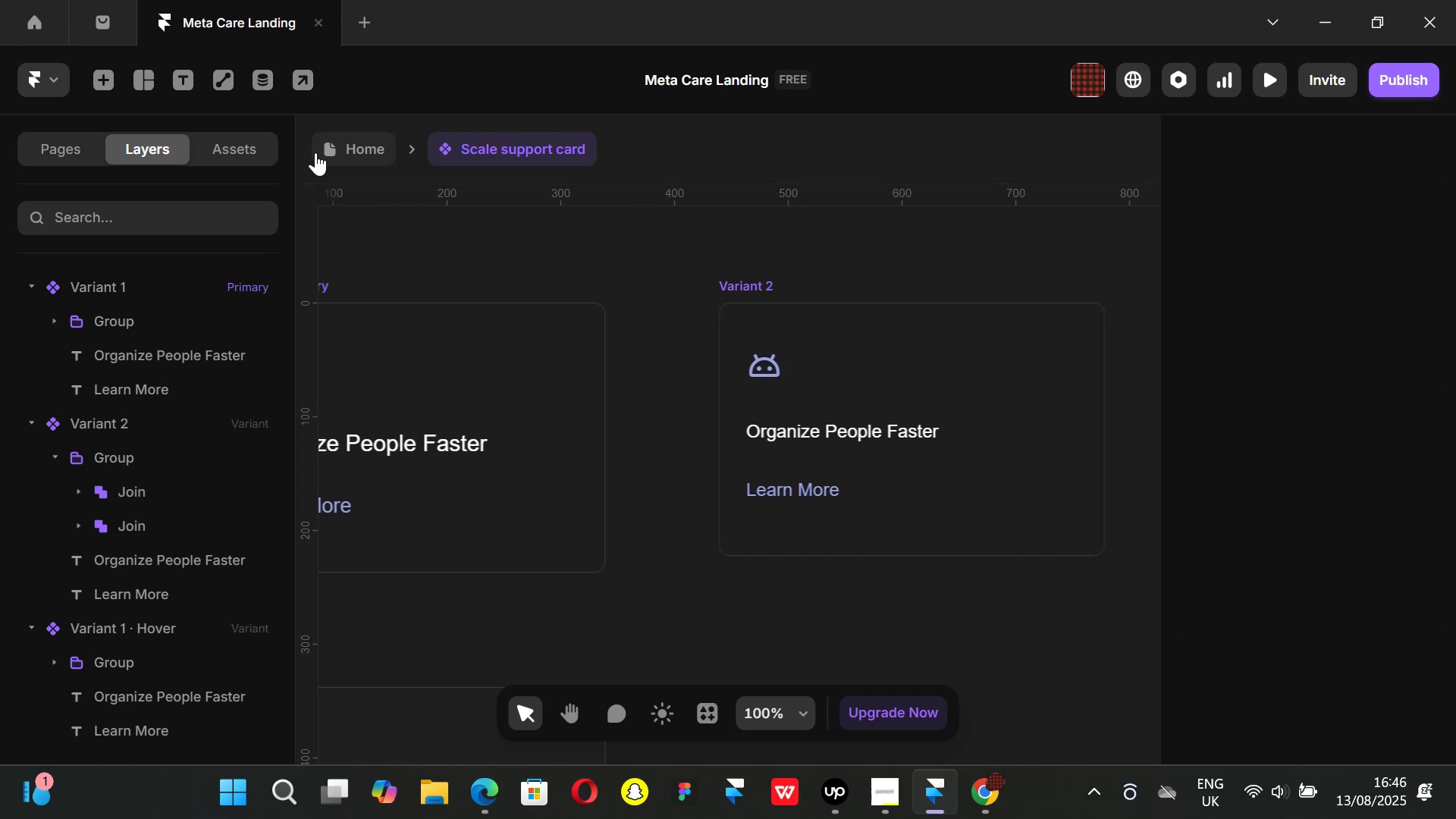 
left_click([315, 152])
 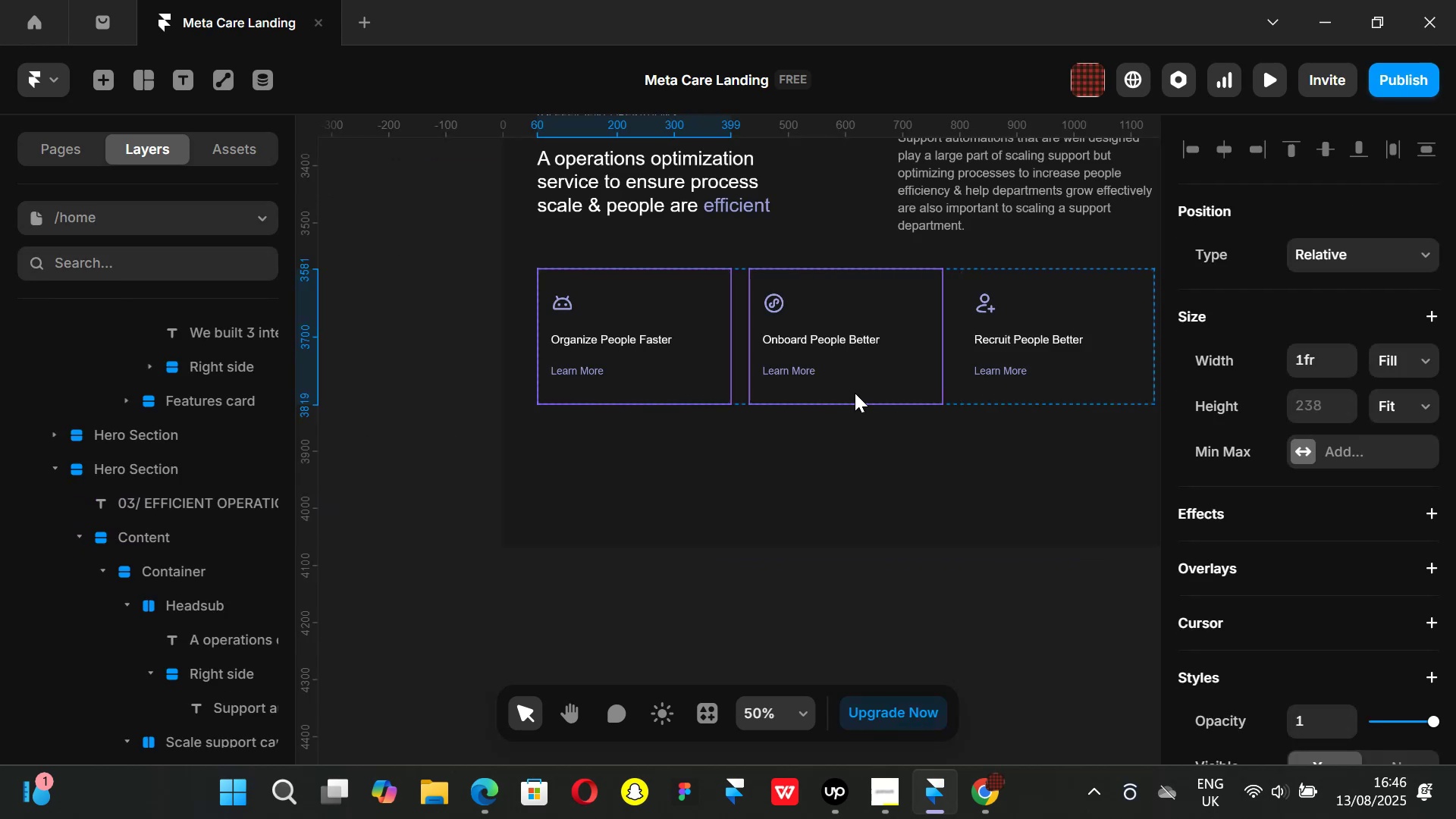 
left_click([888, 385])
 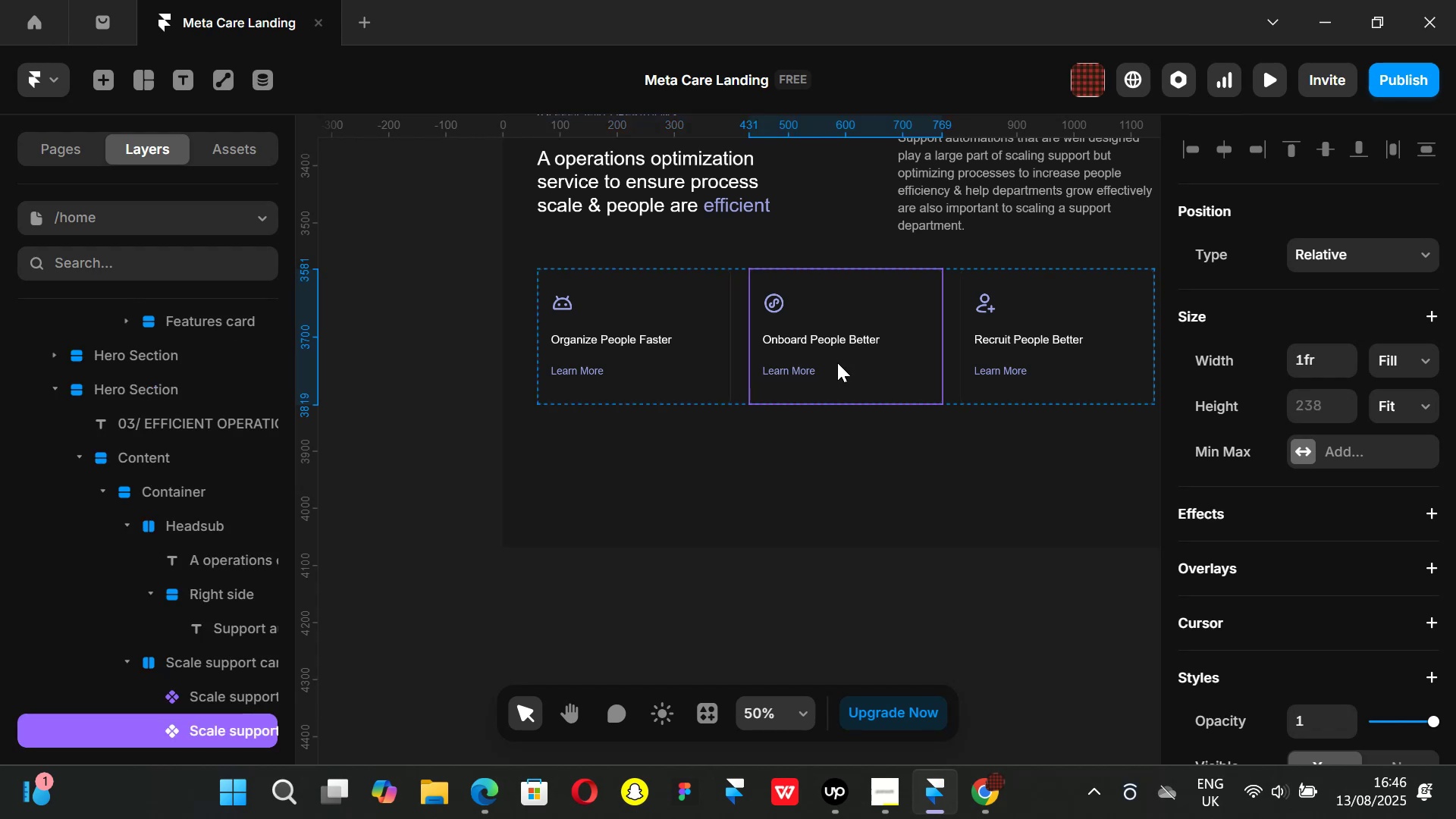 
double_click([837, 362])
 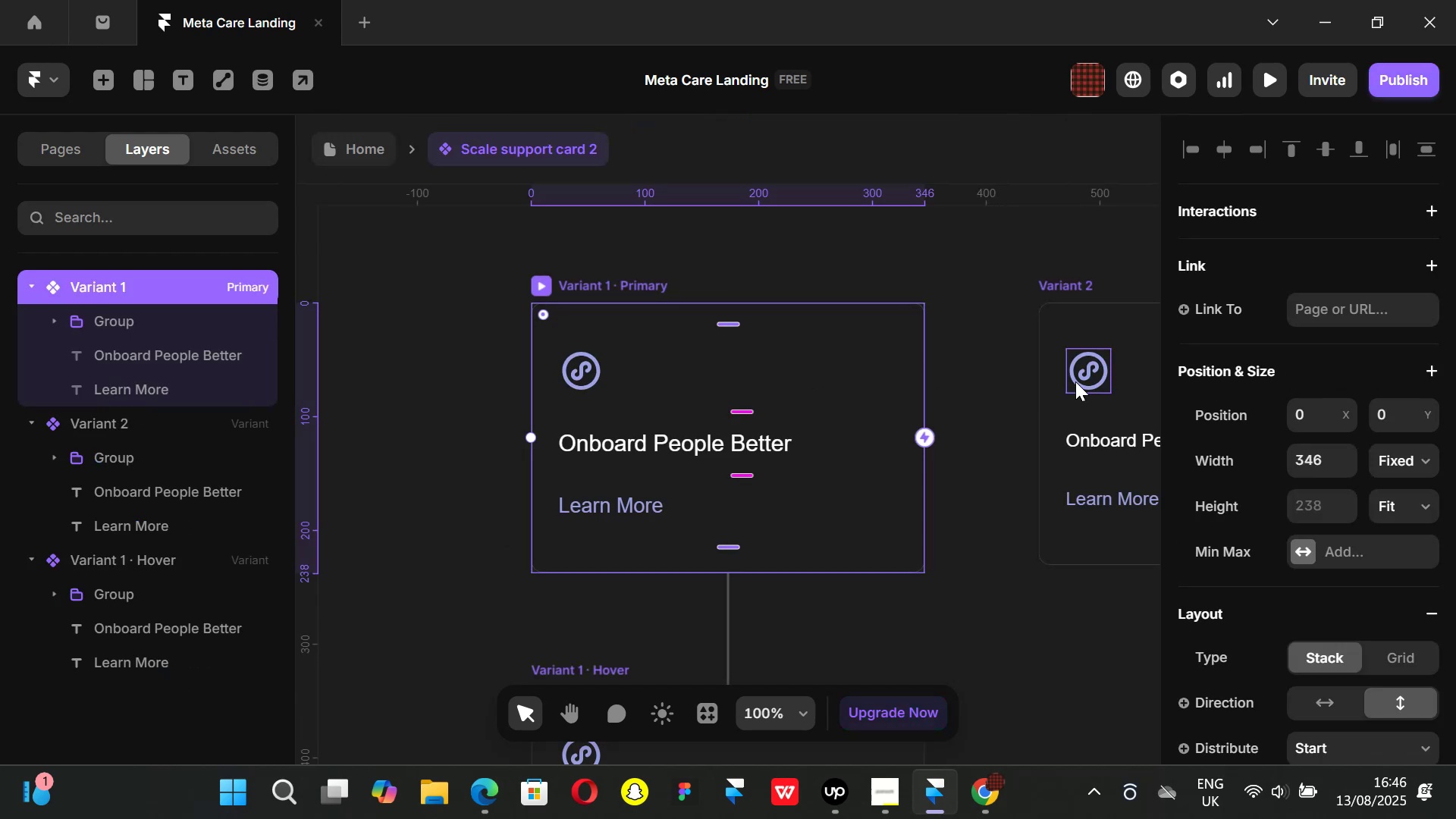 
left_click([1078, 379])
 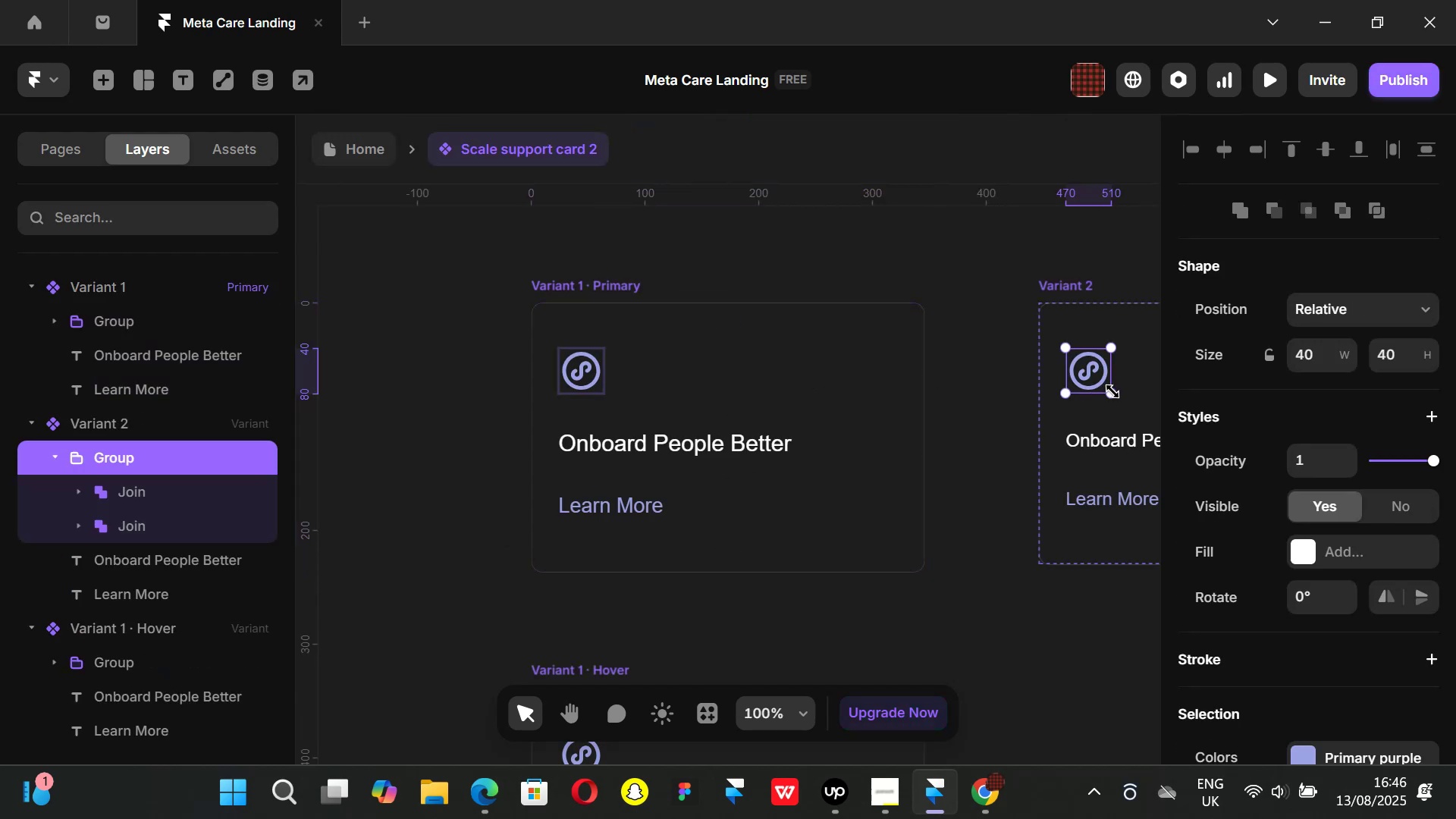 
hold_key(key=ShiftLeft, duration=1.51)
left_click_drag(start_coordinate=[1113, 391], to_coordinate=[1103, 388])
 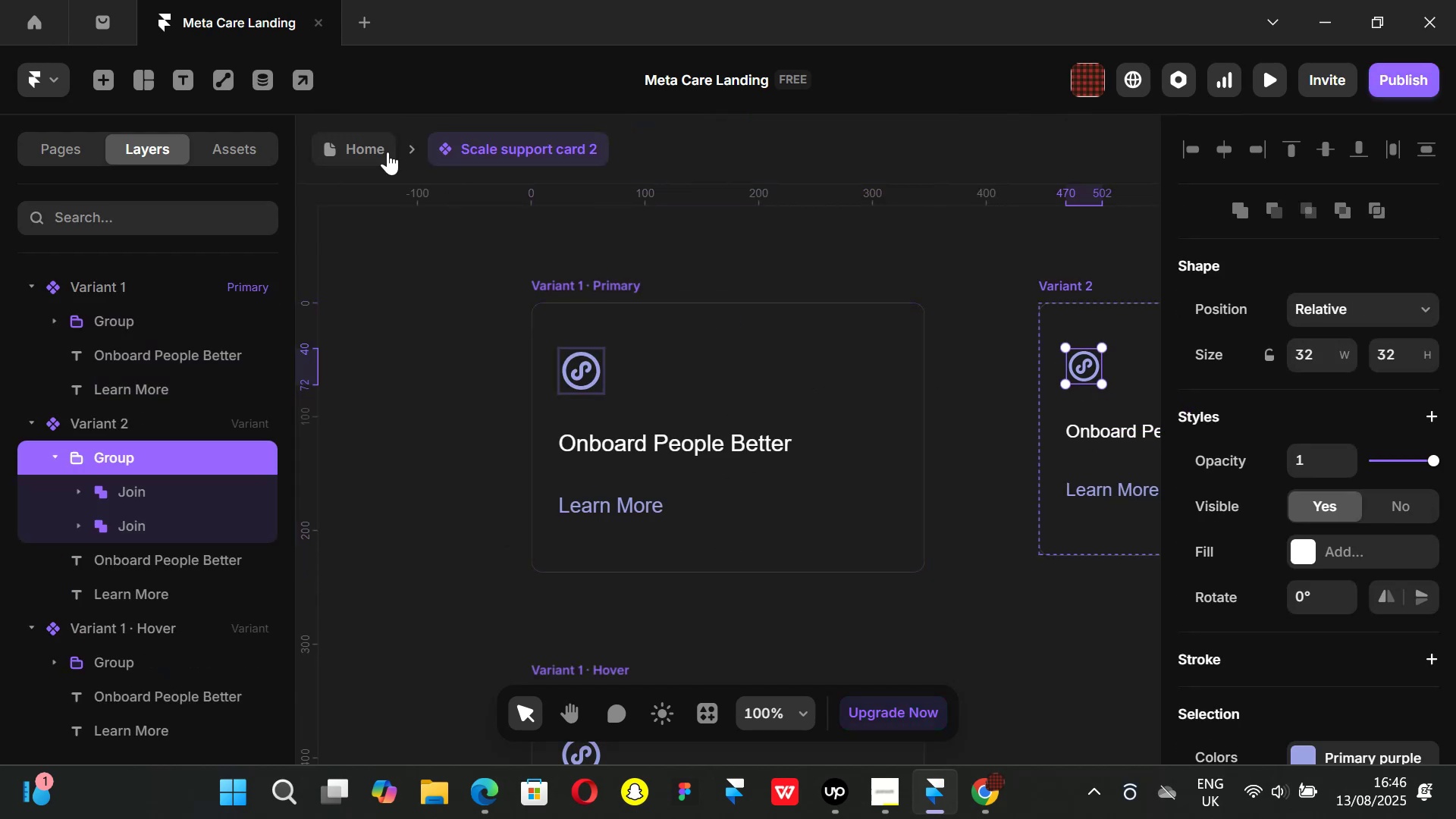 
hold_key(key=ShiftLeft, duration=0.4)
 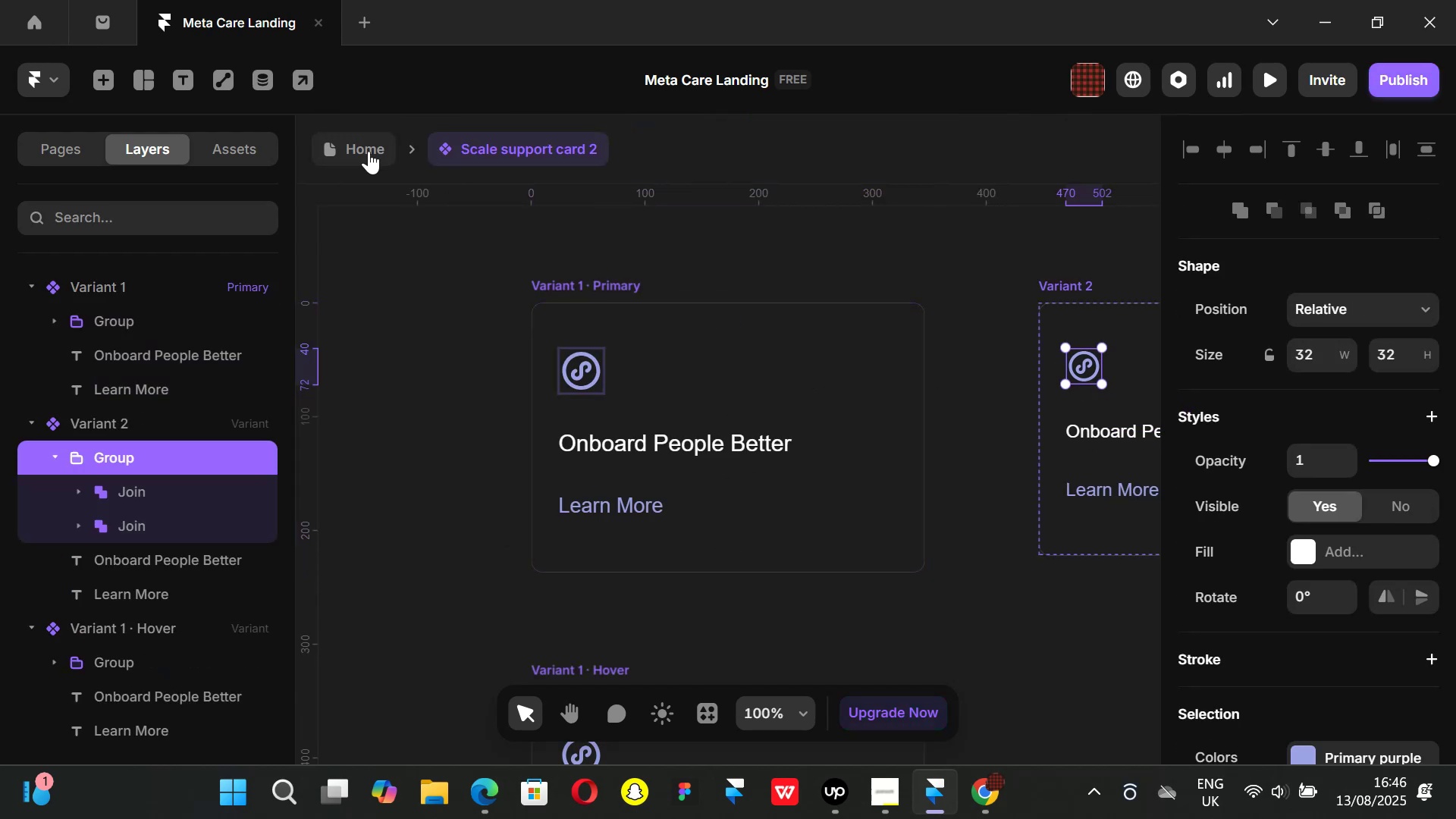 
left_click([366, 150])
 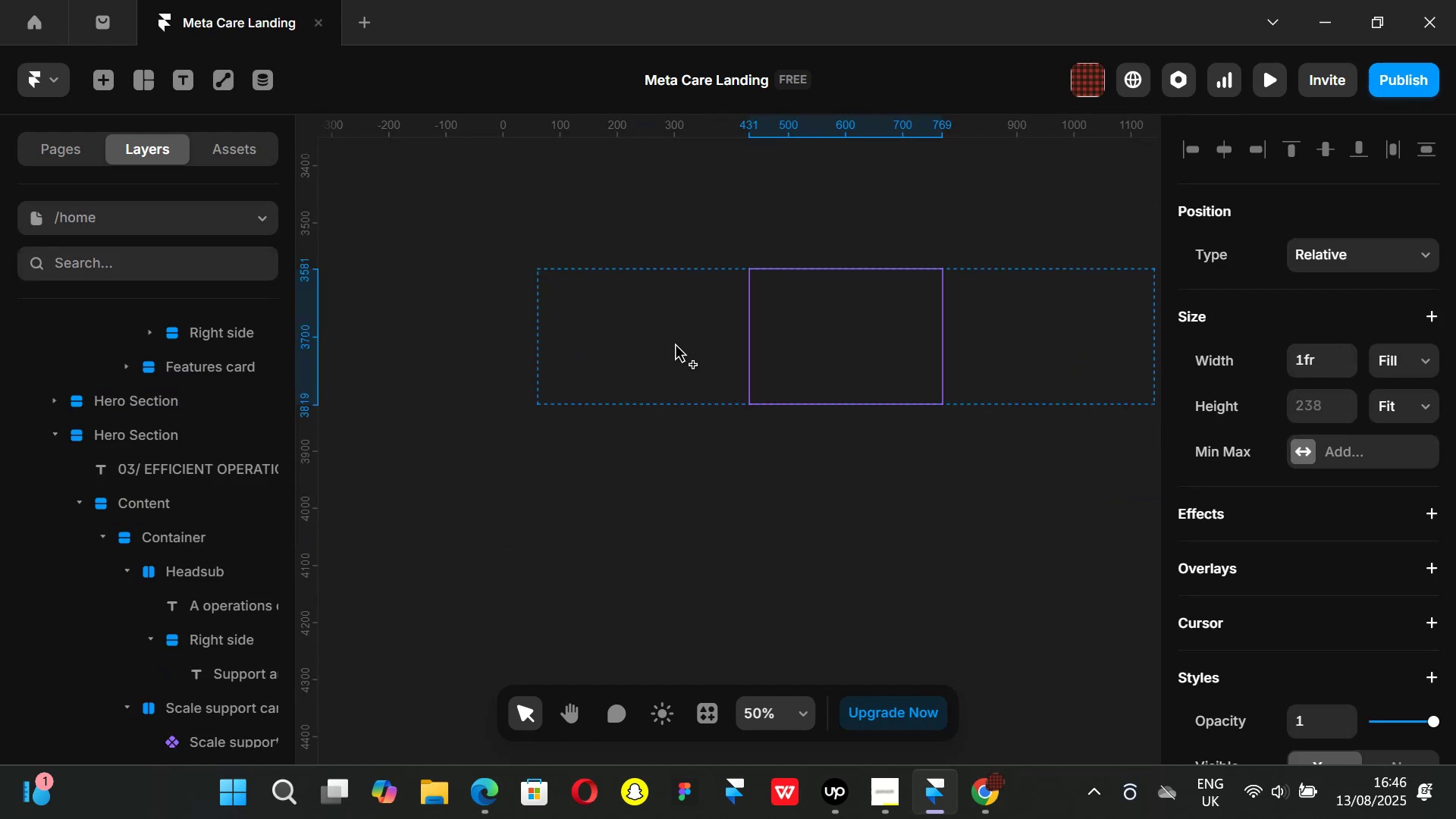 
hold_key(key=ShiftLeft, duration=0.84)
scroll: coordinate [684, 360], scroll_direction: down, amount: 2.0
 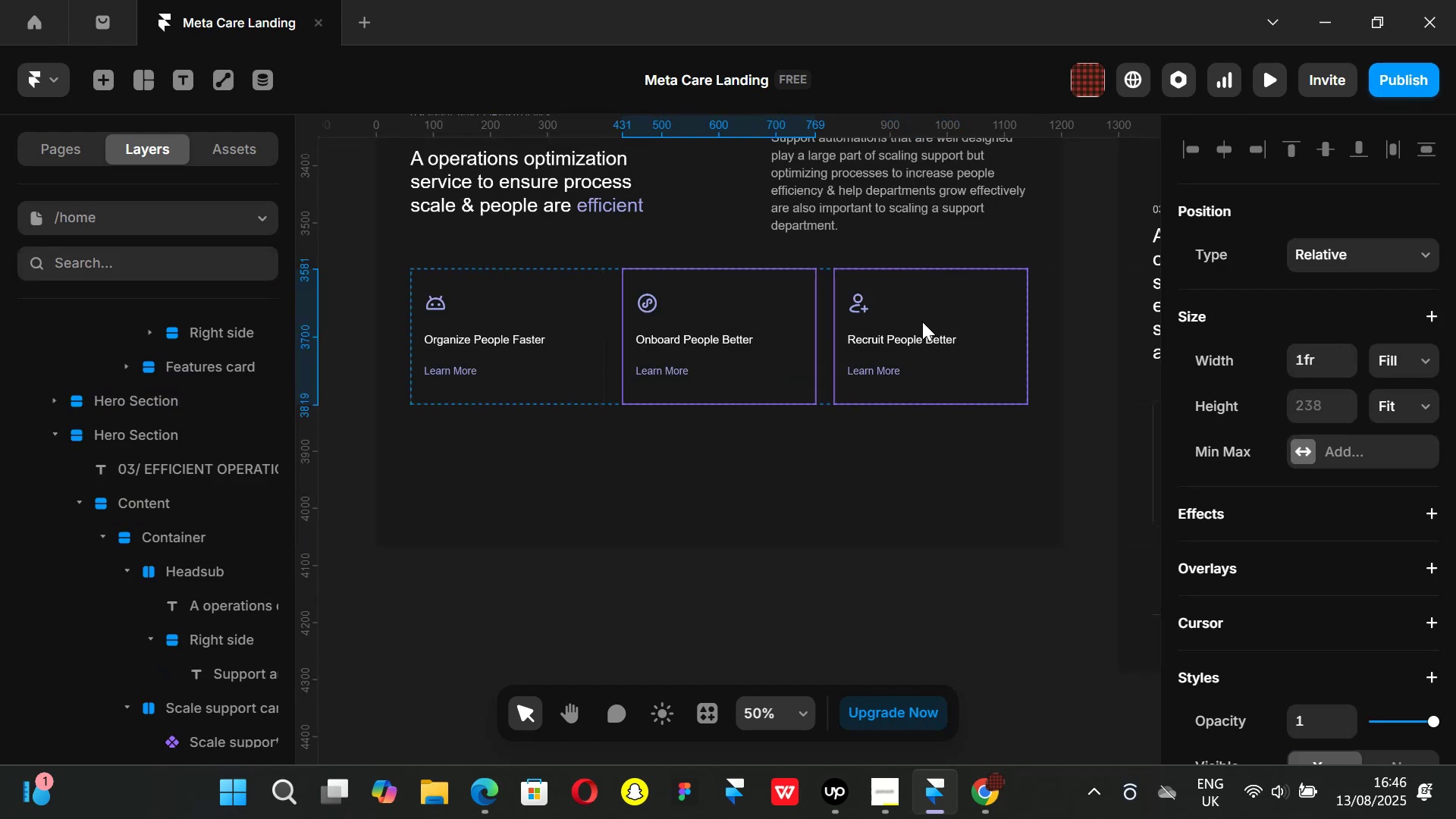 
left_click([930, 319])
 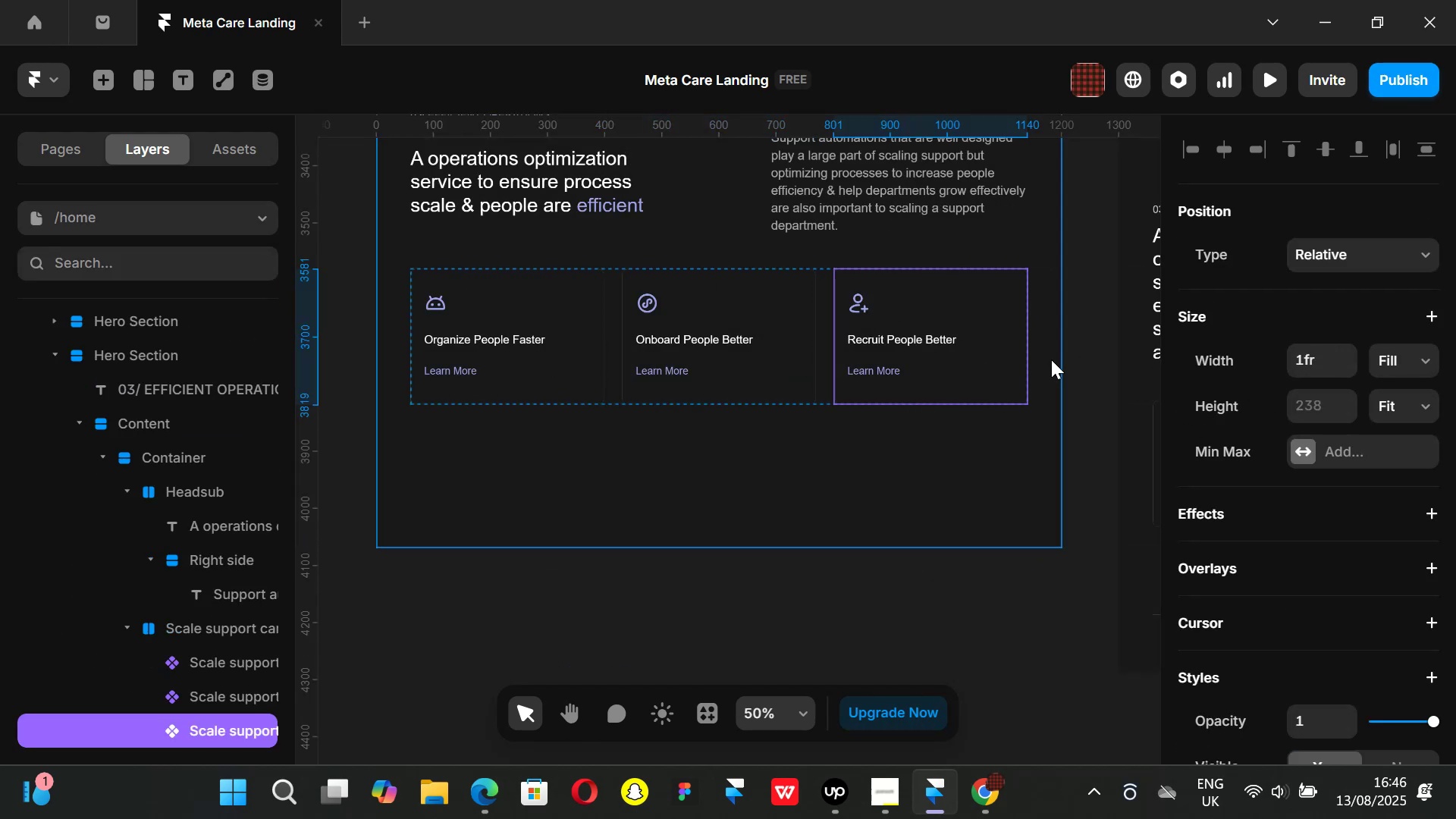 
double_click([906, 325])
 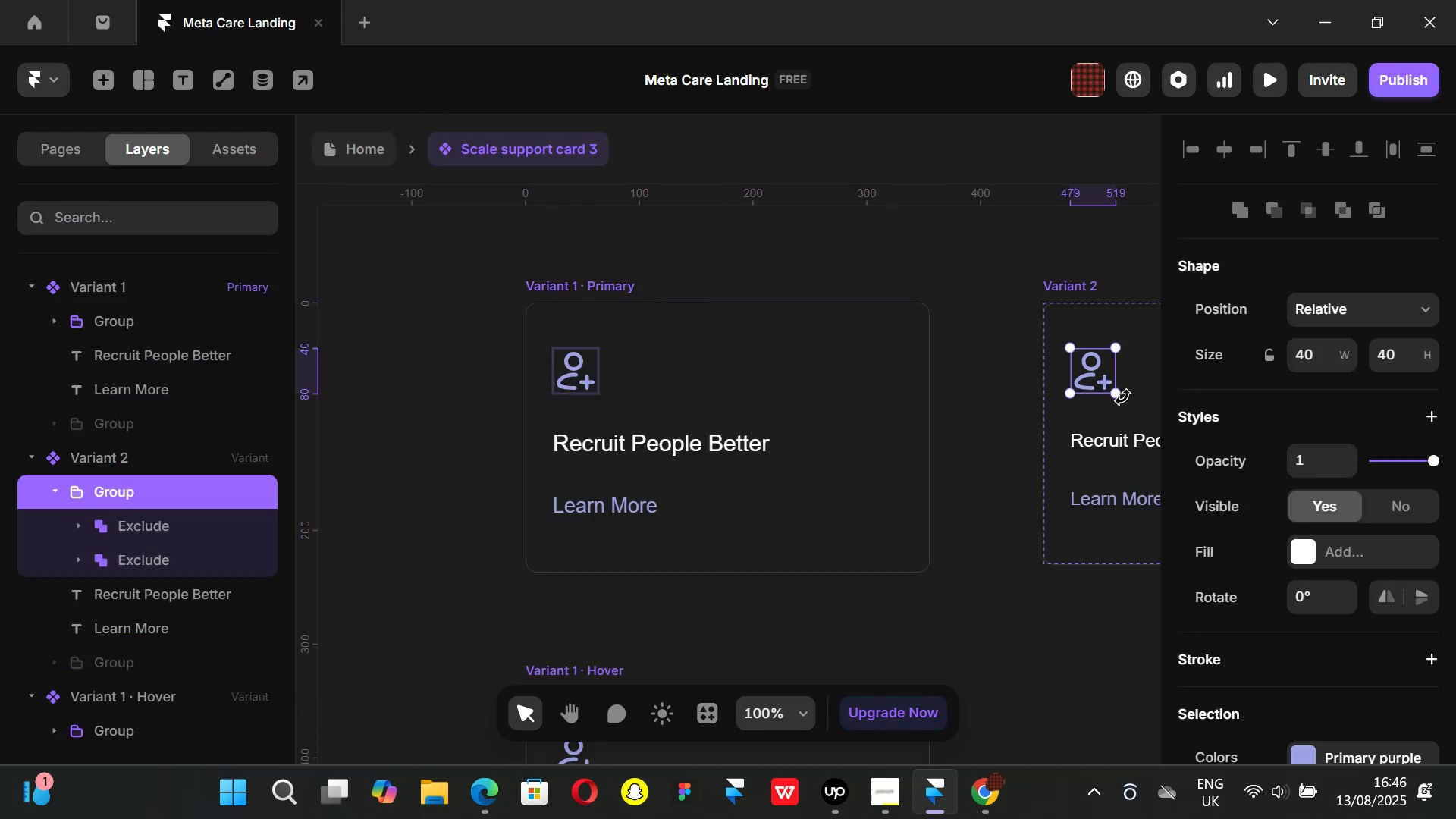 
hold_key(key=ShiftLeft, duration=1.51)
left_click_drag(start_coordinate=[1115, 396], to_coordinate=[1107, 390])
 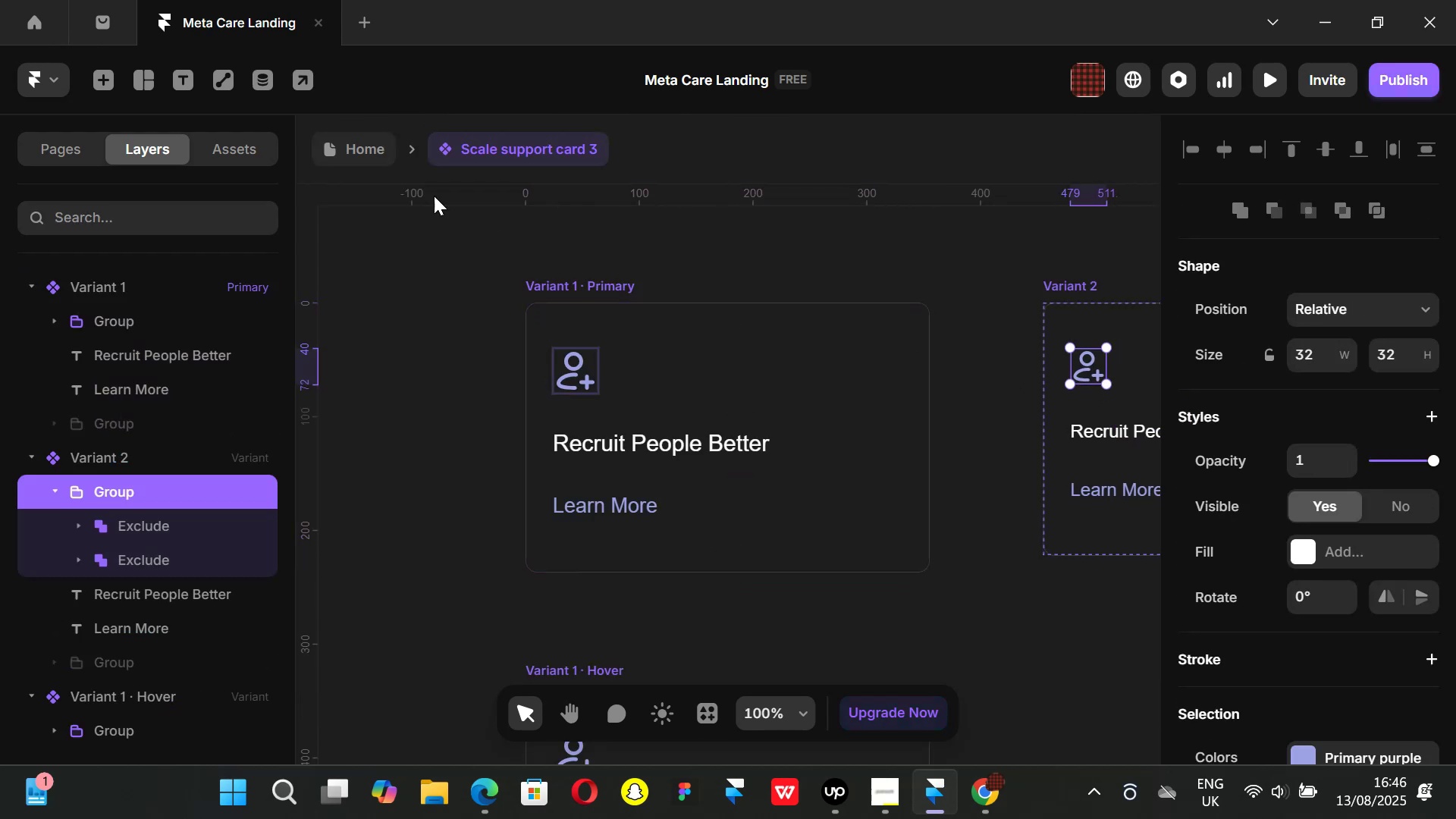 
hold_key(key=ShiftLeft, duration=1.51)
 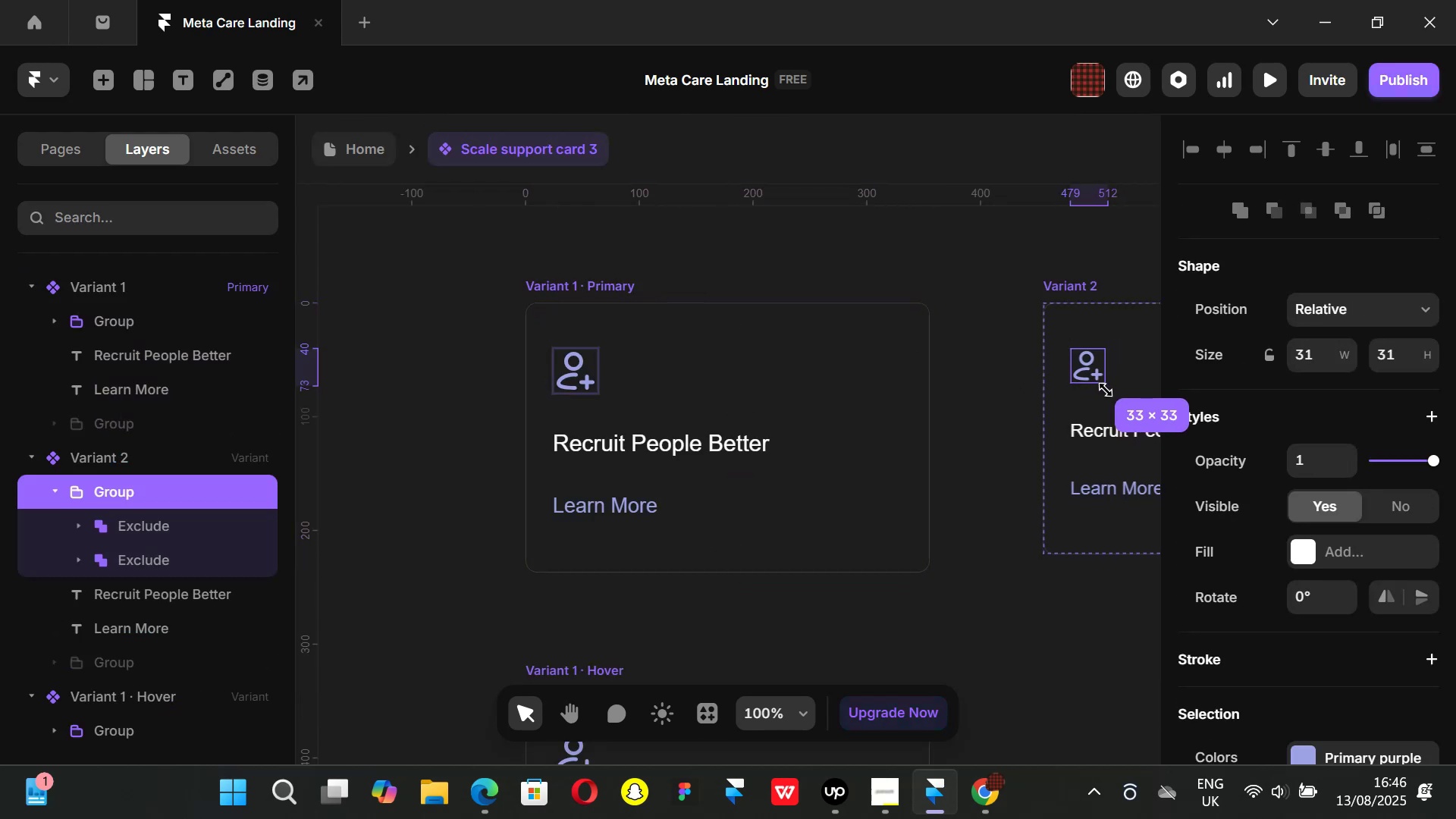 
hold_key(key=ShiftLeft, duration=1.2)
 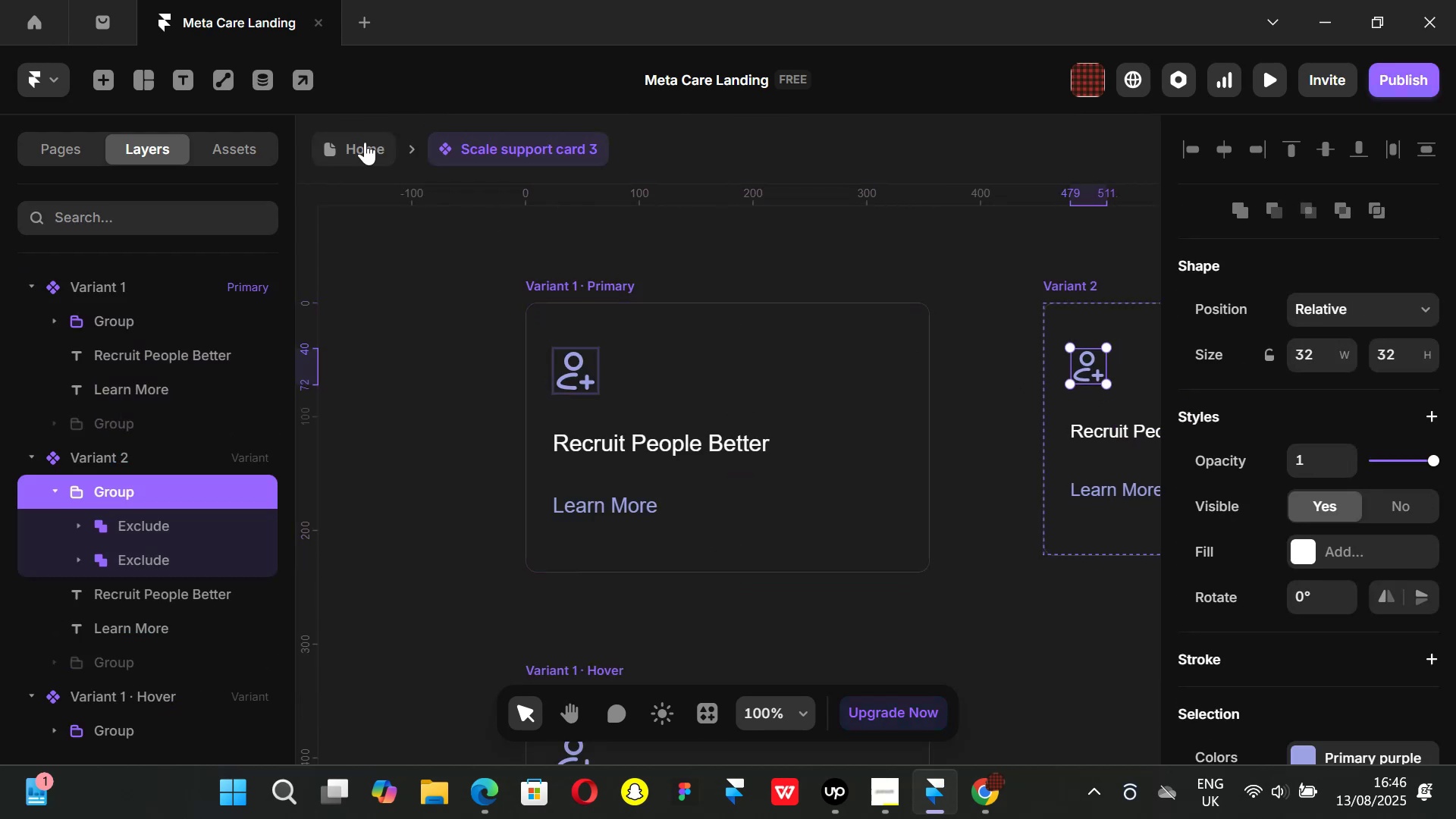 
left_click([362, 139])
 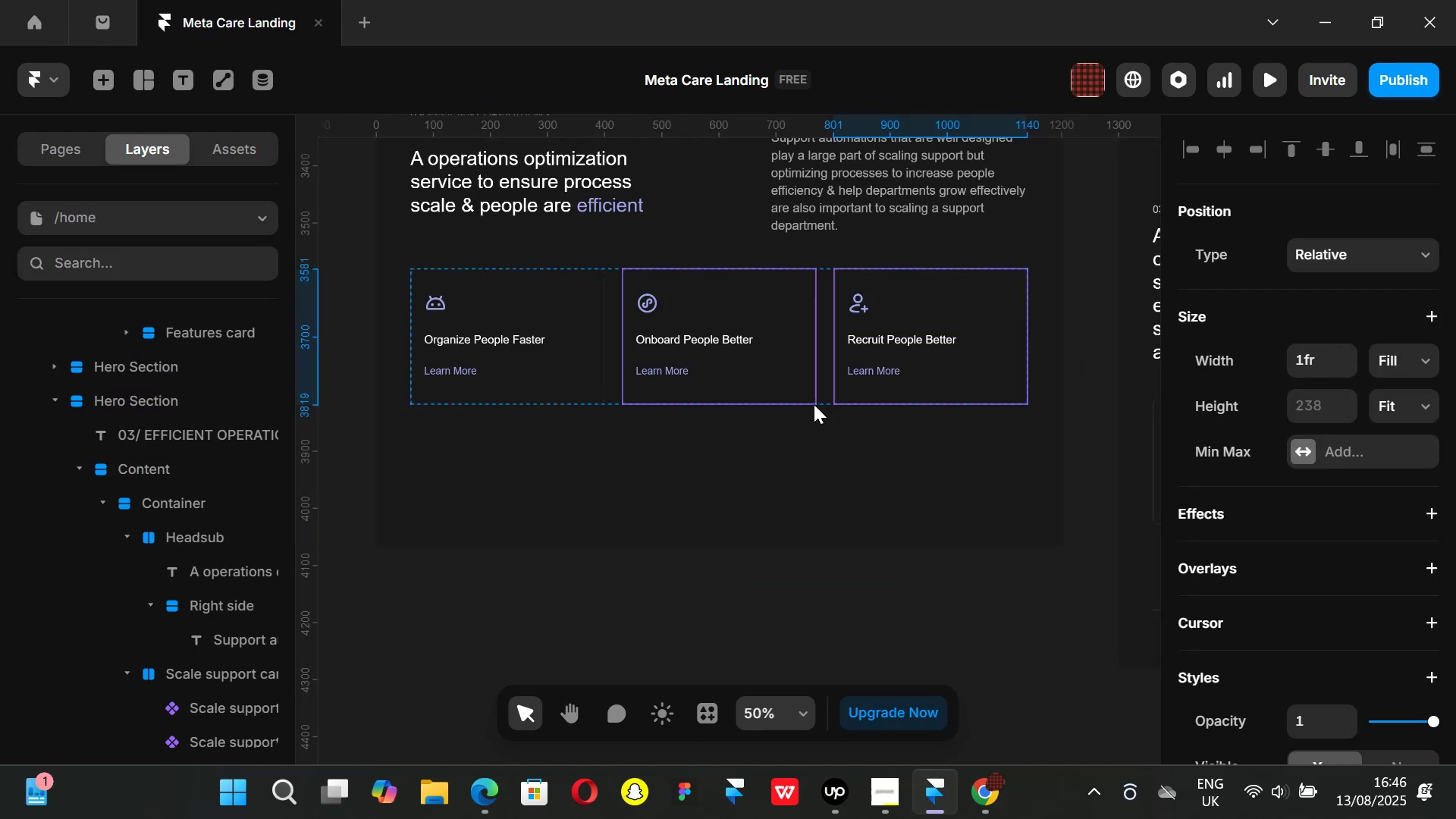 
key(Control+ControlLeft)
 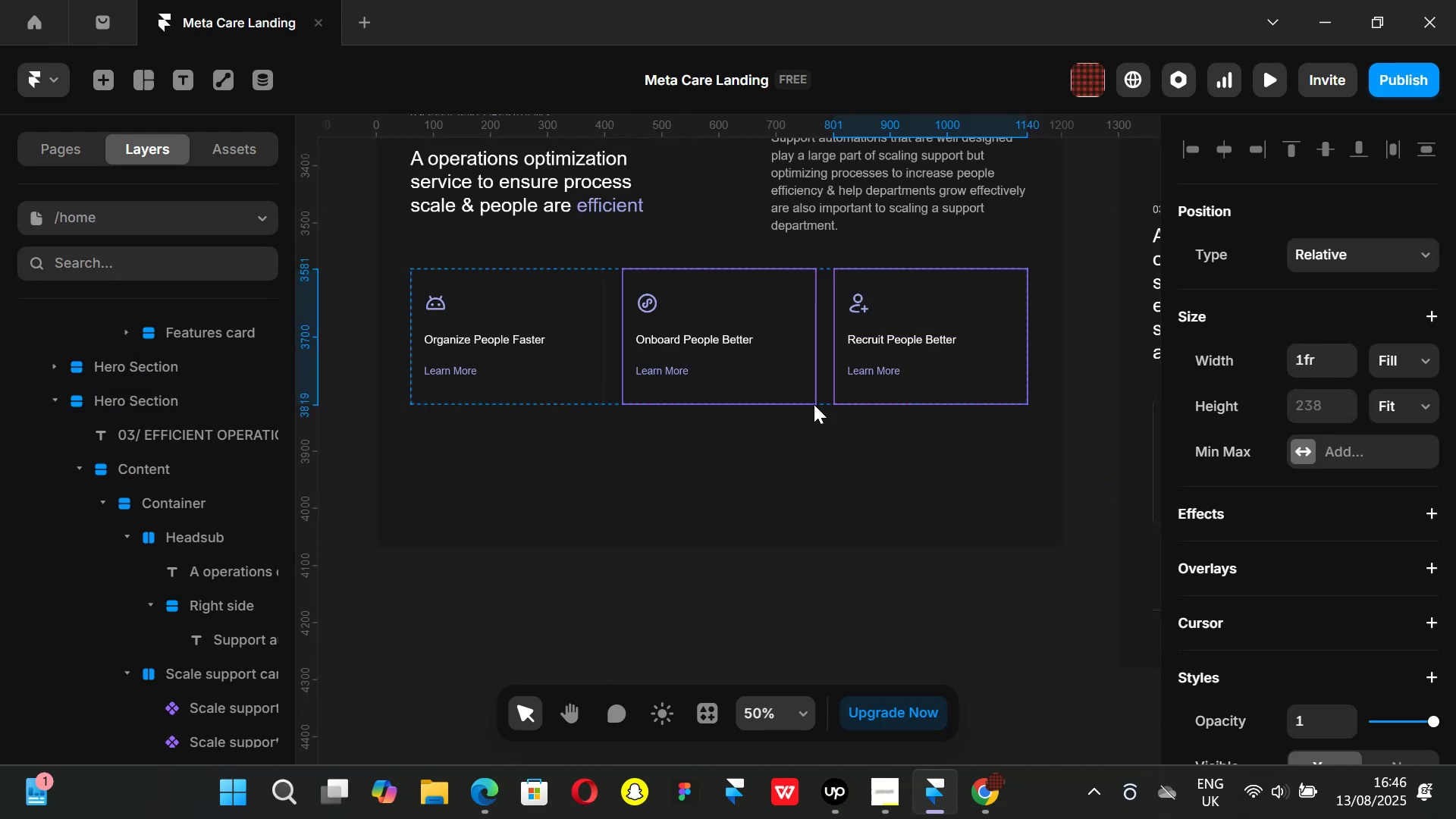 
key(Control+P)
 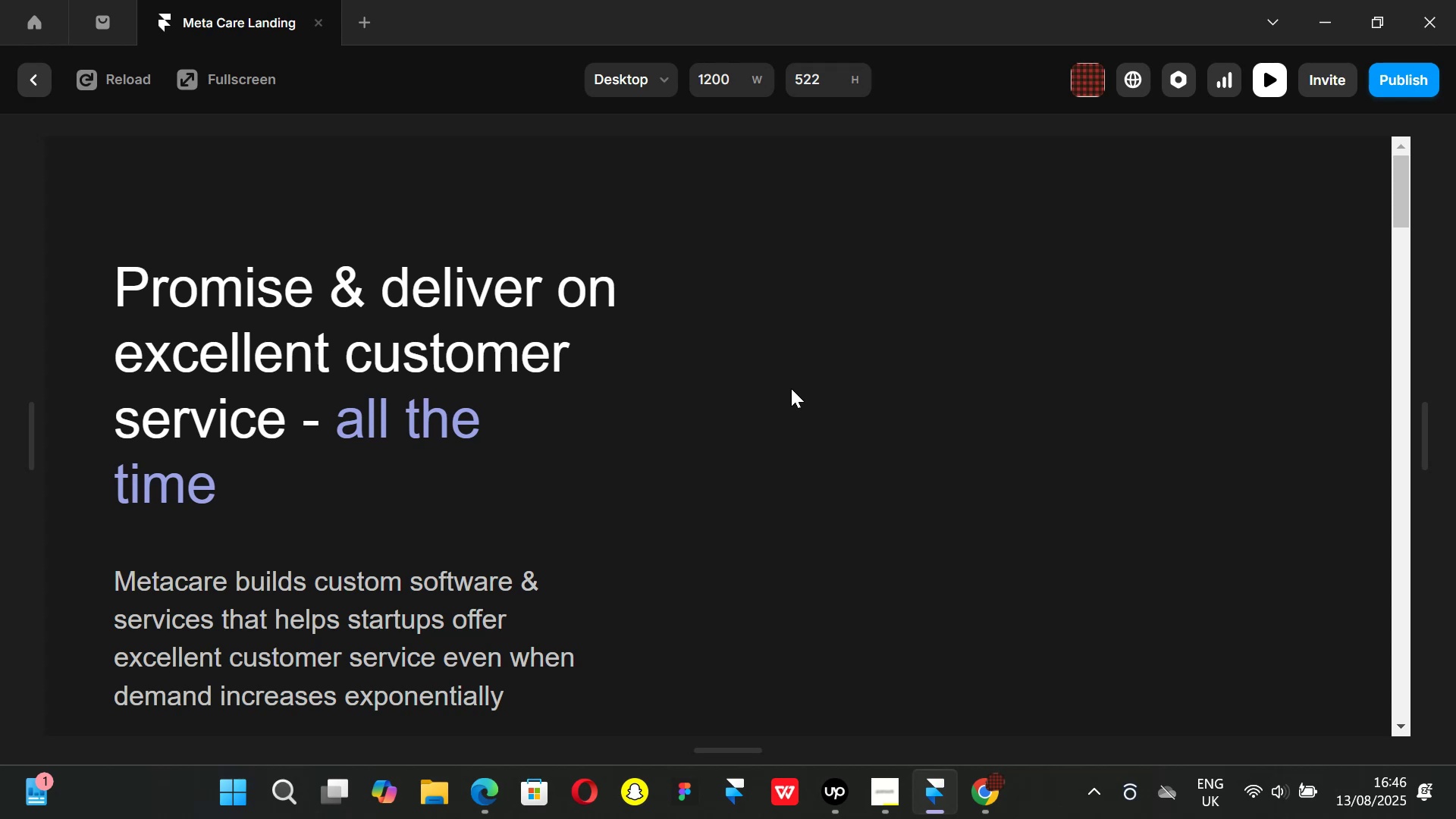 
scroll: coordinate [817, 392], scroll_direction: down, amount: 38.0
 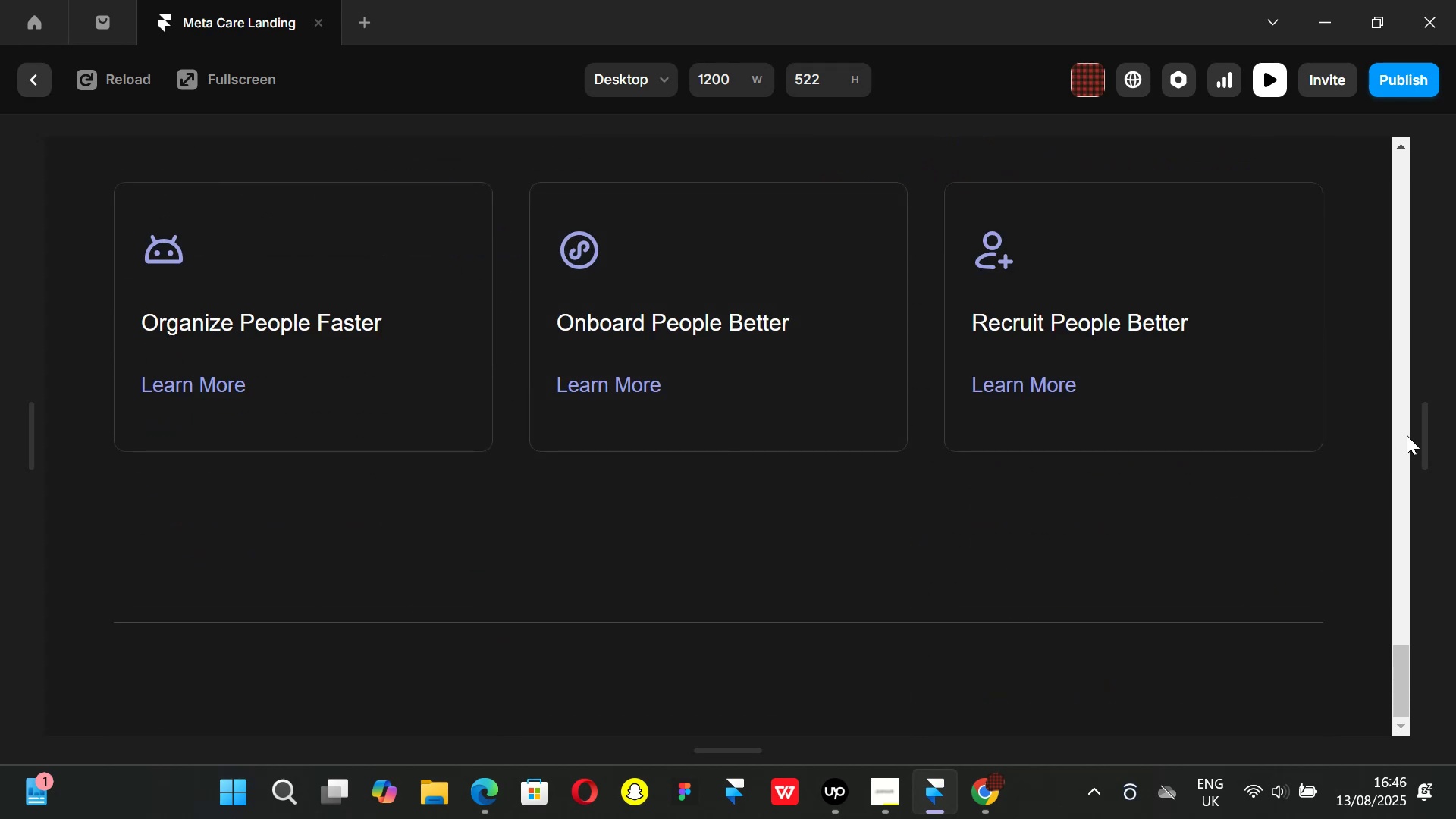 
left_click_drag(start_coordinate=[1423, 441], to_coordinate=[1395, 441])
 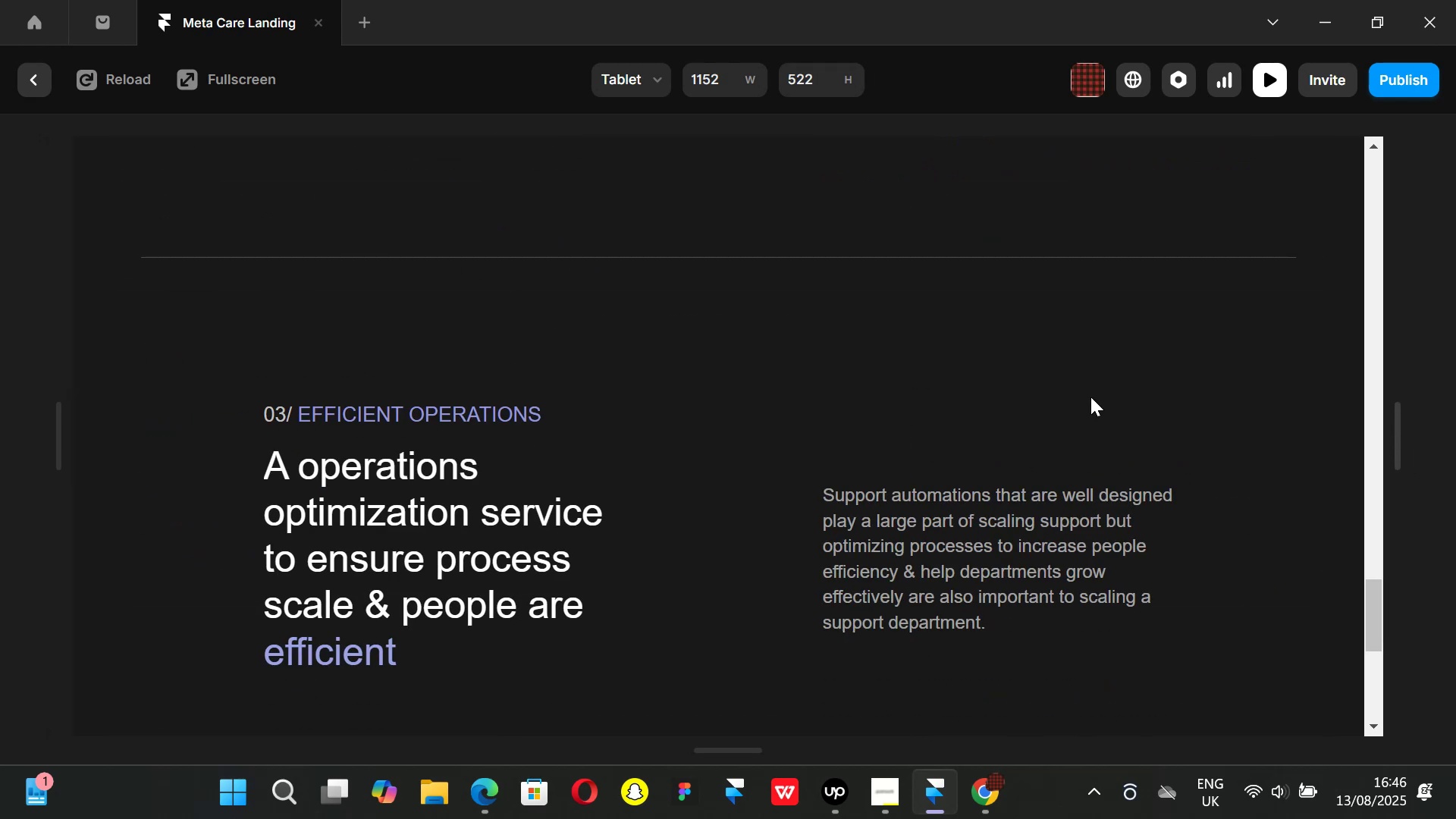 
scroll: coordinate [1057, 397], scroll_direction: down, amount: 2.0
 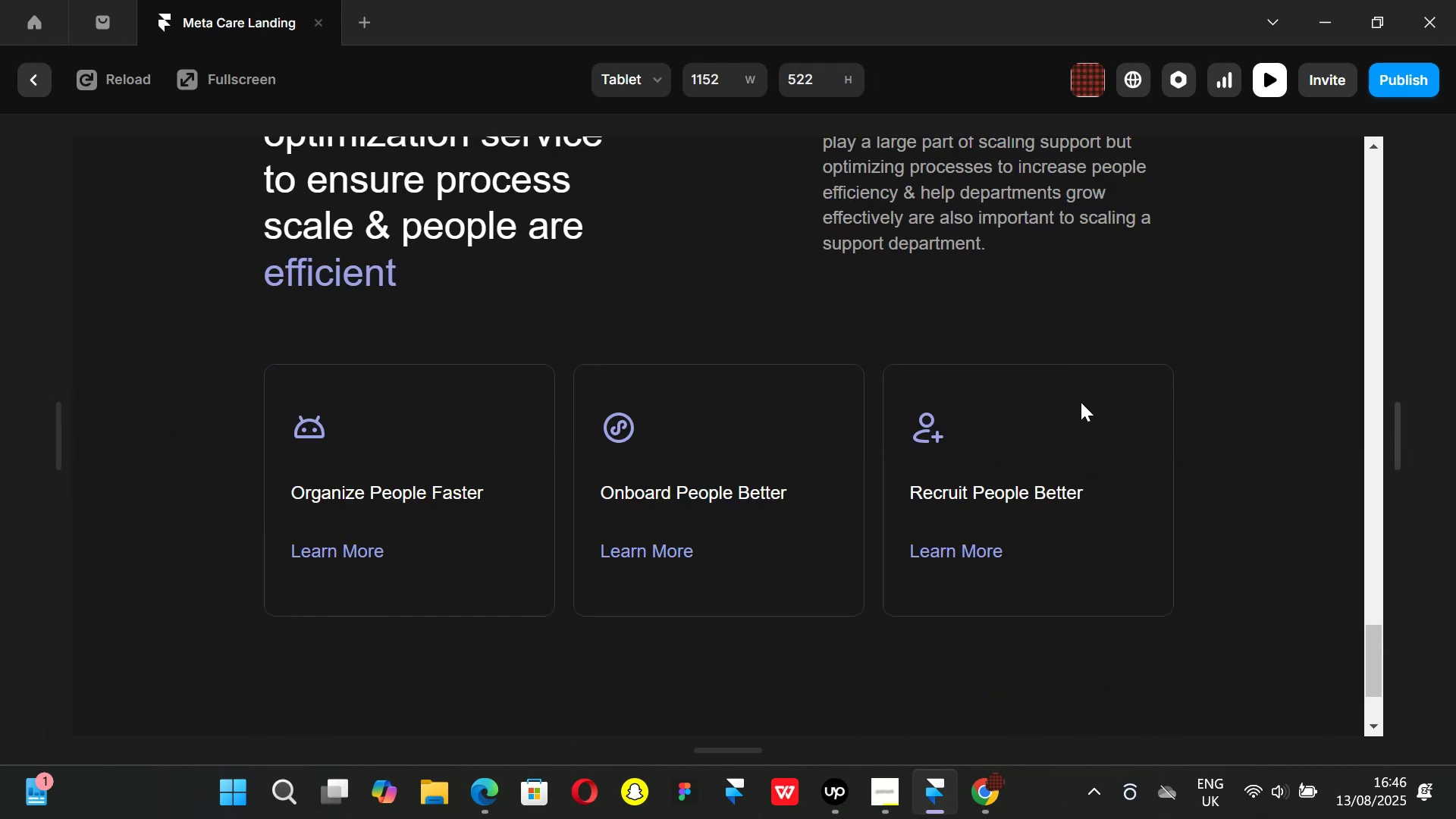 
scroll: coordinate [1081, 403], scroll_direction: none, amount: 0.0
 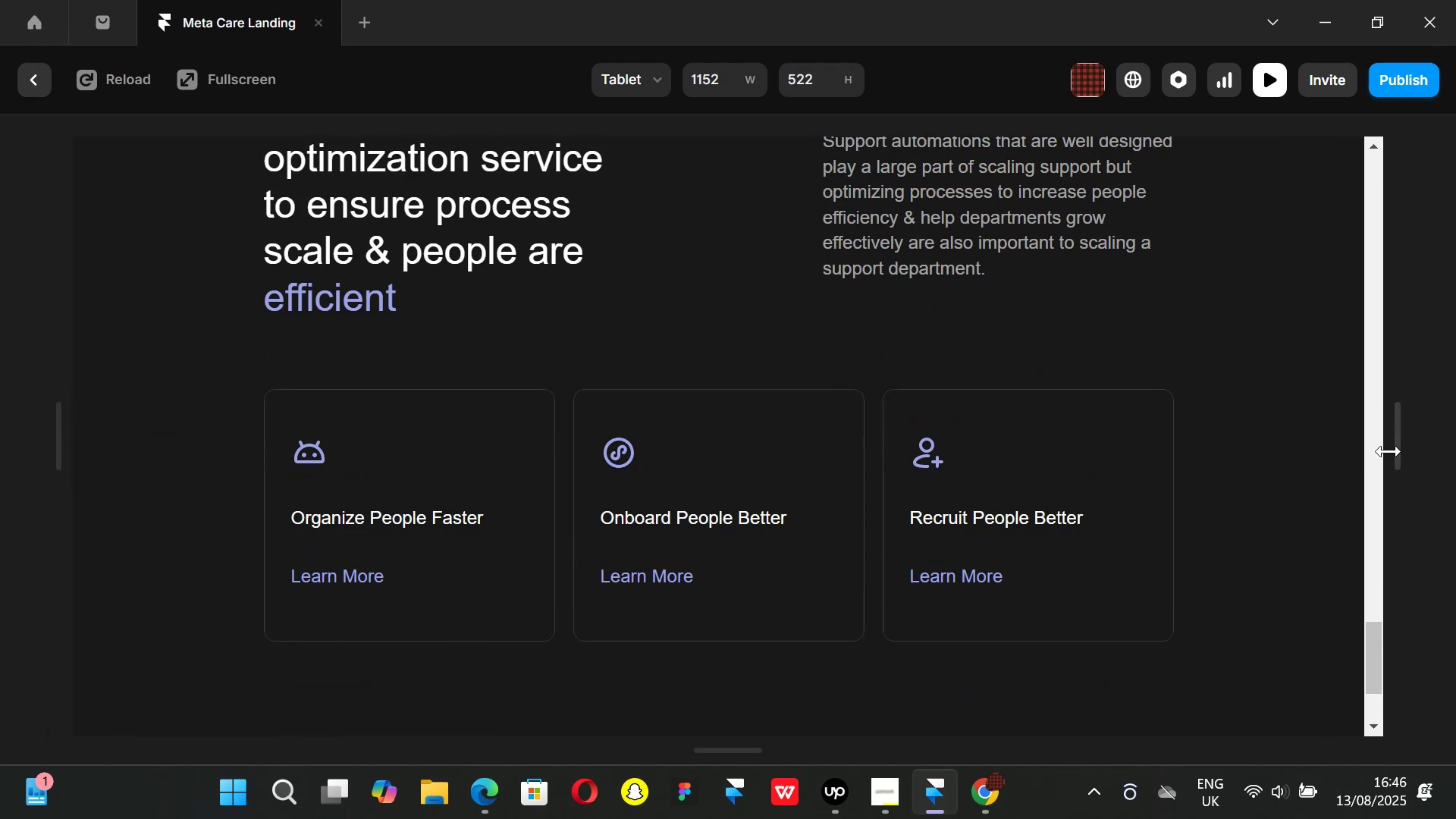 
left_click_drag(start_coordinate=[1397, 450], to_coordinate=[1198, 432])
 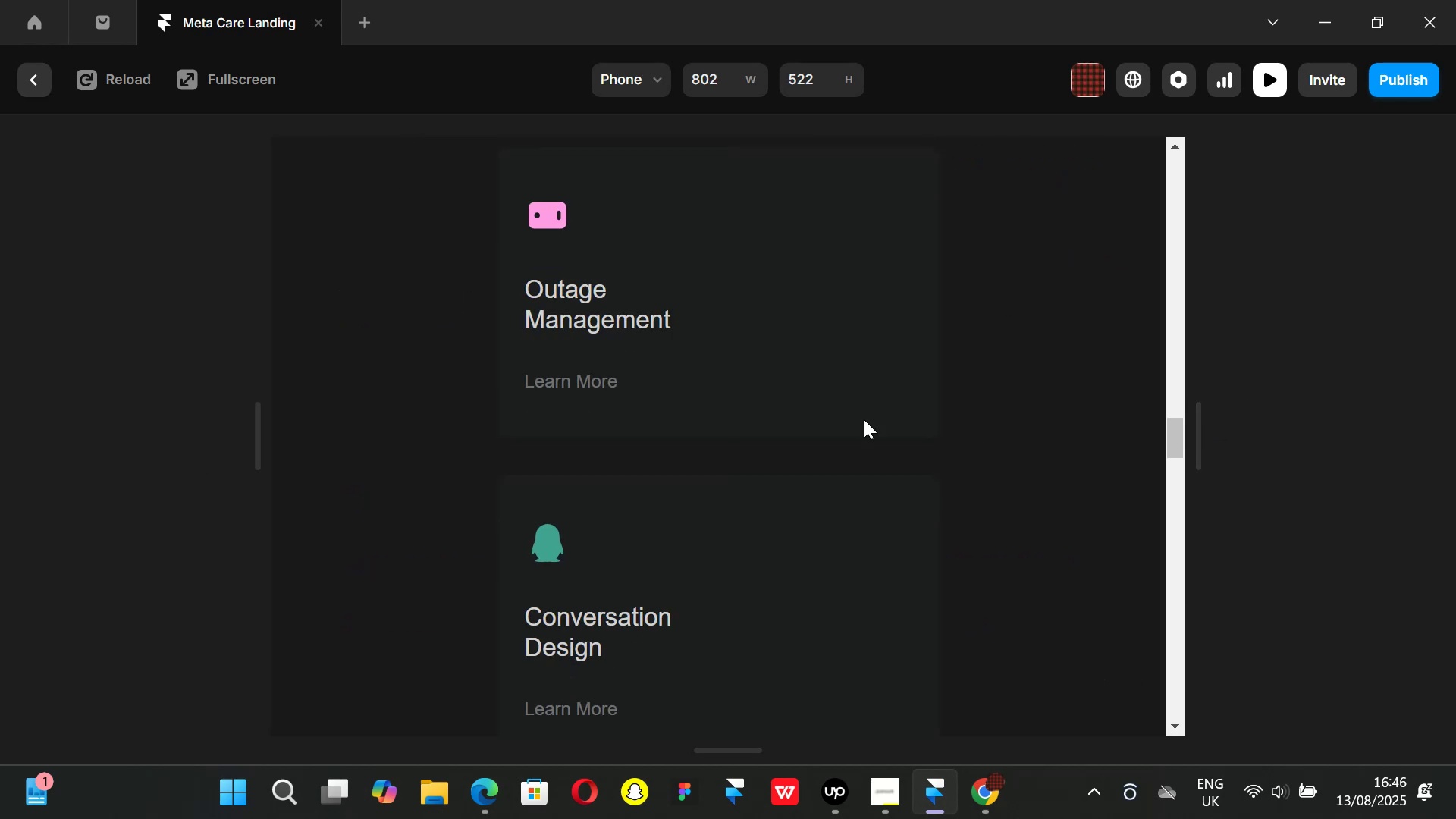 
scroll: coordinate [875, 448], scroll_direction: down, amount: 20.0
 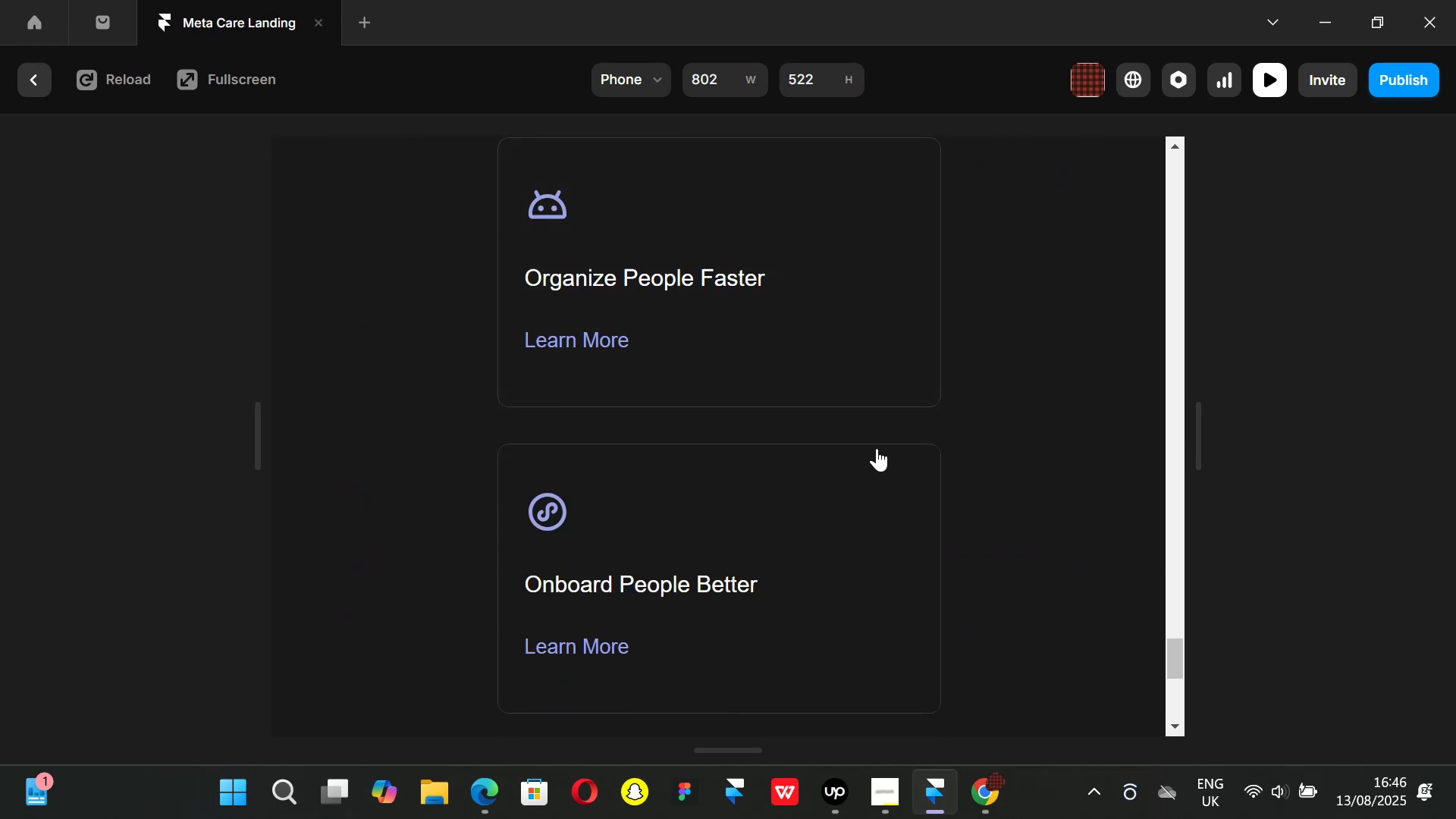 
scroll: coordinate [877, 448], scroll_direction: up, amount: 3.0
 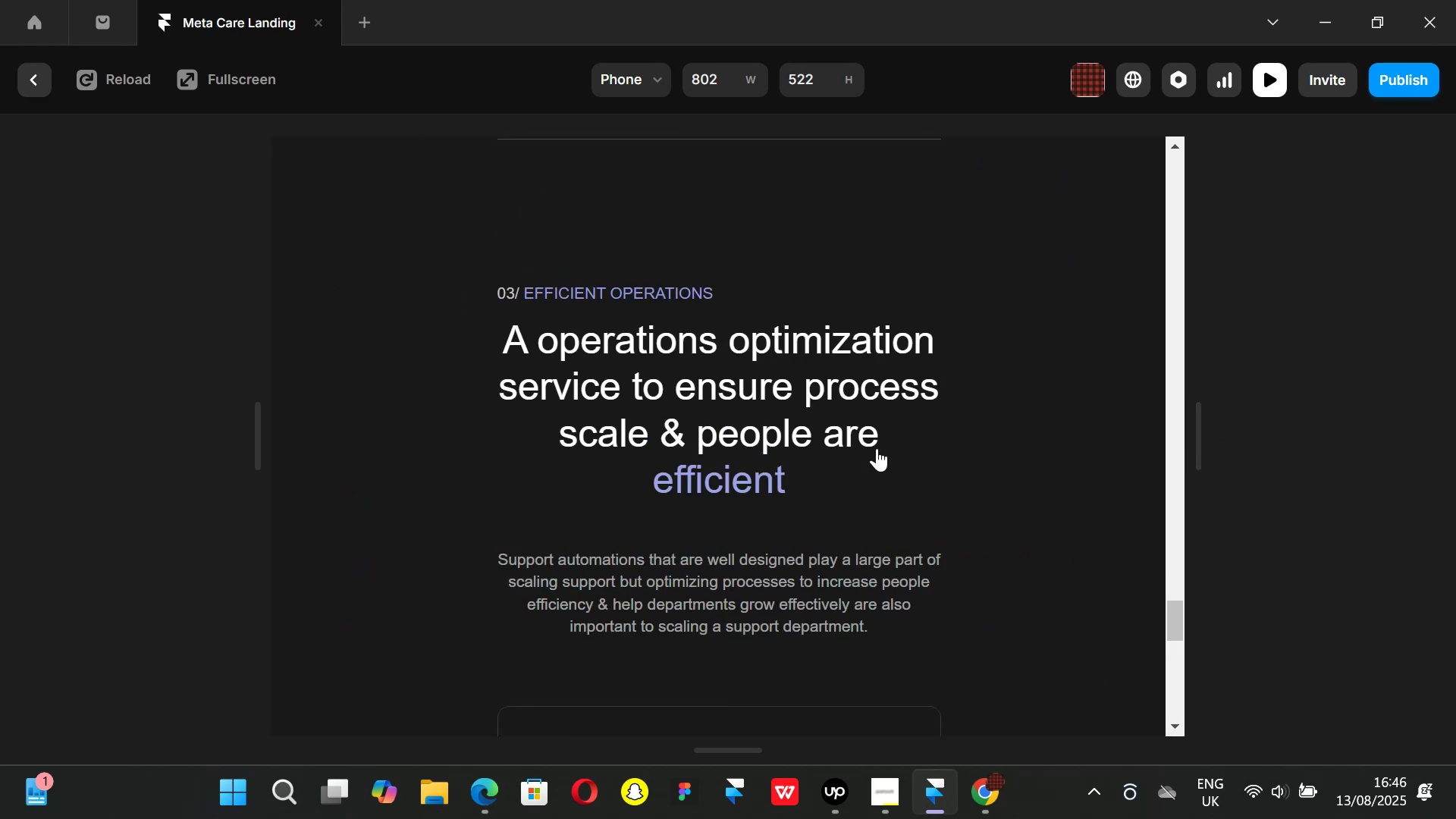 
scroll: coordinate [879, 448], scroll_direction: down, amount: 3.0
 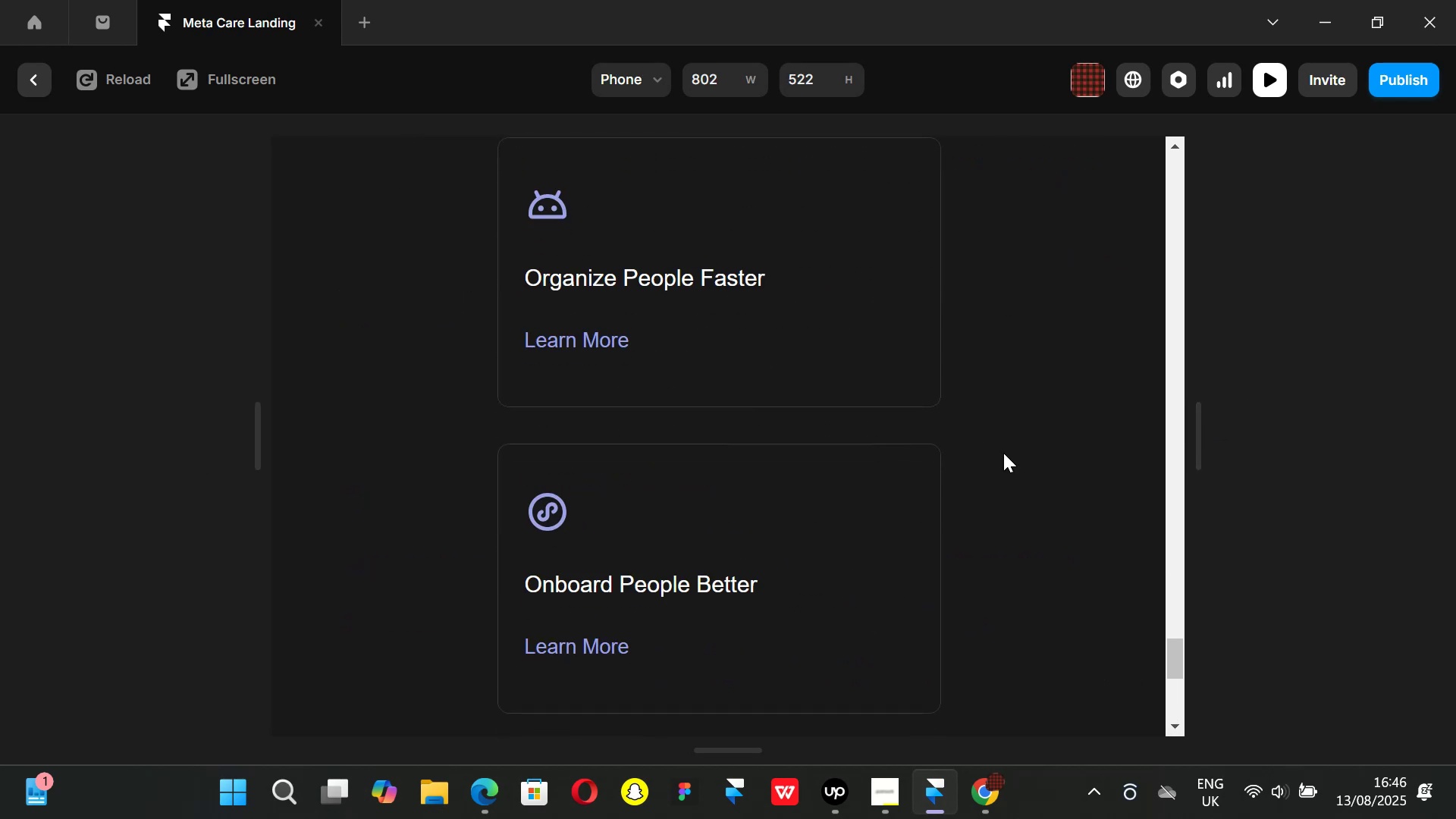 
scroll: coordinate [1009, 442], scroll_direction: up, amount: 2.0
 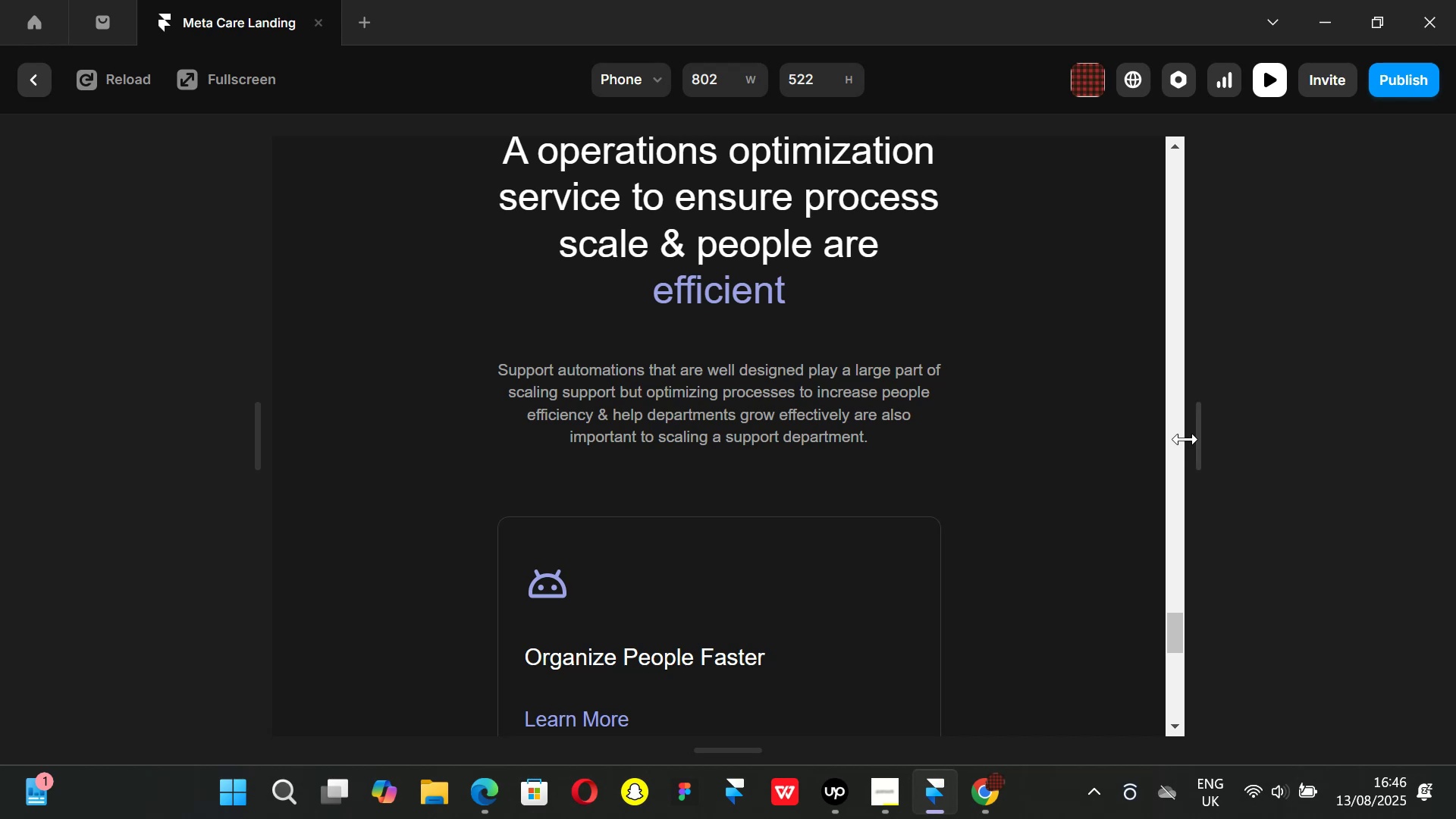 
left_click_drag(start_coordinate=[1187, 441], to_coordinate=[1075, 437])
 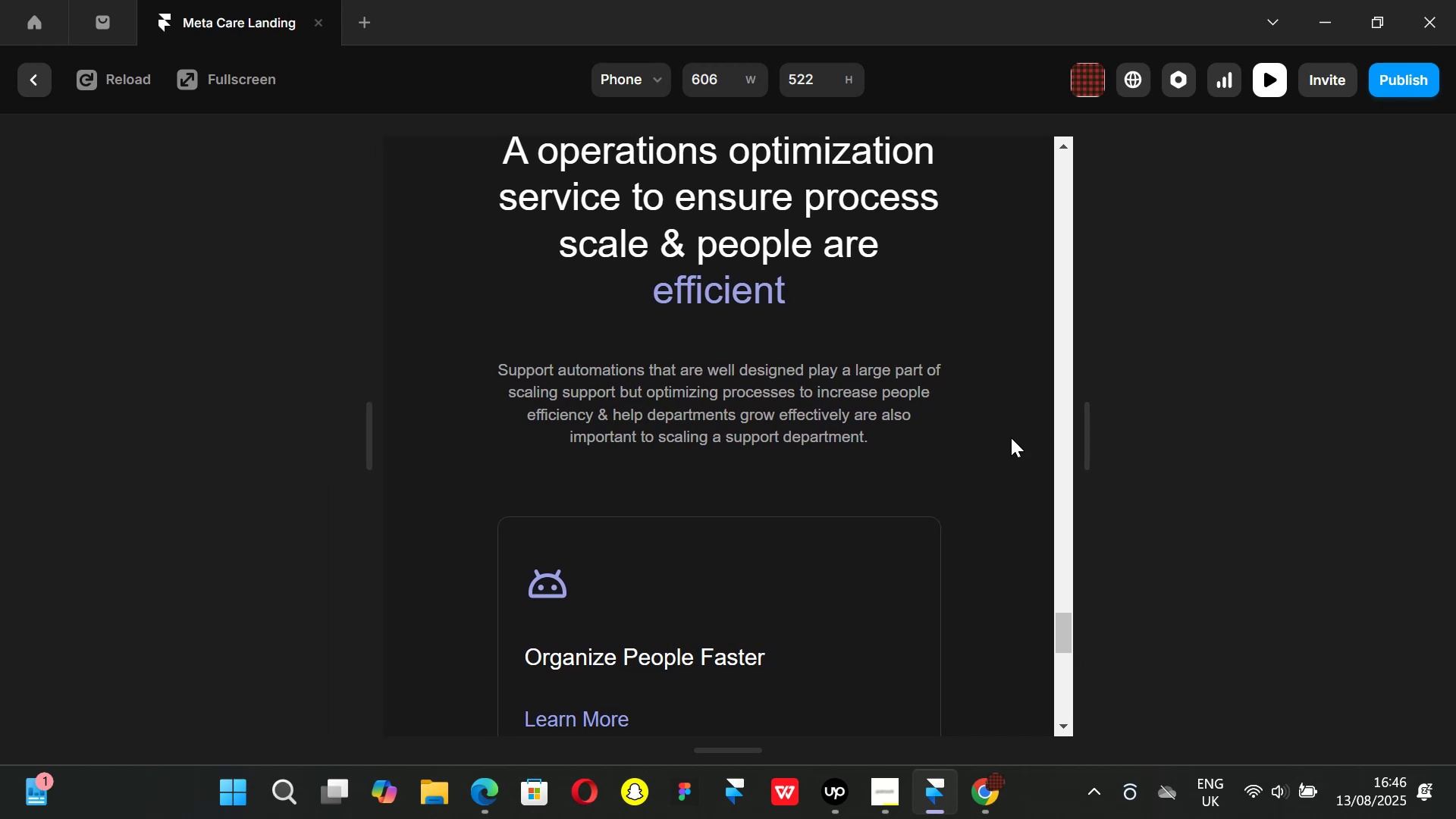 
scroll: coordinate [998, 442], scroll_direction: down, amount: 1.0
 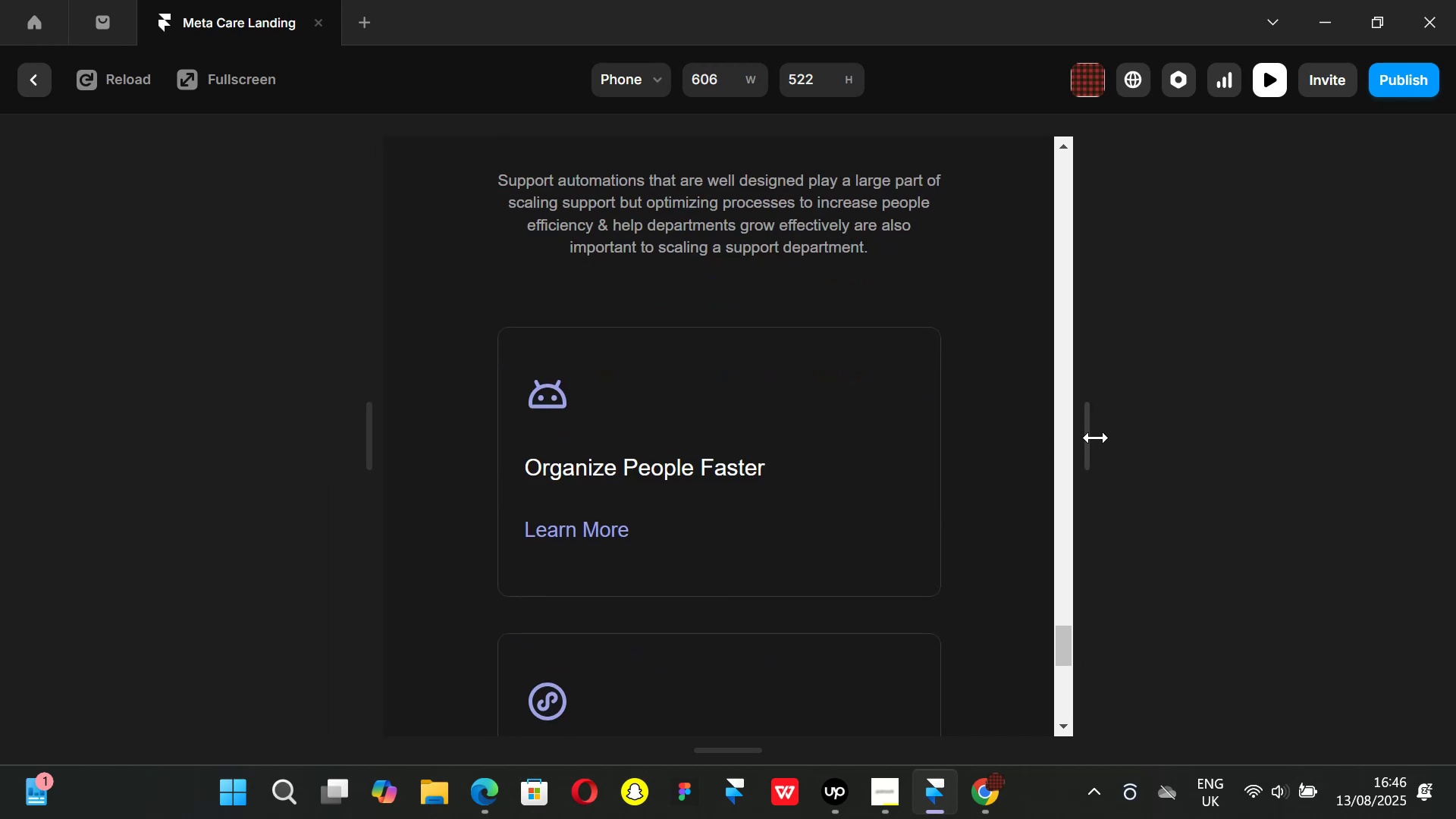 
left_click_drag(start_coordinate=[1096, 438], to_coordinate=[847, 419])
 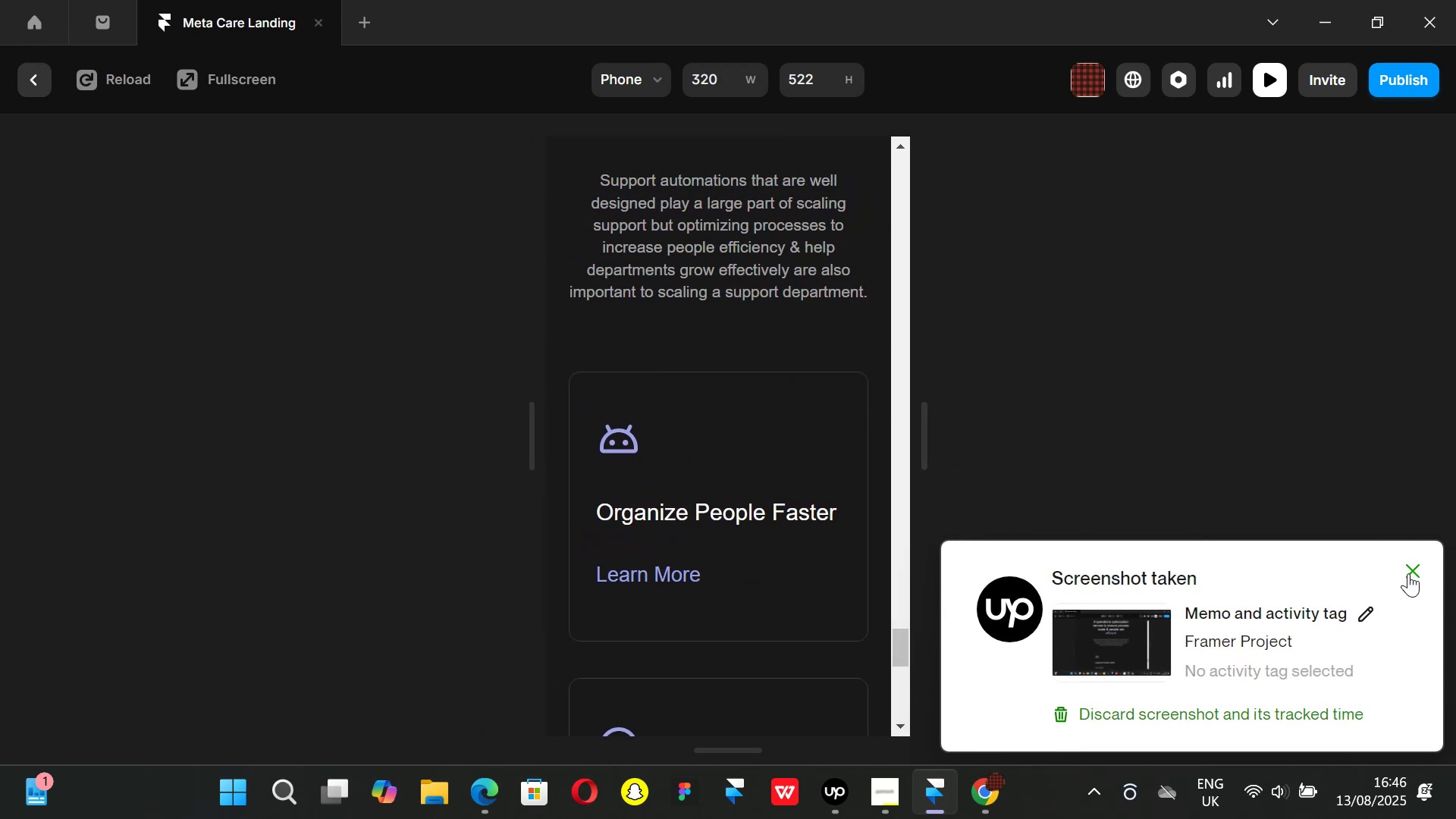 
left_click([1410, 573])
 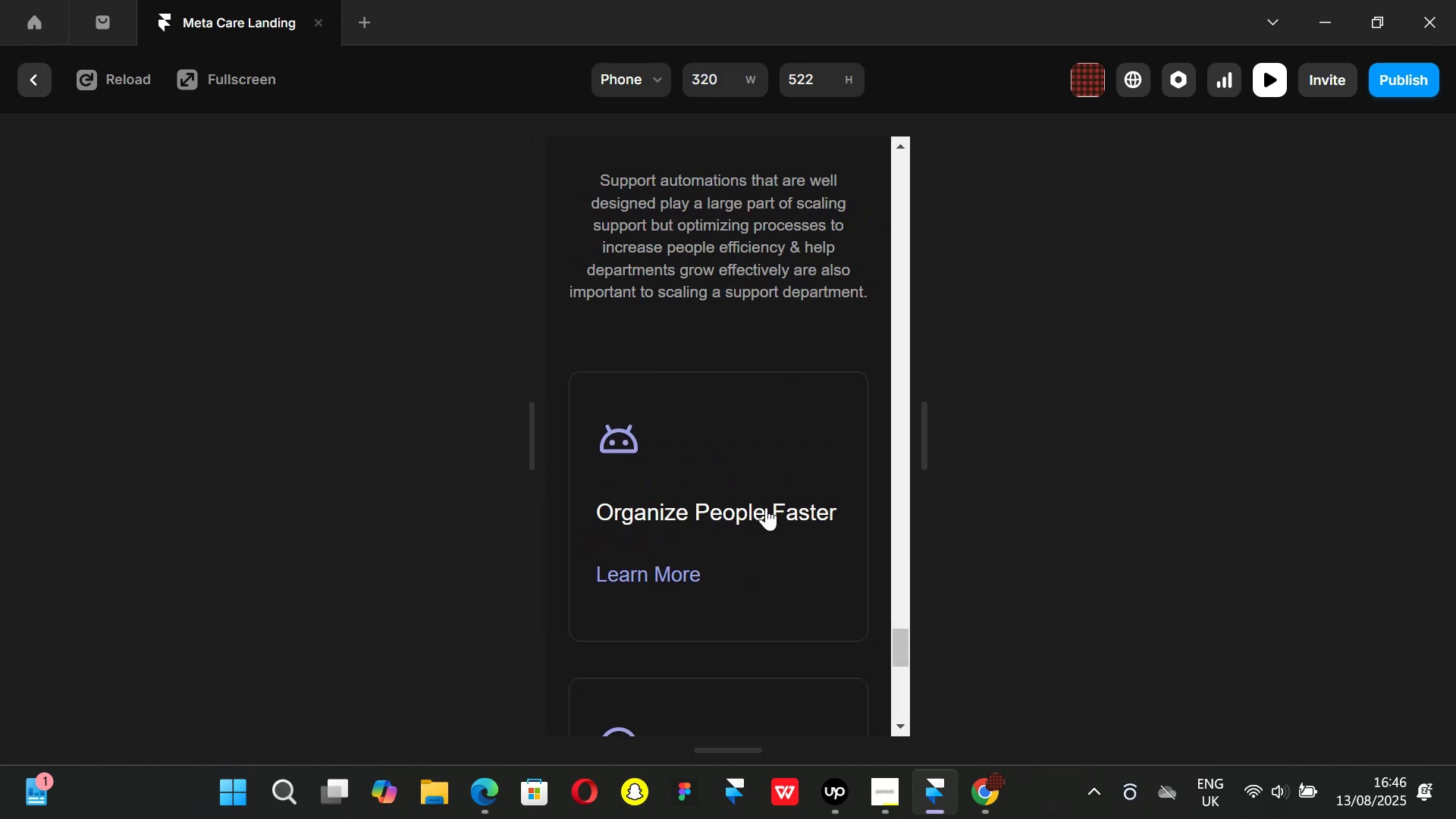 
scroll: coordinate [761, 507], scroll_direction: down, amount: 7.0
 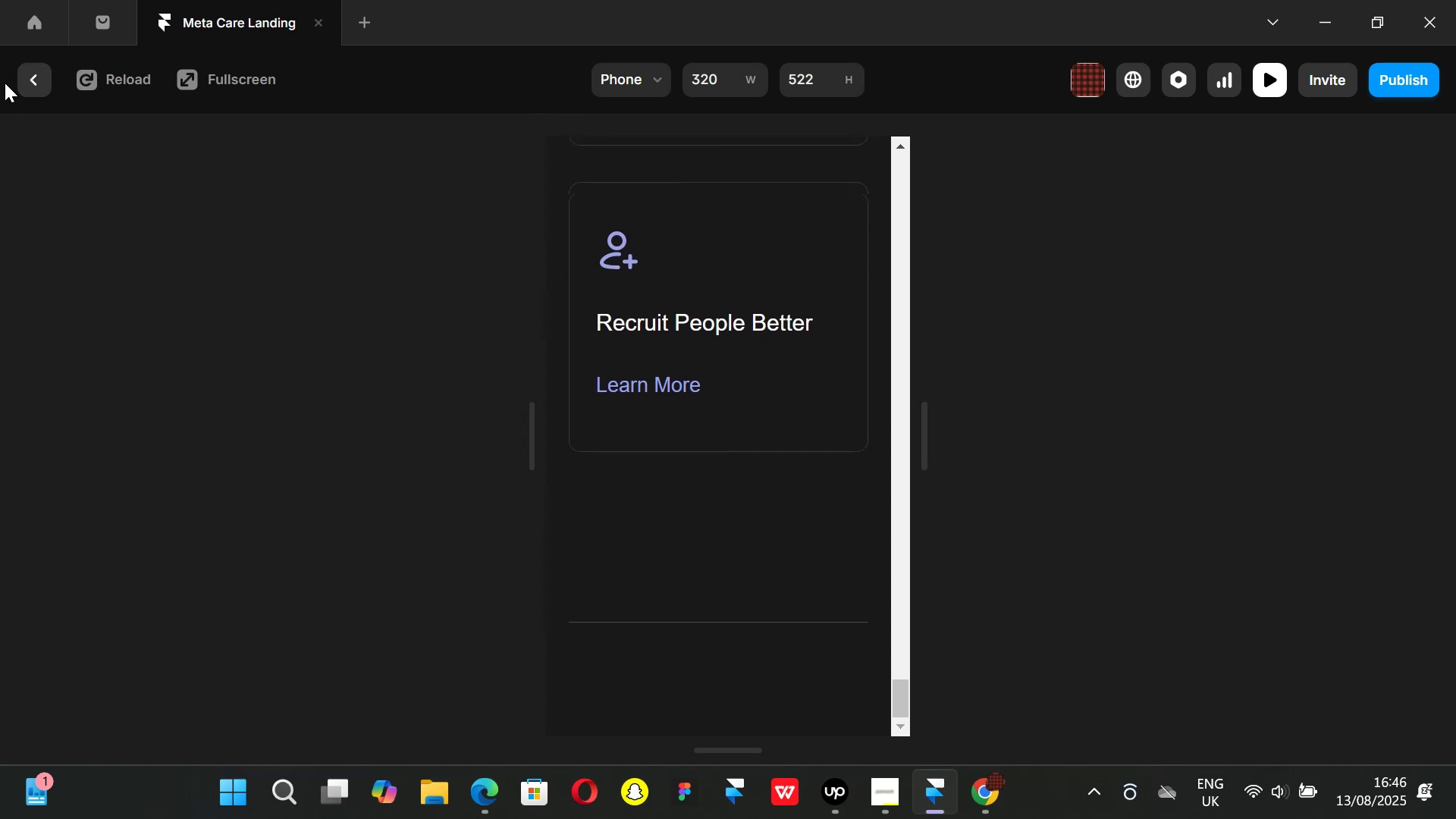 
left_click([32, 83])
 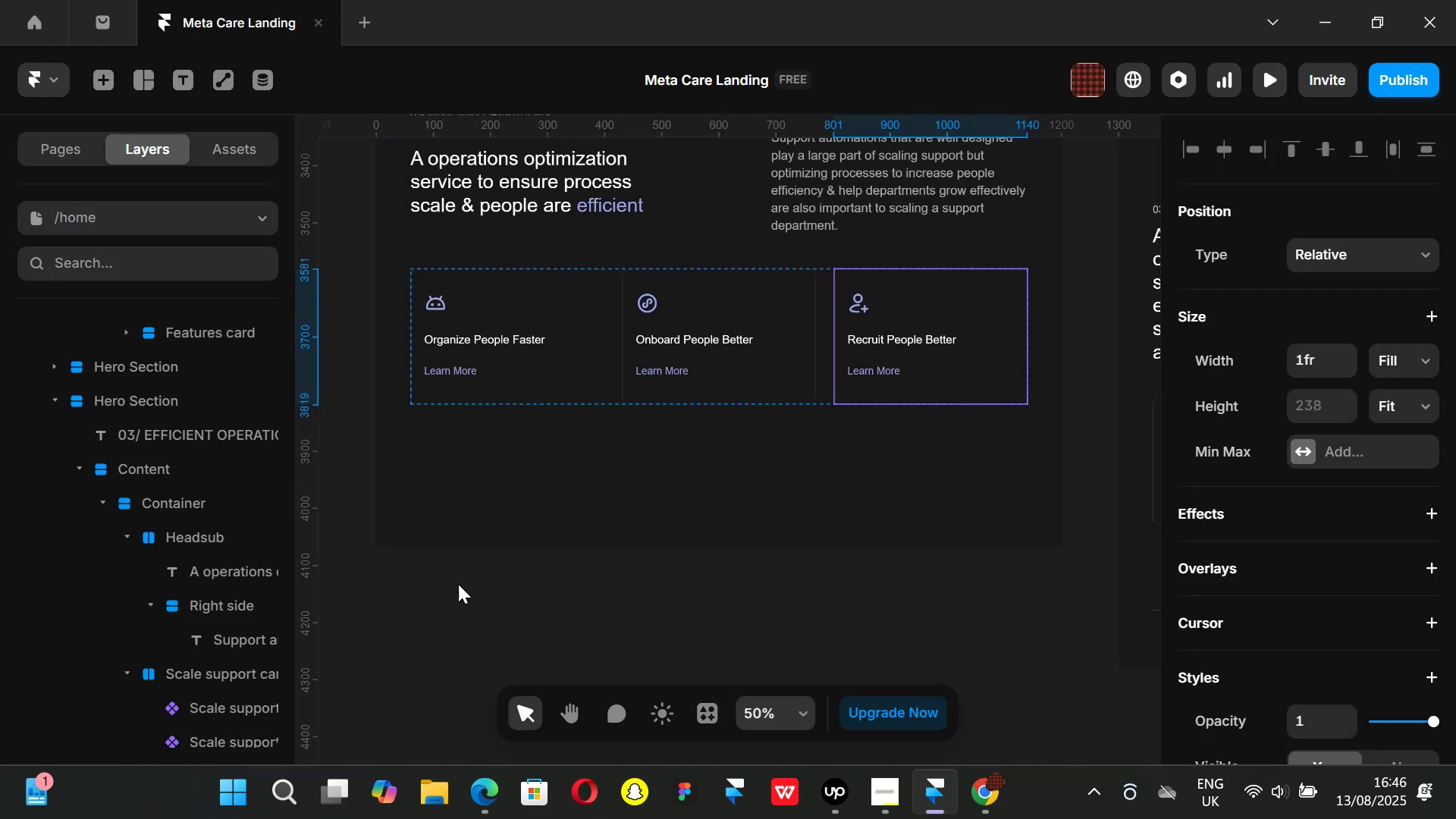 
left_click([441, 607])
 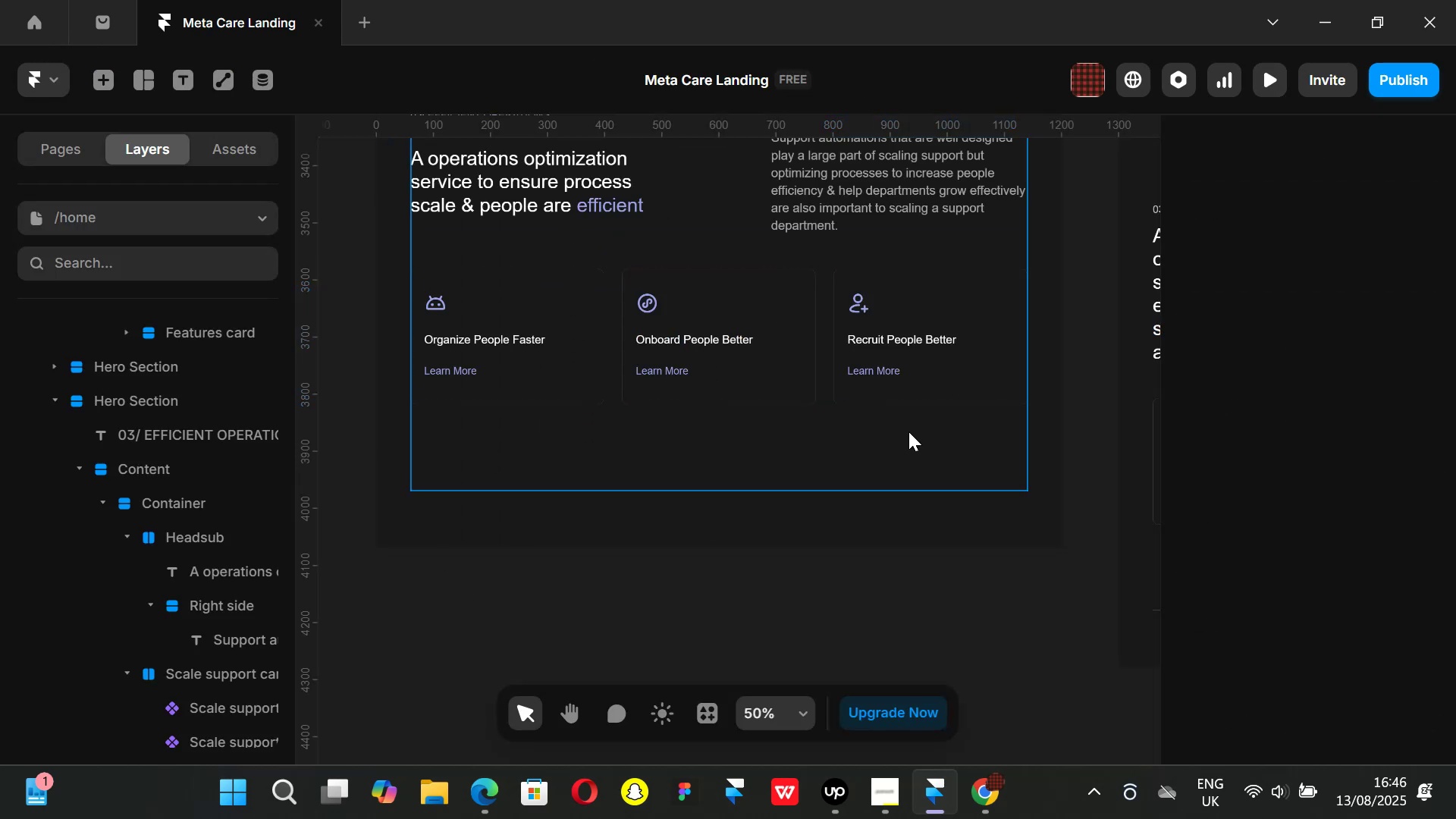 
hold_key(key=ShiftLeft, duration=0.74)
scroll: coordinate [906, 413], scroll_direction: down, amount: 7.0
 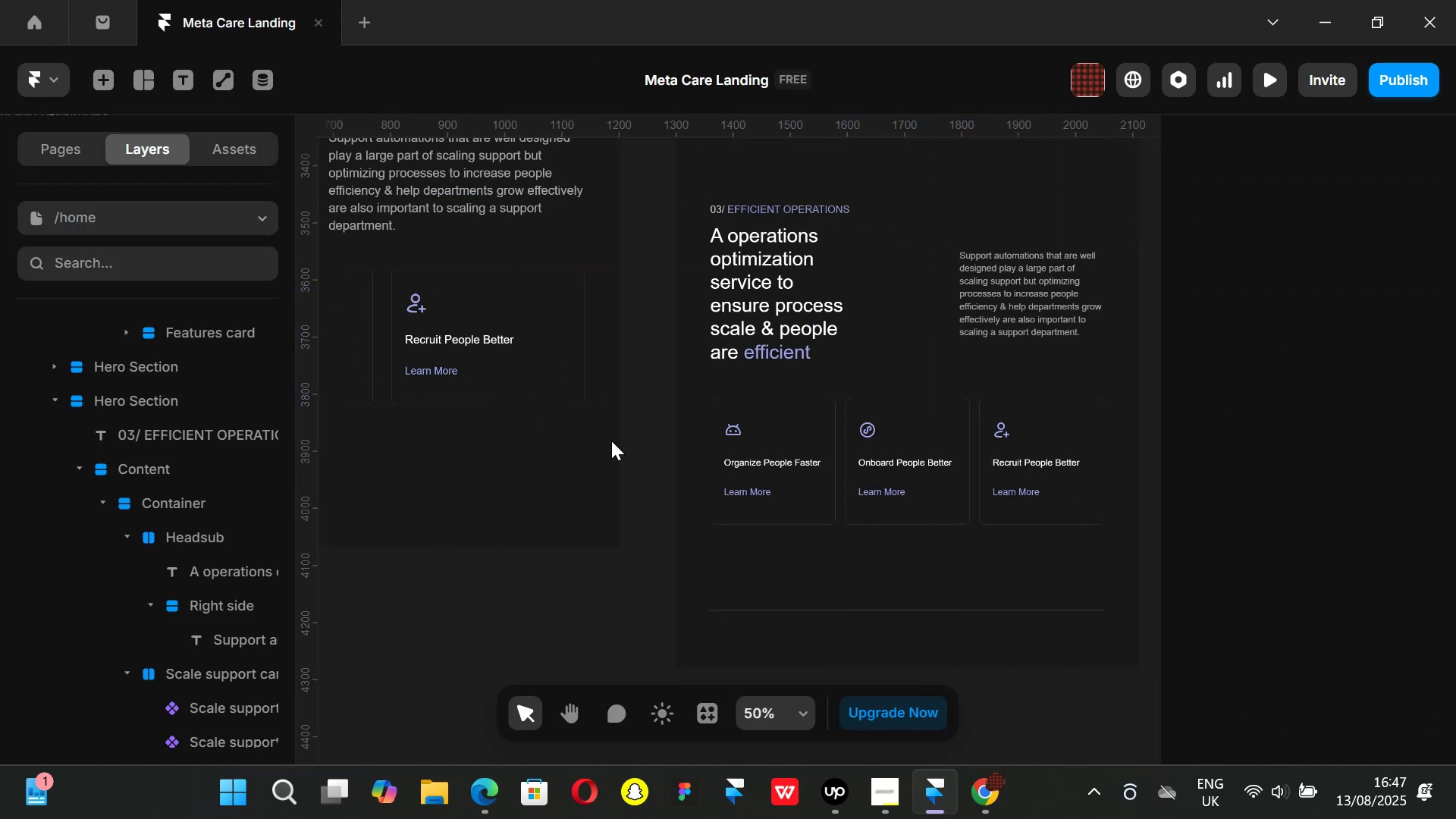 
hold_key(key=ShiftLeft, duration=0.57)
scroll: coordinate [607, 435], scroll_direction: up, amount: 5.0
 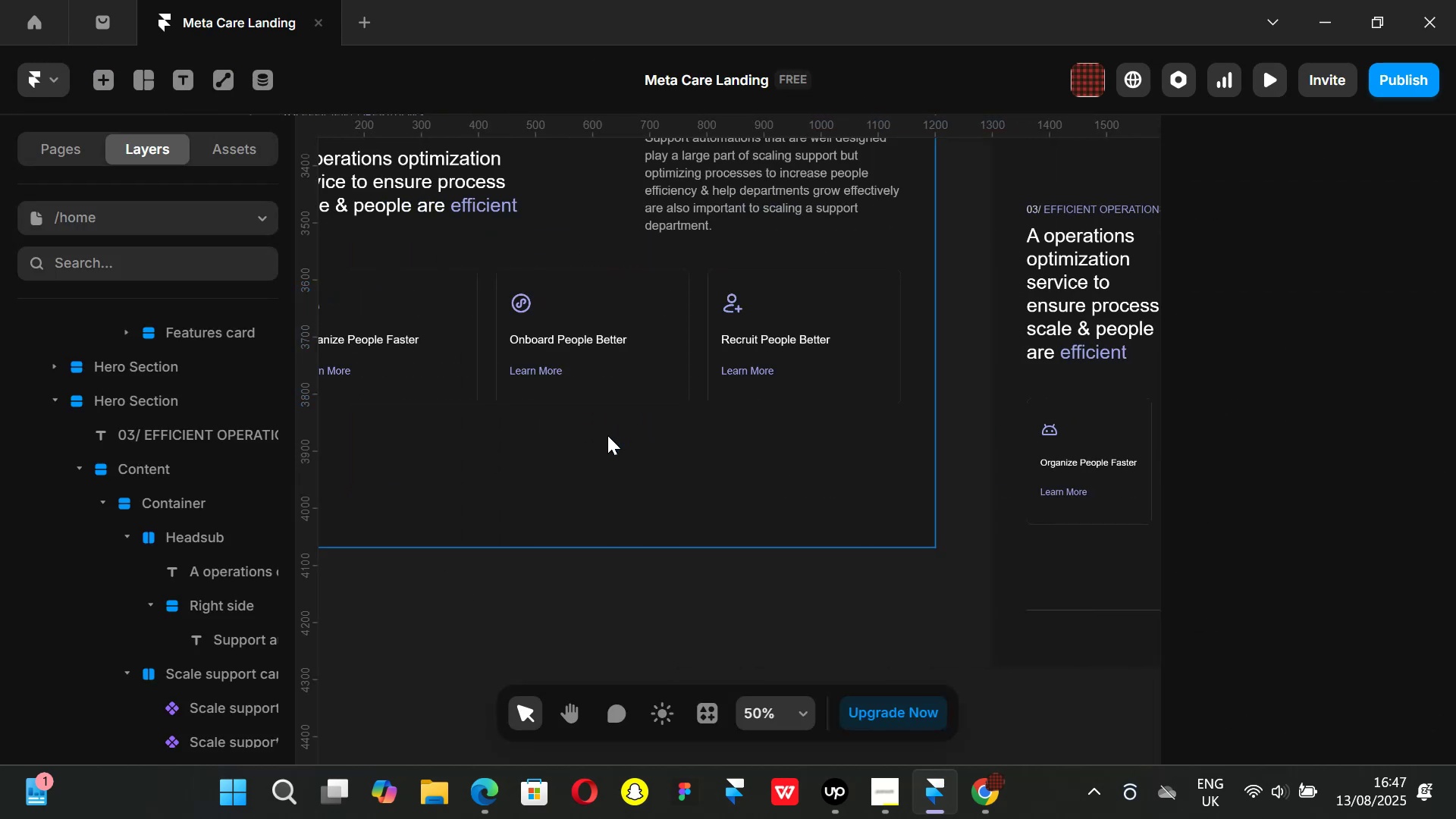 
key(Control+ControlLeft)
 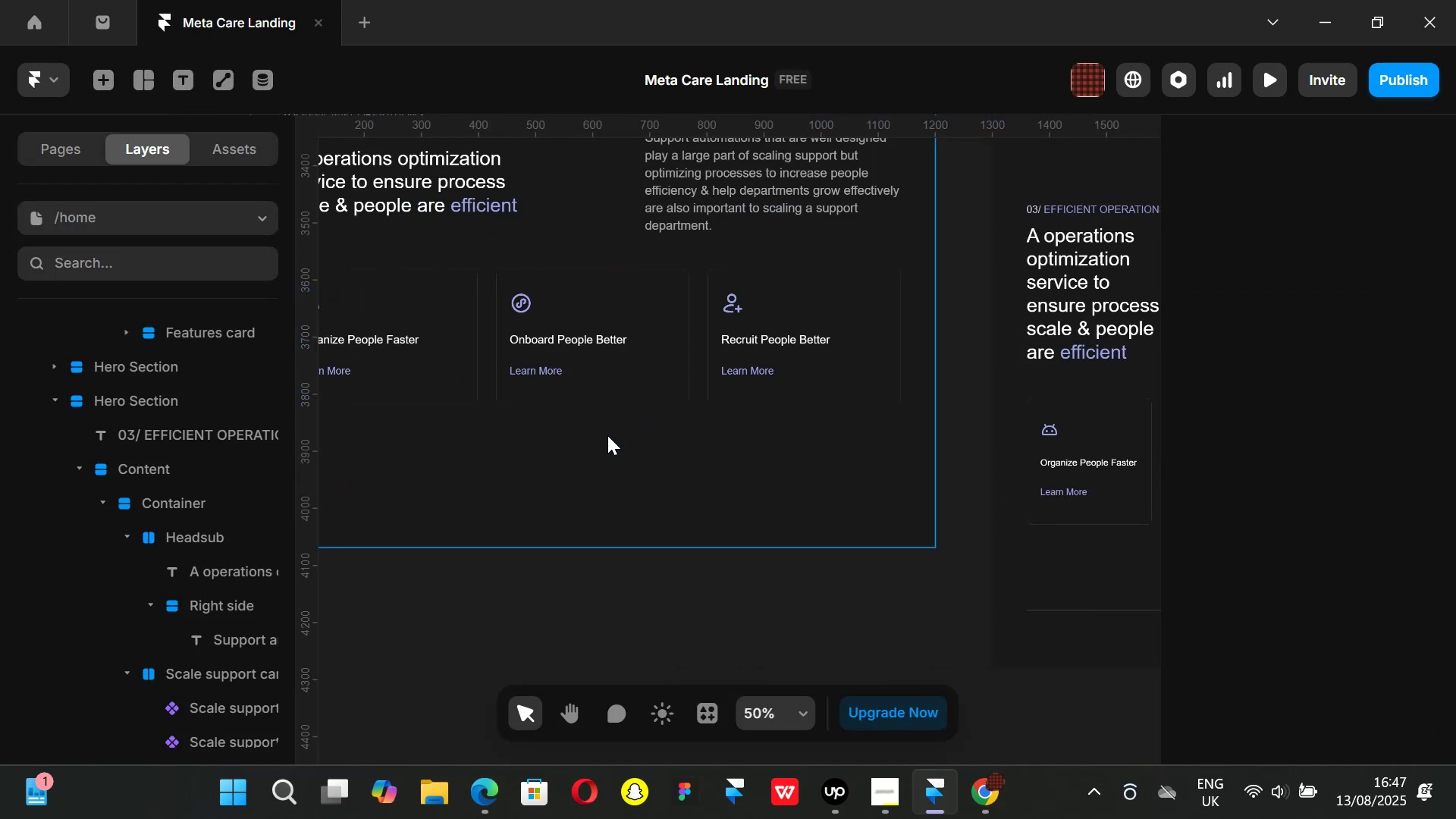 
key(Control+P)
 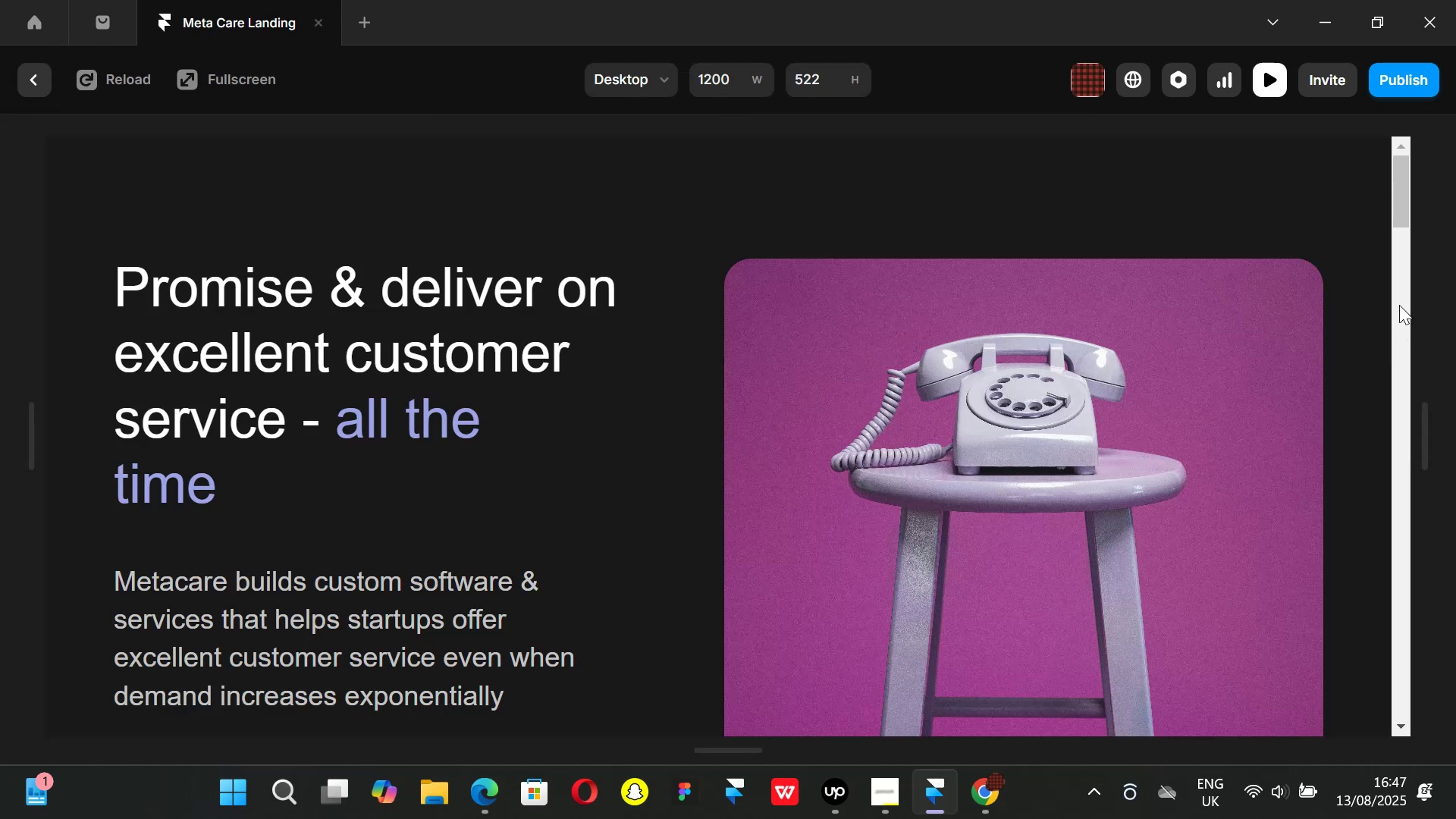 
left_click_drag(start_coordinate=[1401, 227], to_coordinate=[1440, 816])
 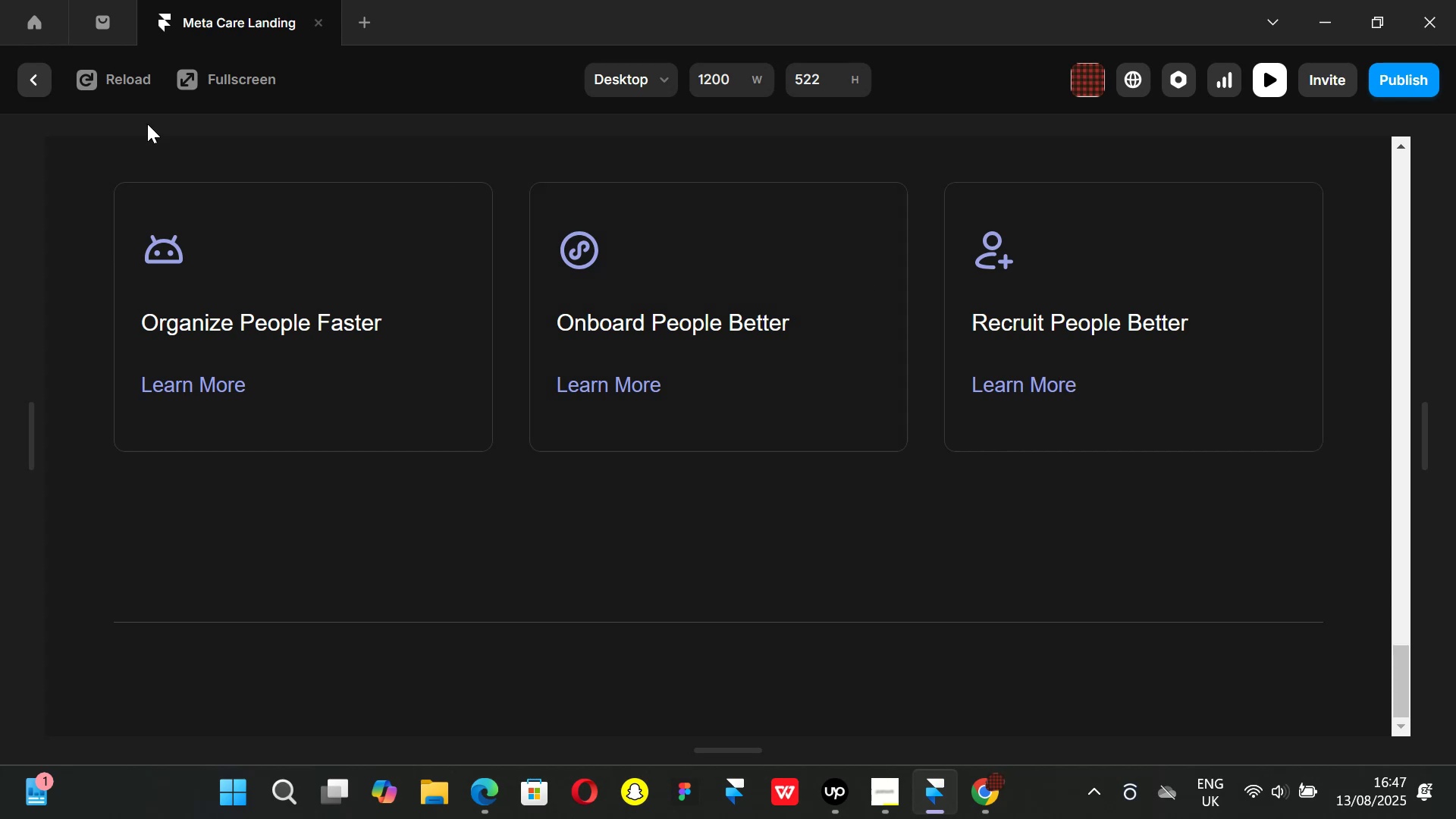 
left_click([21, 85])
 